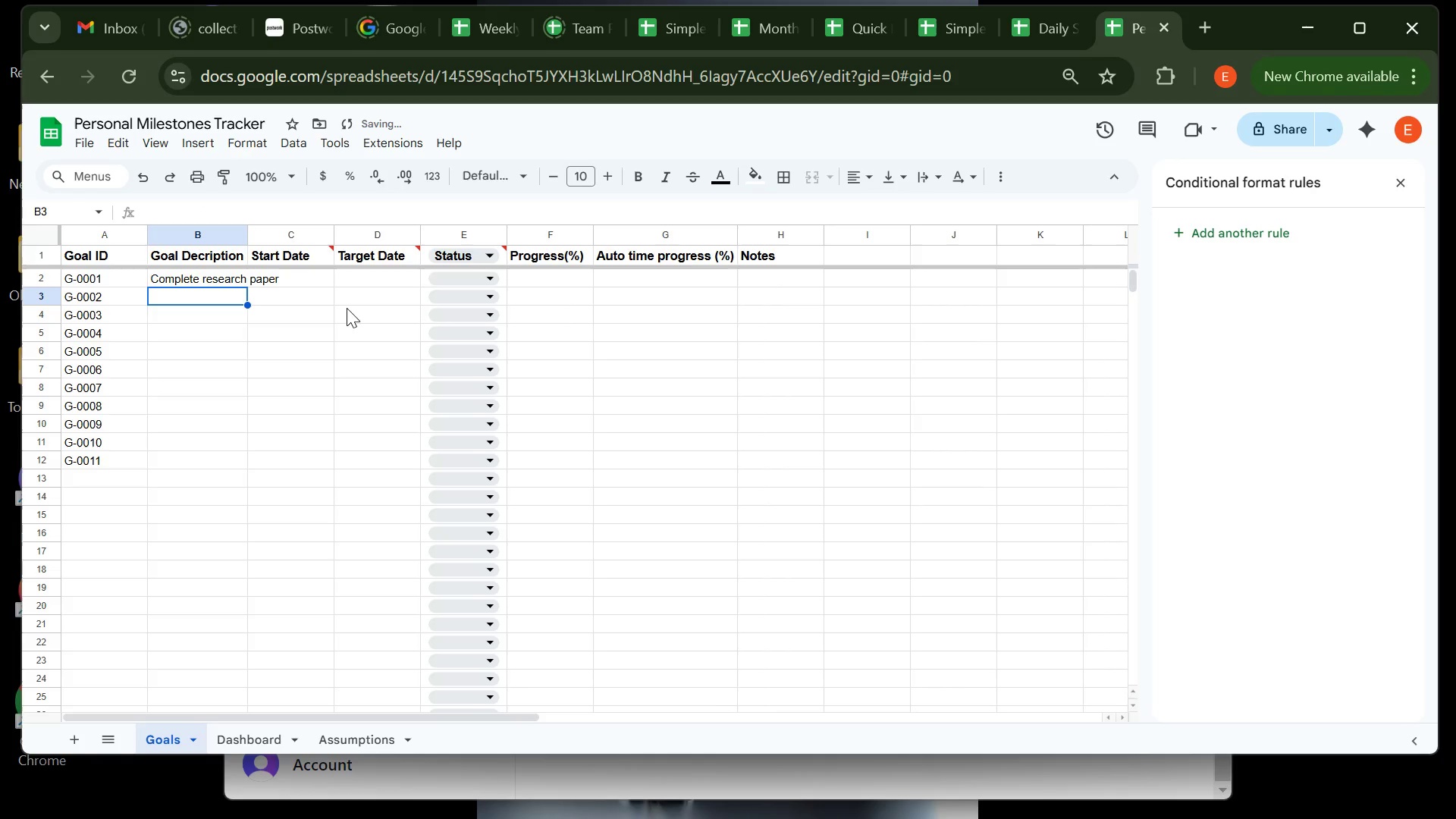 
hold_key(key=VolumeUp, duration=1.51)
 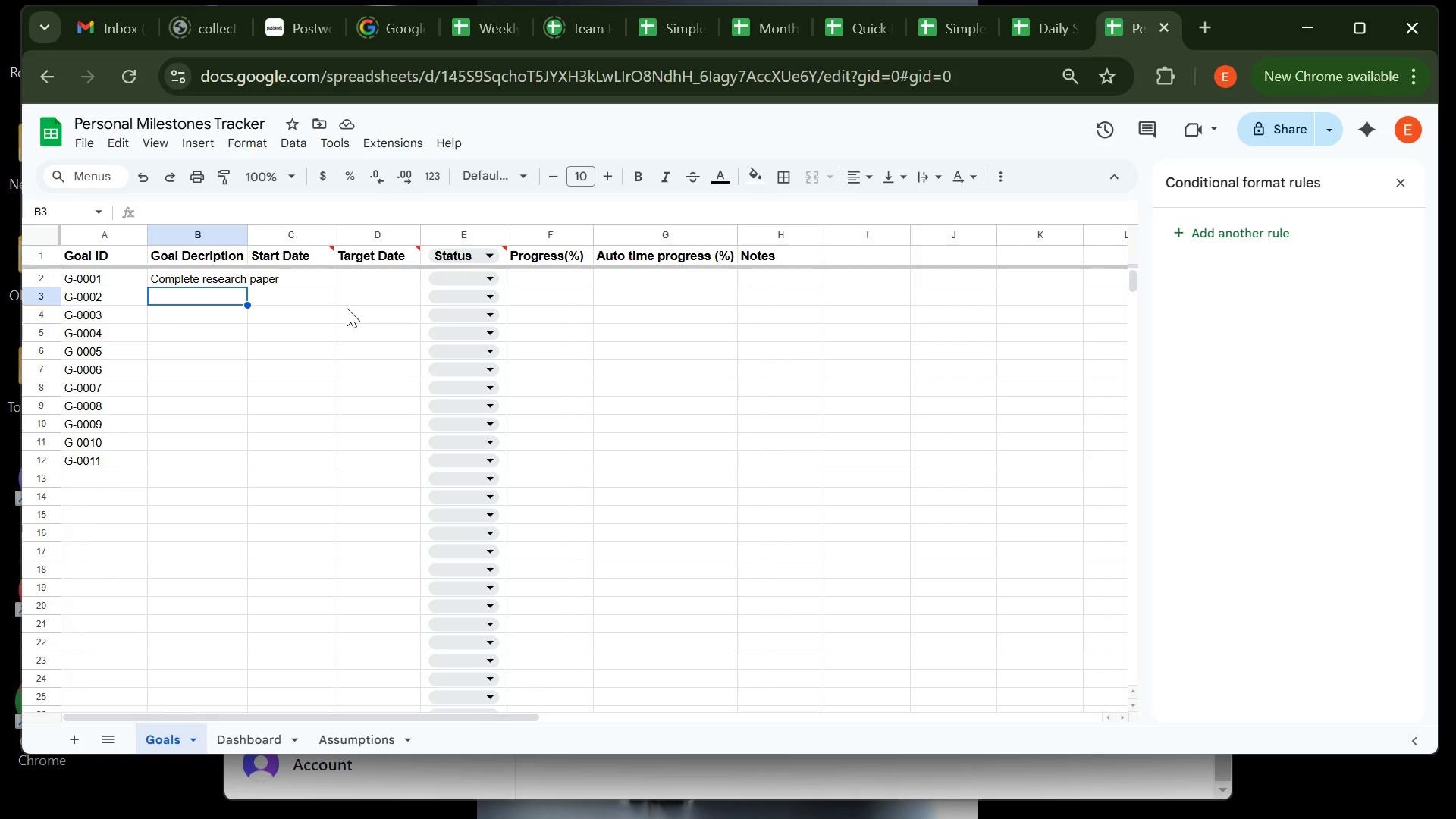 
type(Prepare portfolio website)
 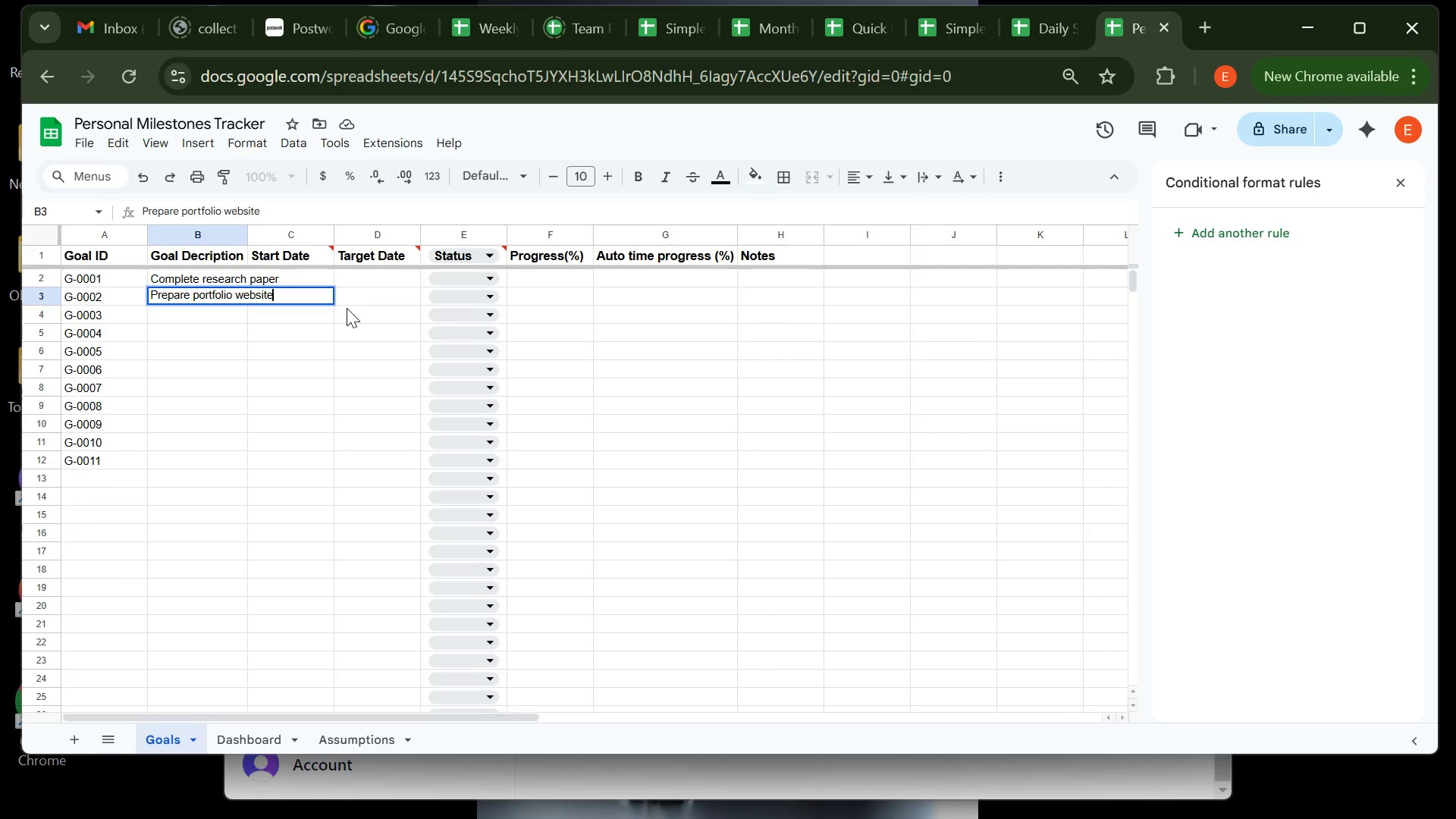 
key(Enter)
 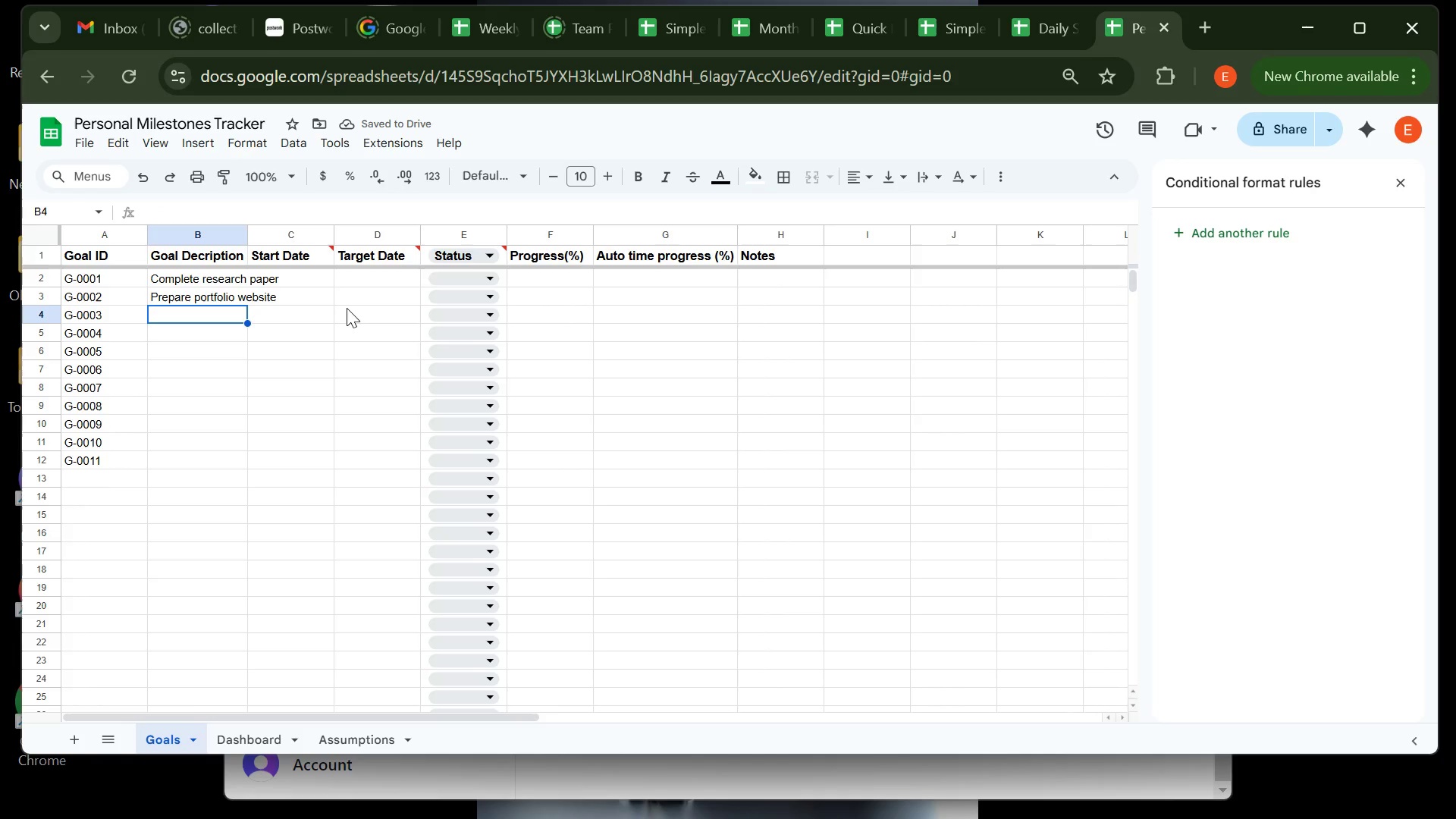 
type(Daily exercise habit )
 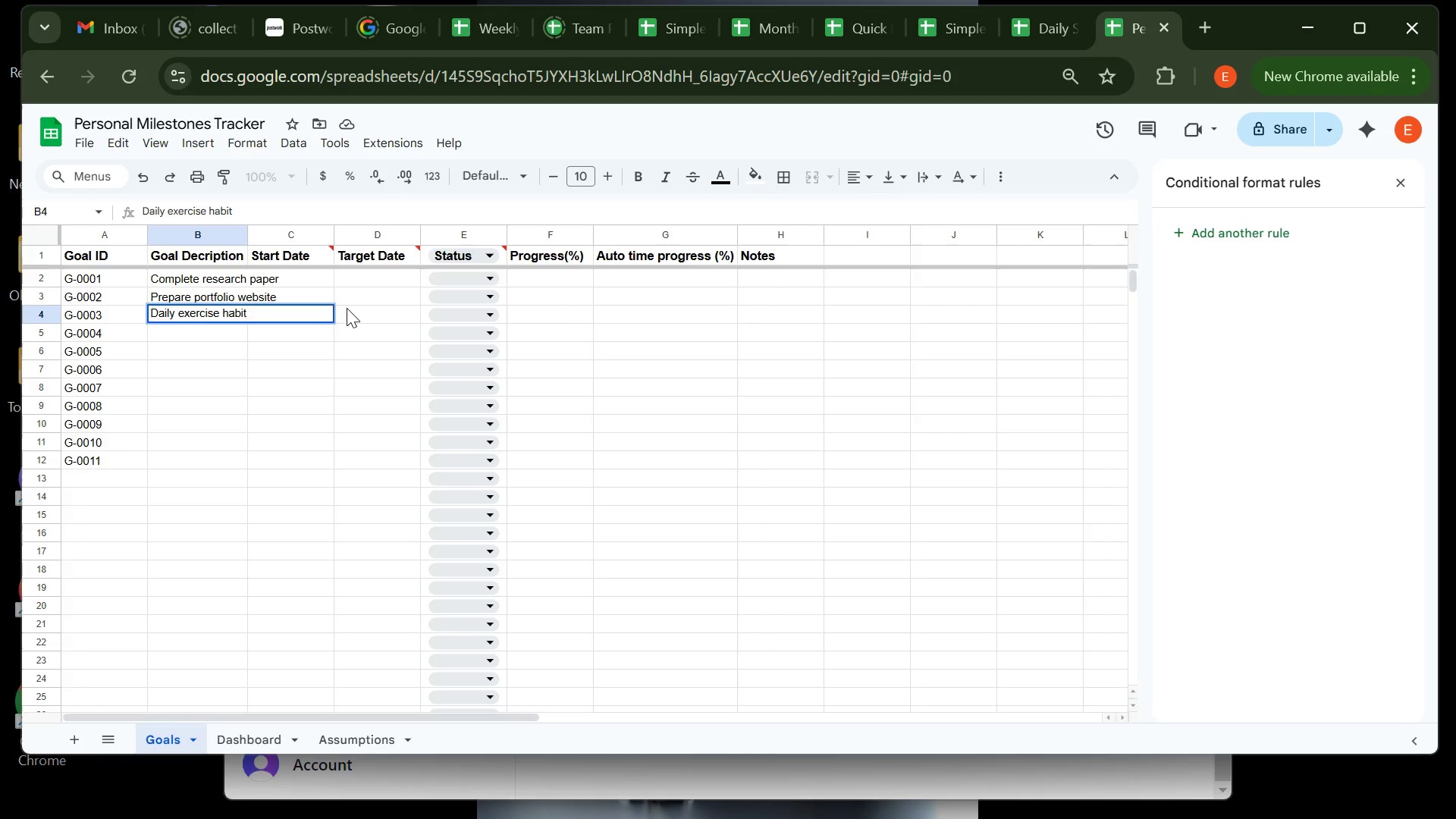 
key(Enter)
 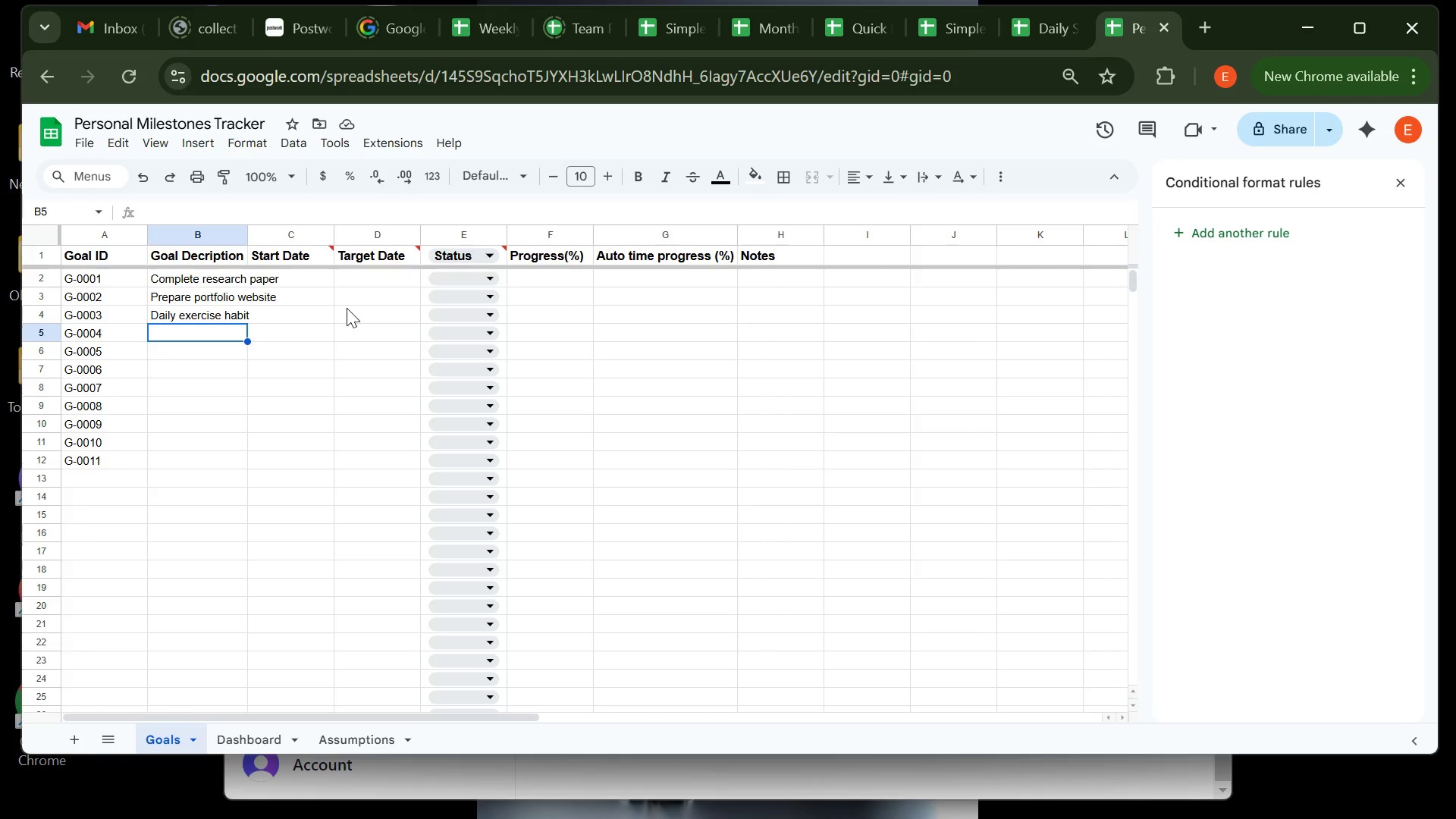 
wait(11.25)
 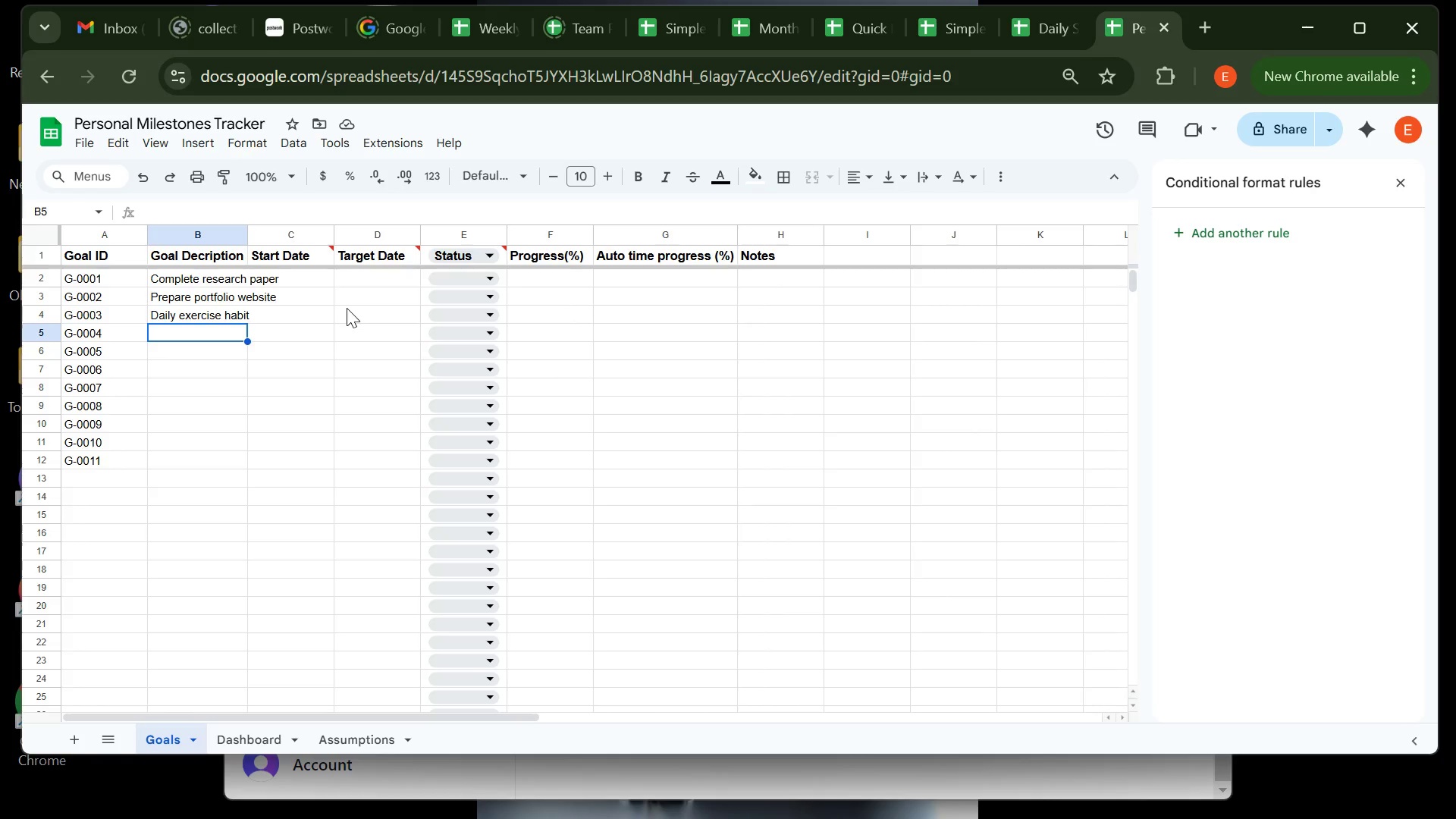 
type(Finish calculus module )
 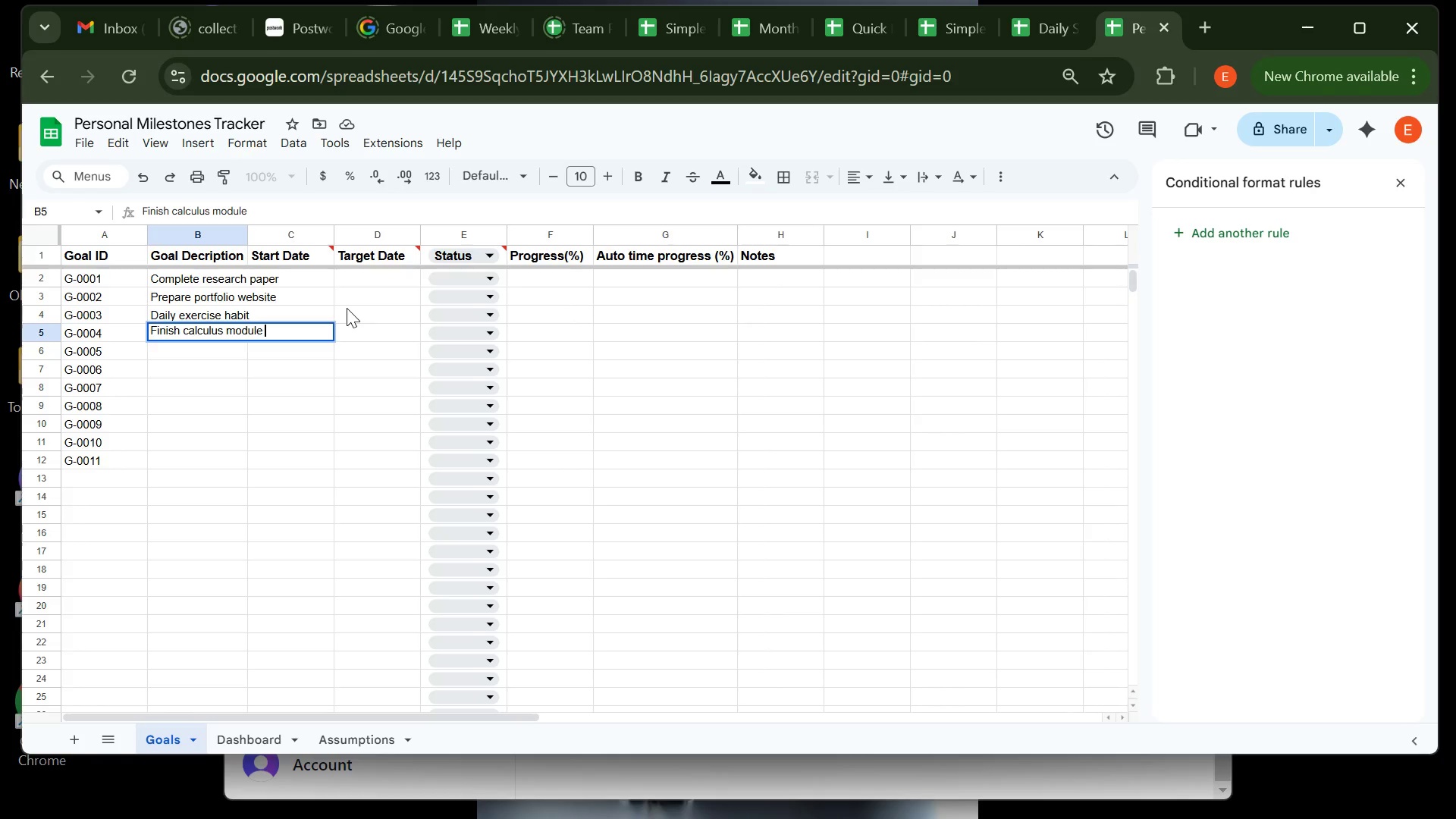 
key(Enter)
 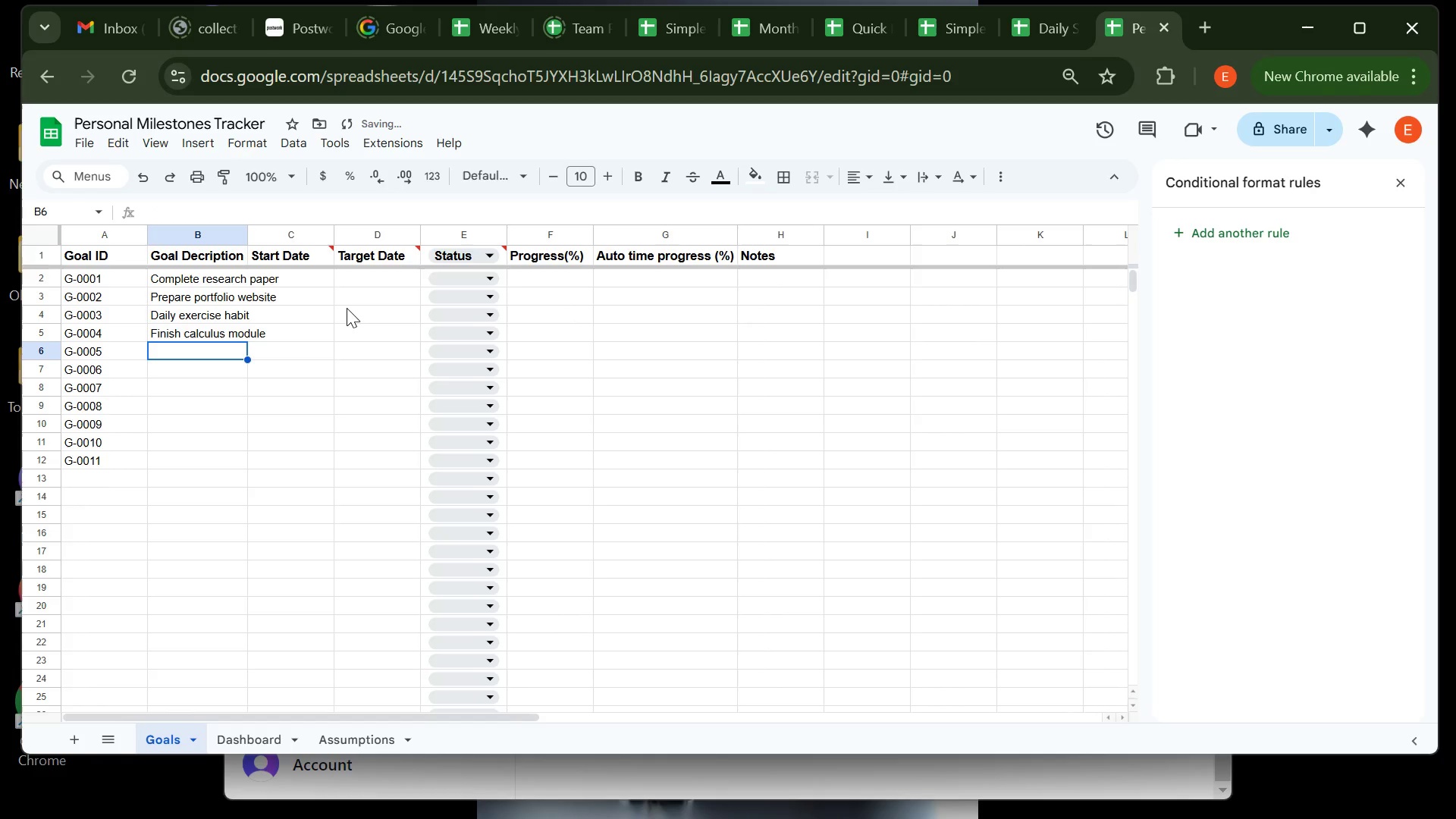 
type(Apply for internship)
 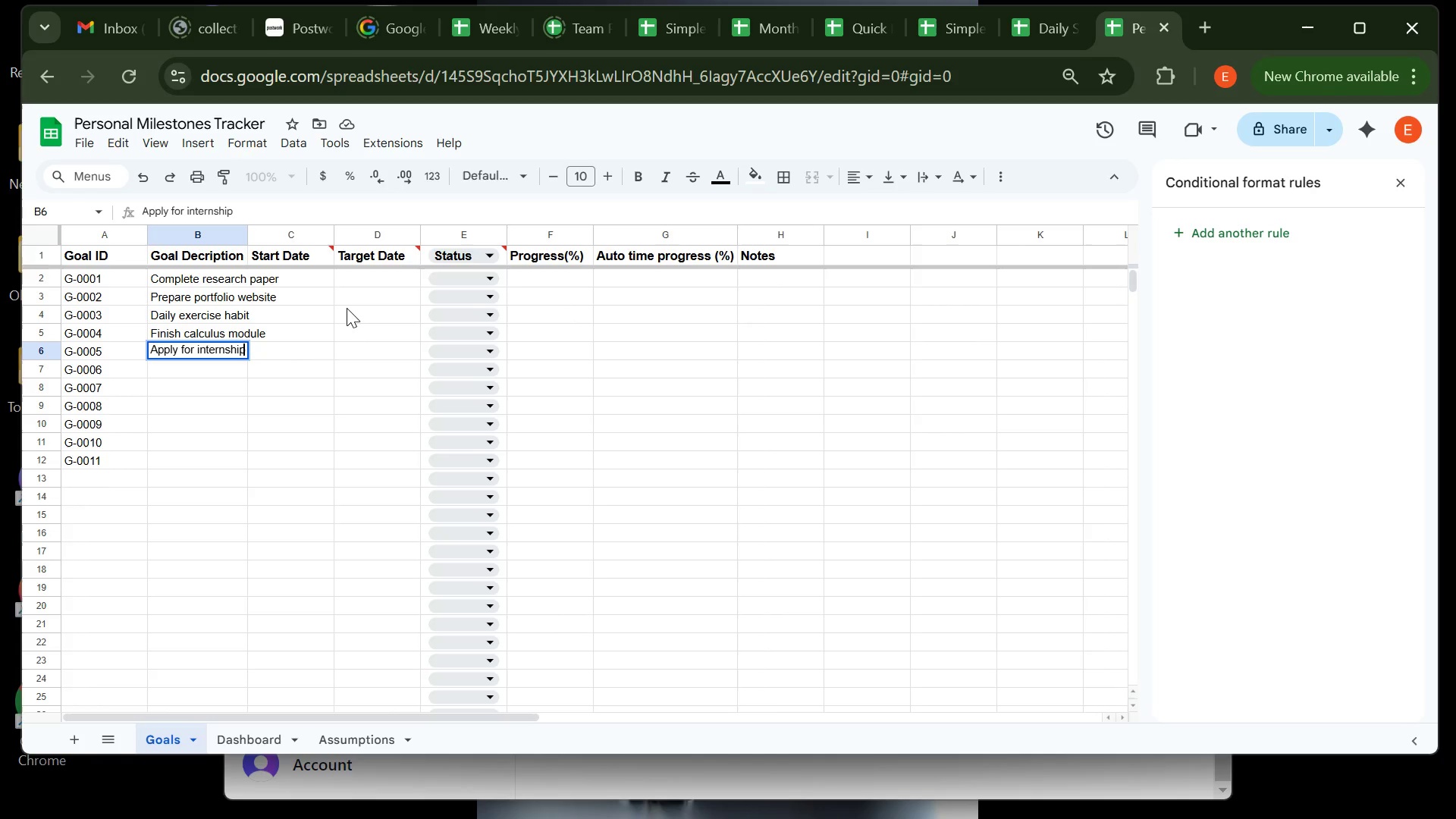 
key(Enter)
 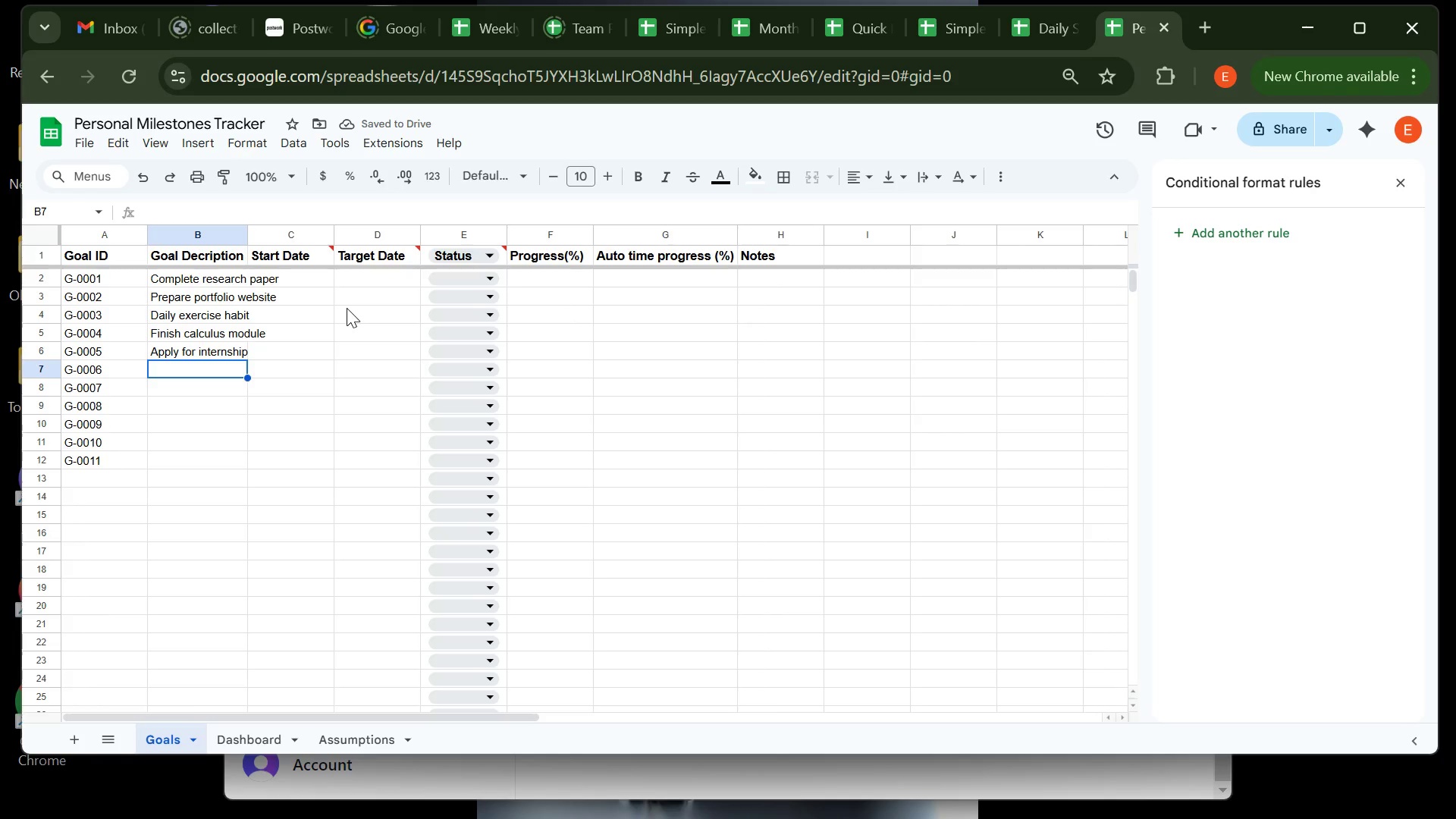 
type(Read 6 book s)
key(Backspace)
key(Backspace)
type(s a semester )
 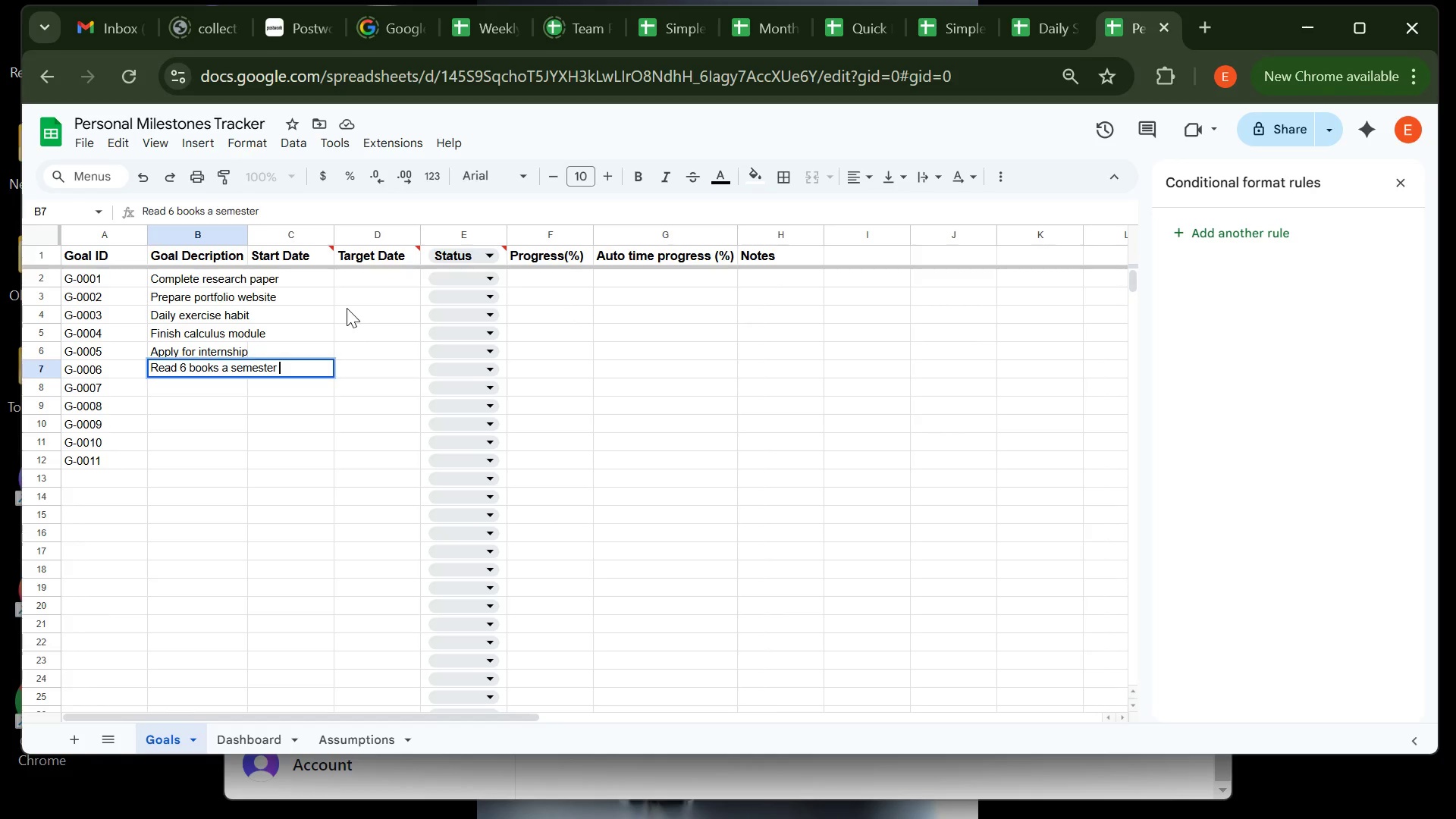 
key(Enter)
 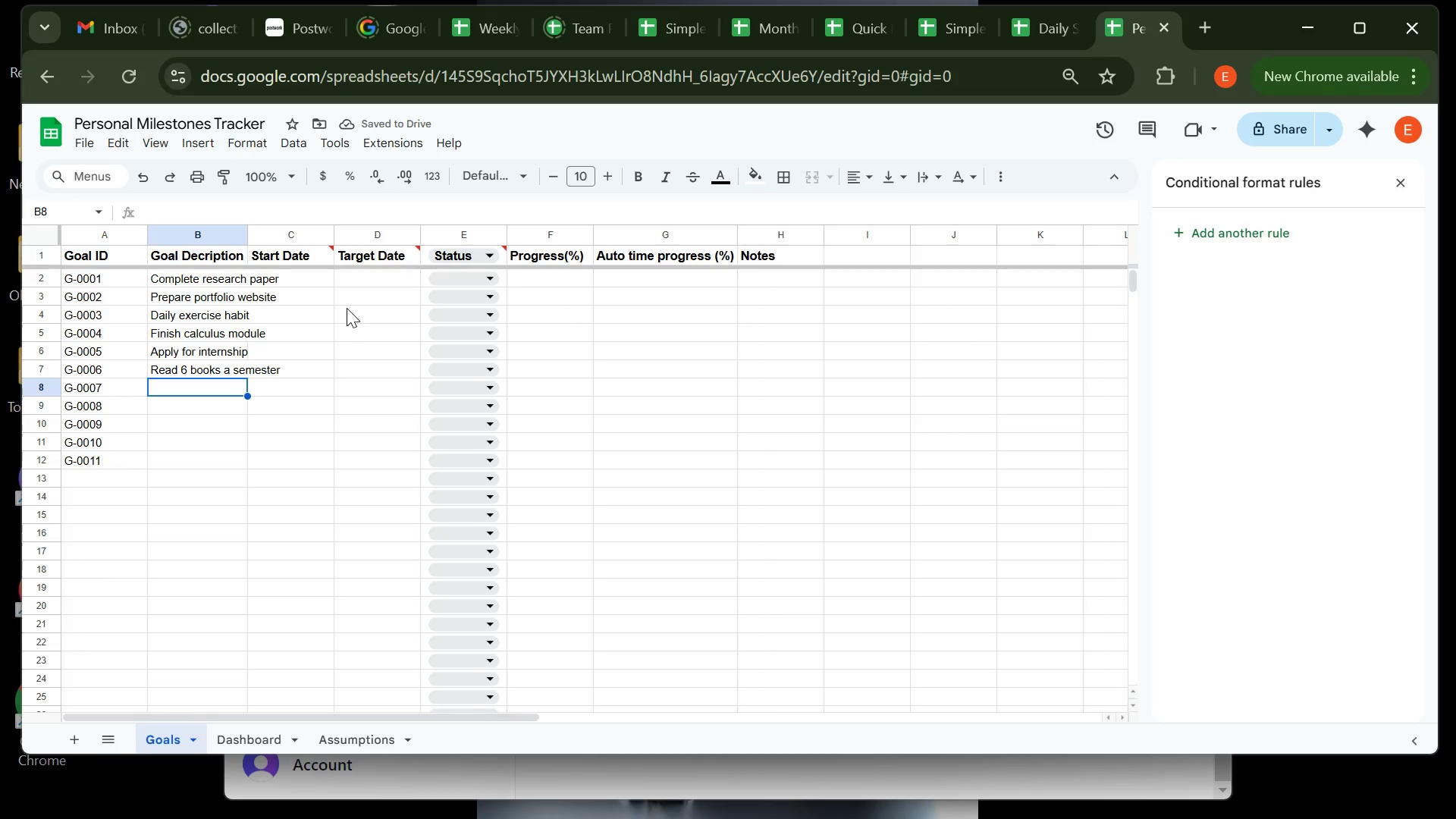 
wait(6.48)
 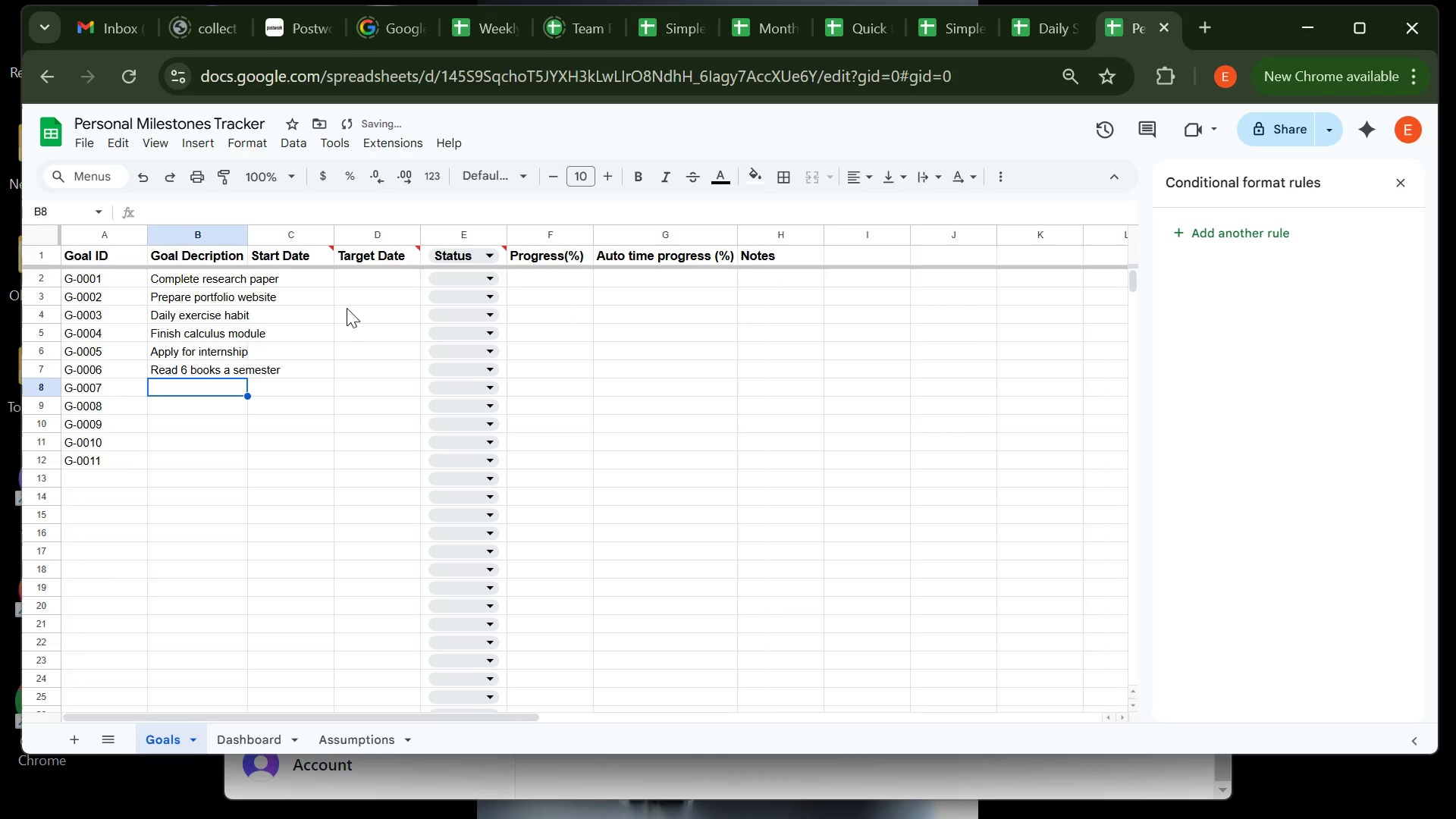 
type(Learn basic french)
 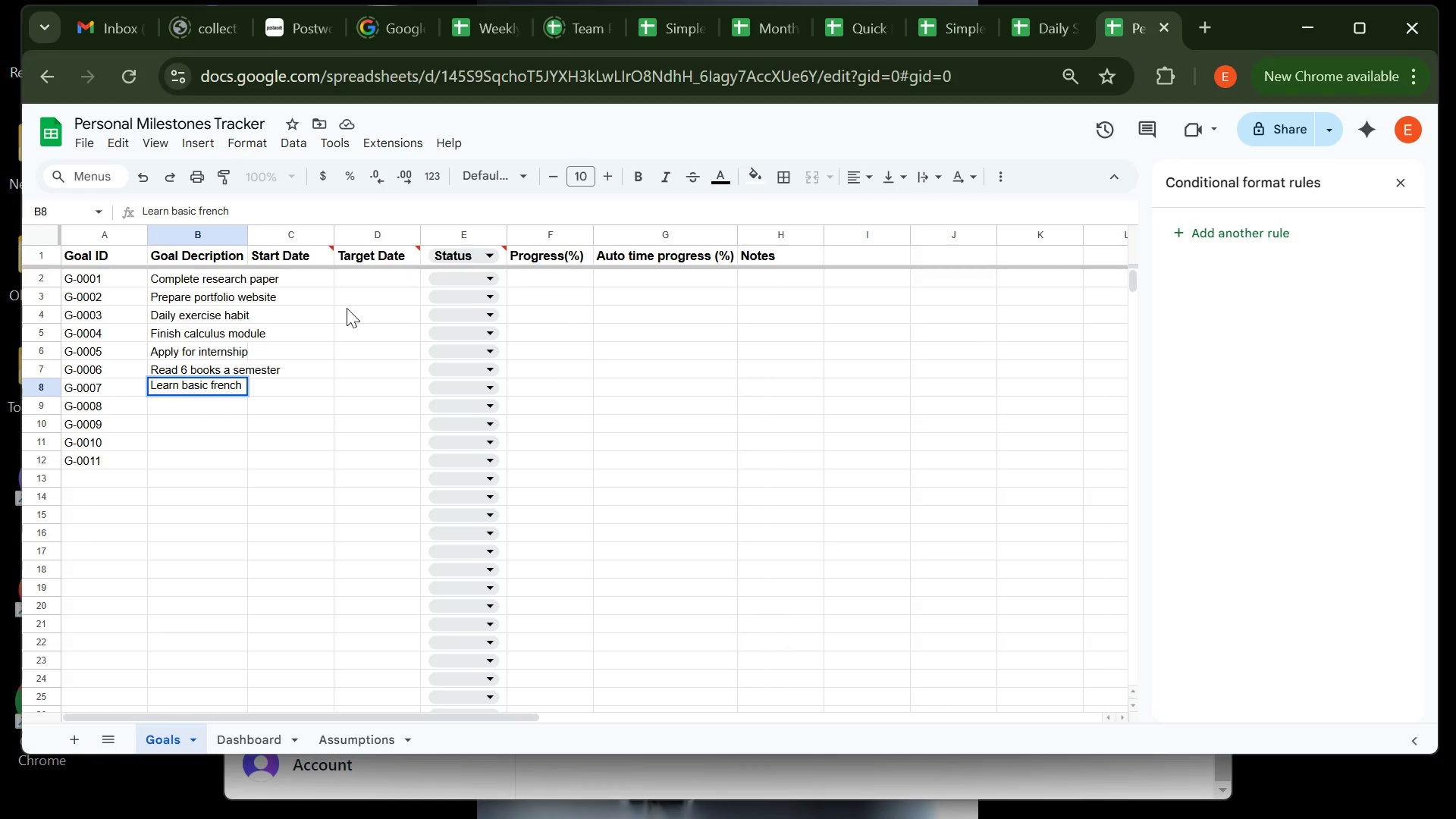 
key(Enter)
 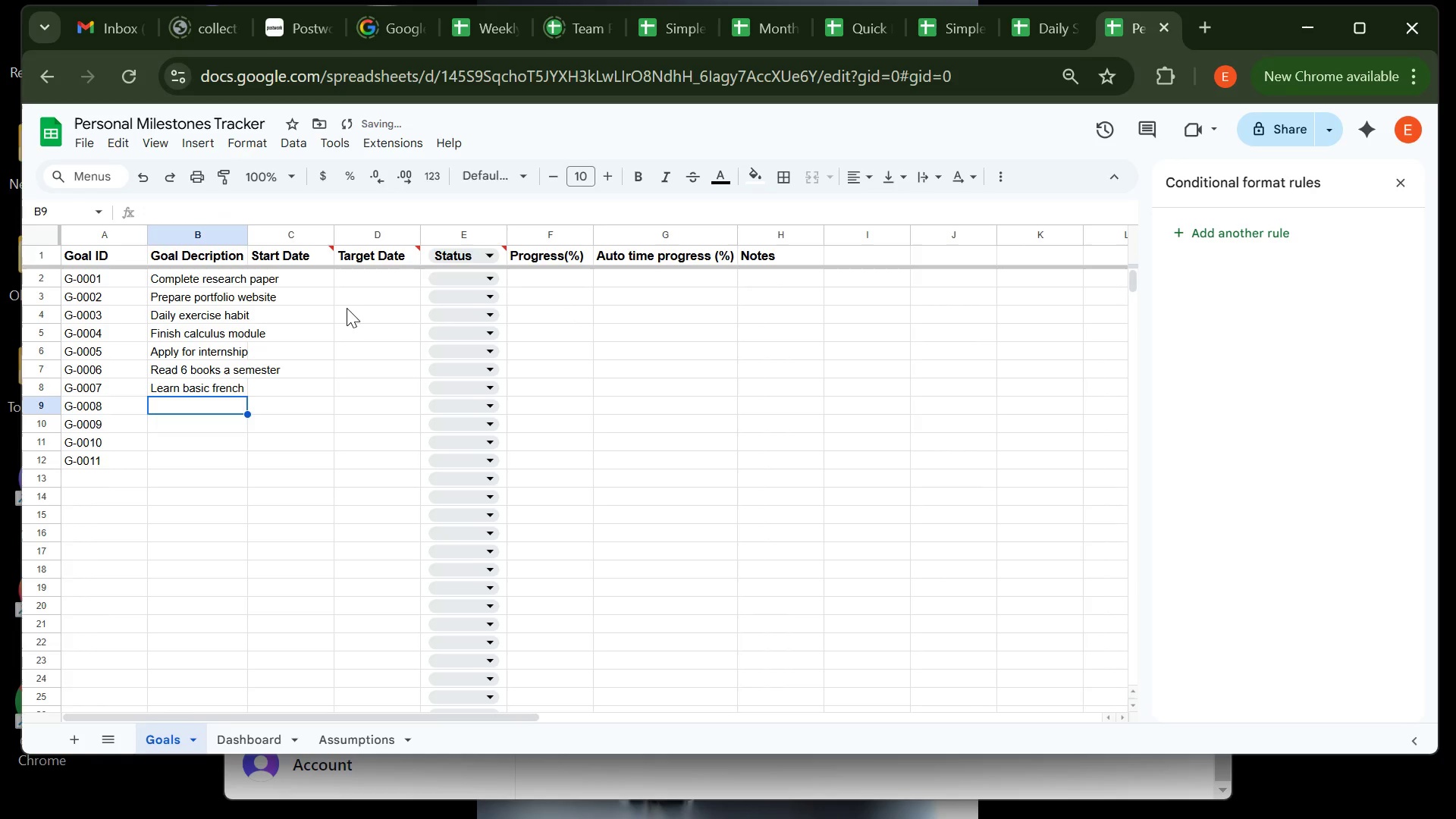 
type(Organize study group )
 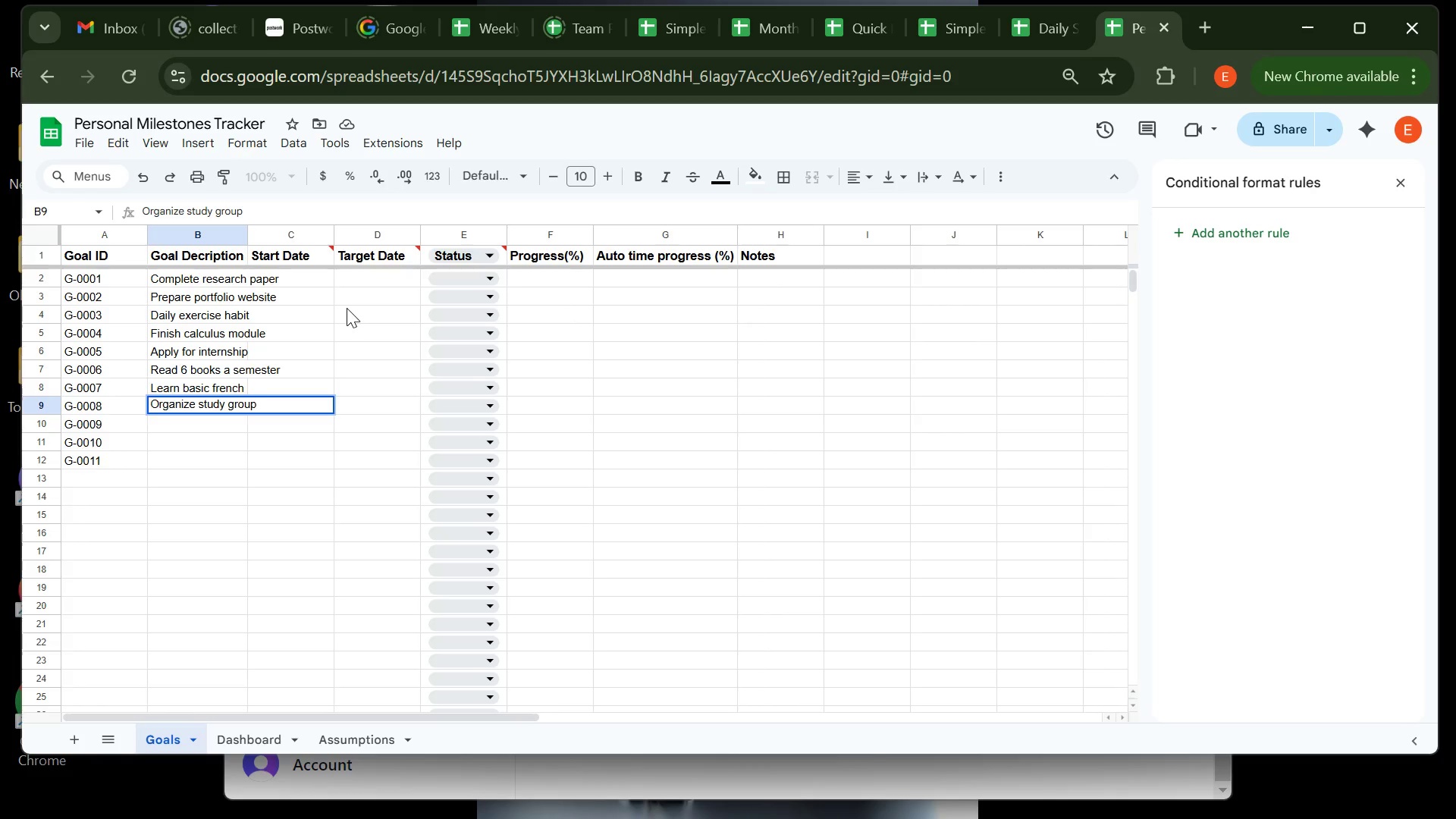 
key(Enter)
 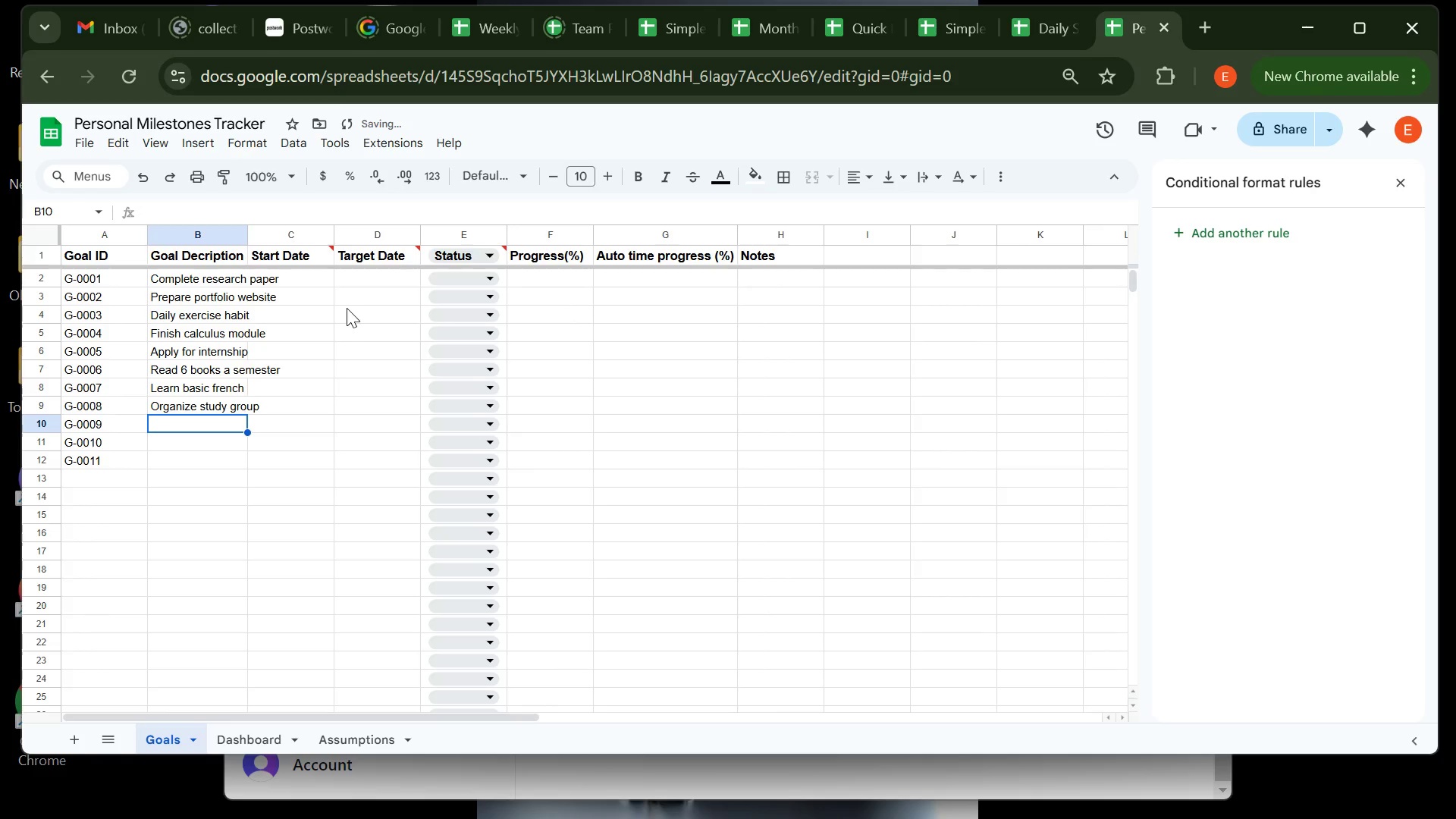 
type(Volunterr)
key(Backspace)
type(er)
key(Backspace)
key(Backspace)
key(Backspace)
type(er at study group)
 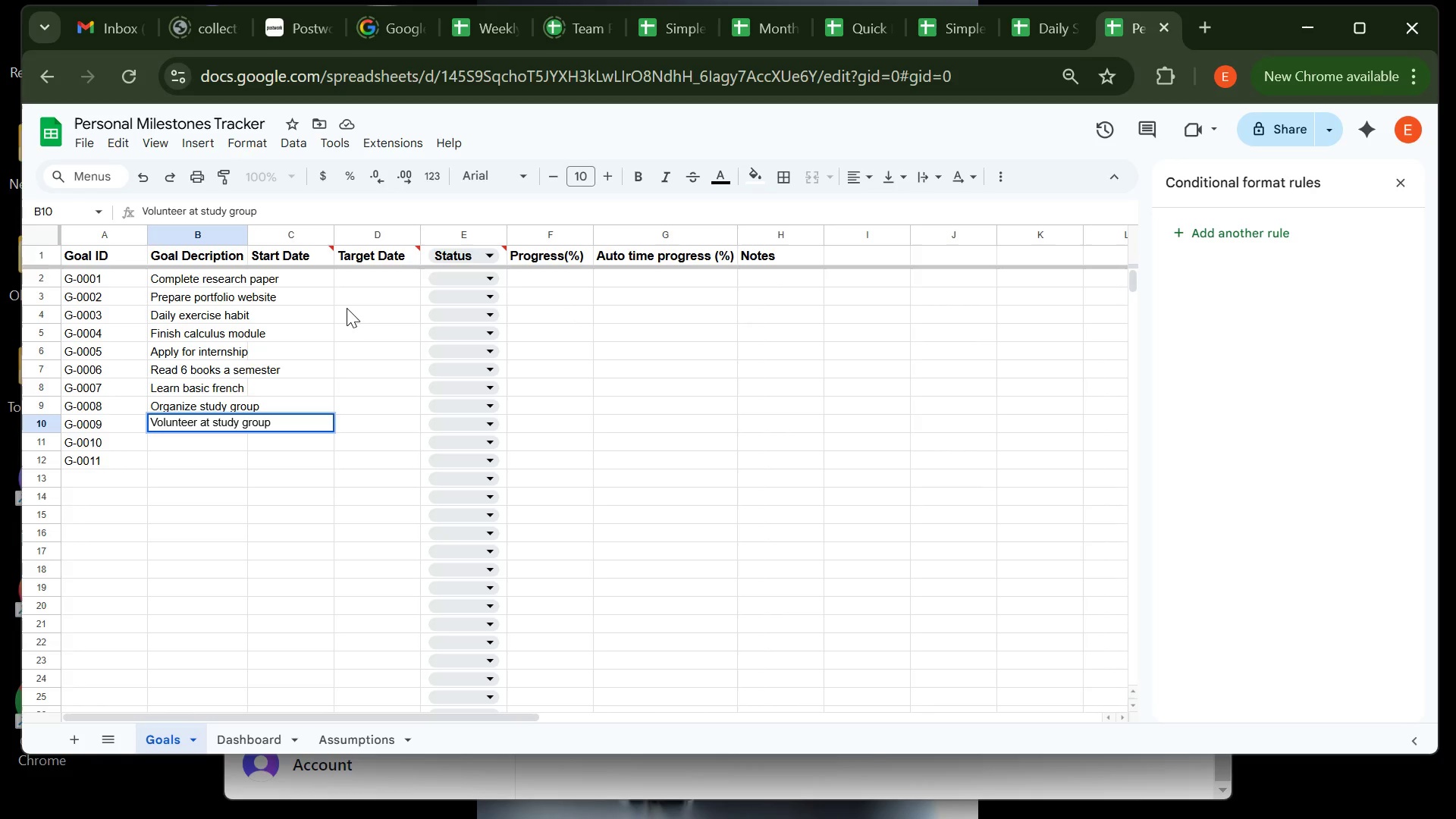 
key(Enter)
 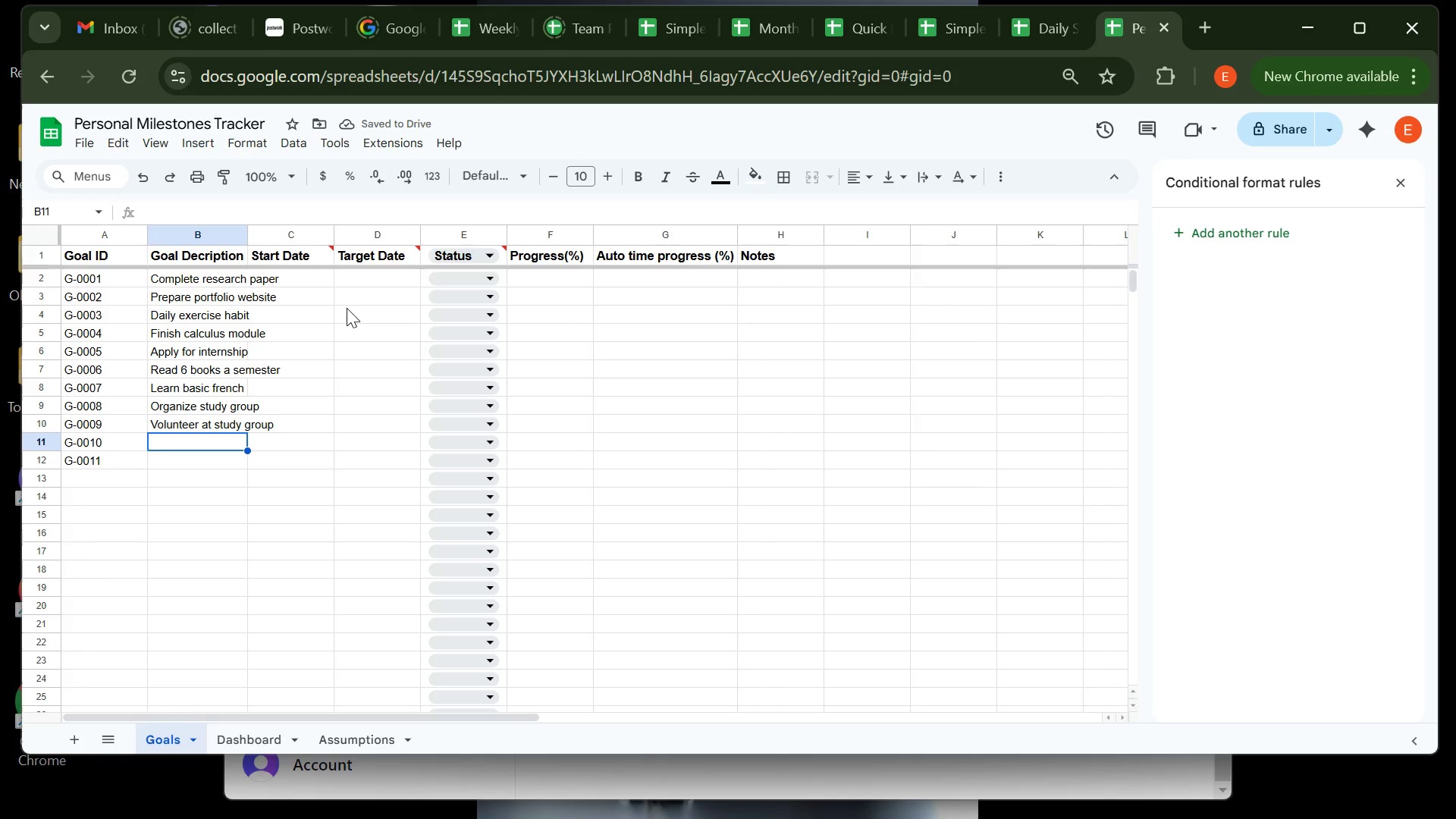 
type(Complete capstone )
 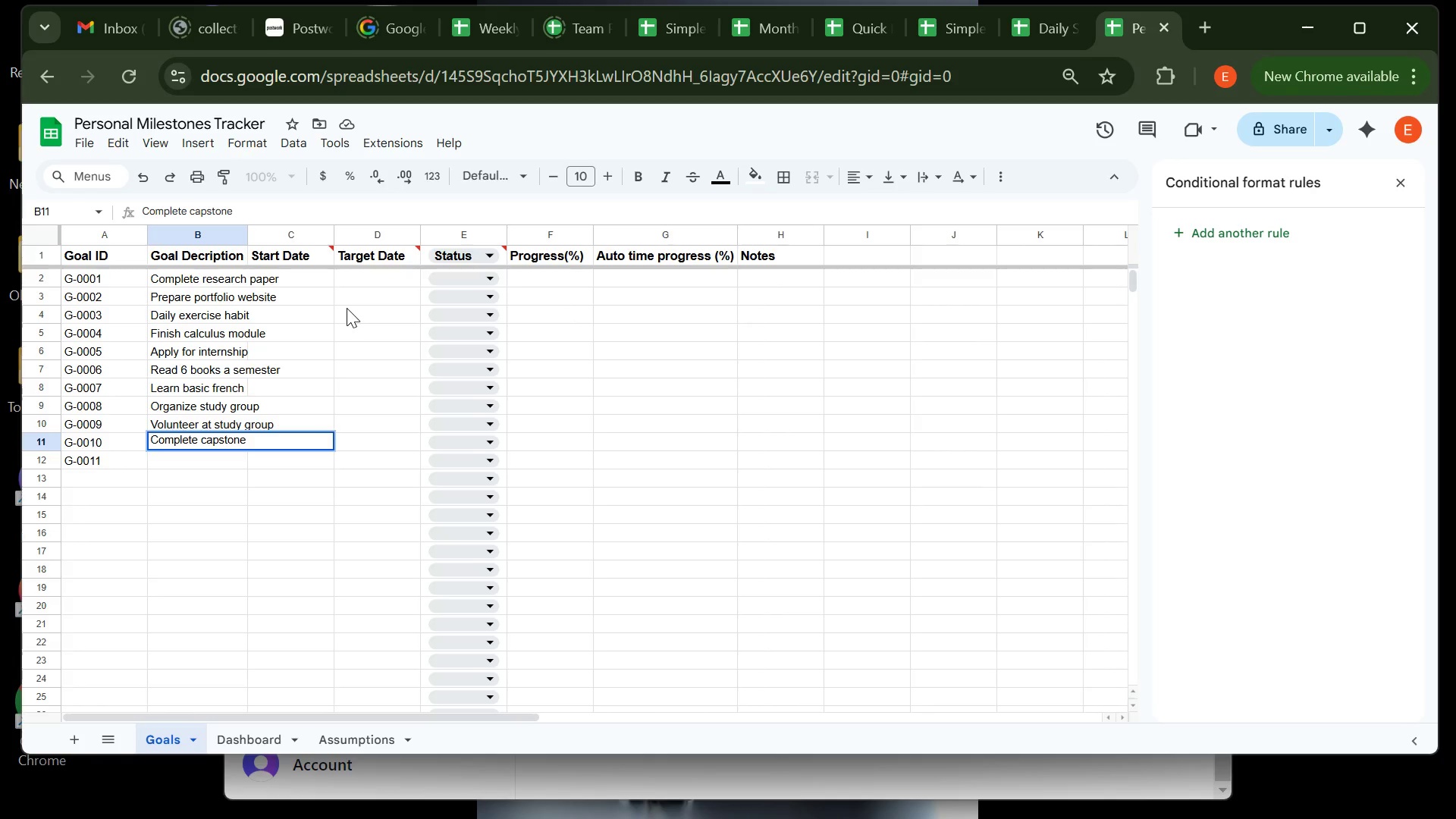 
type(proposal)
 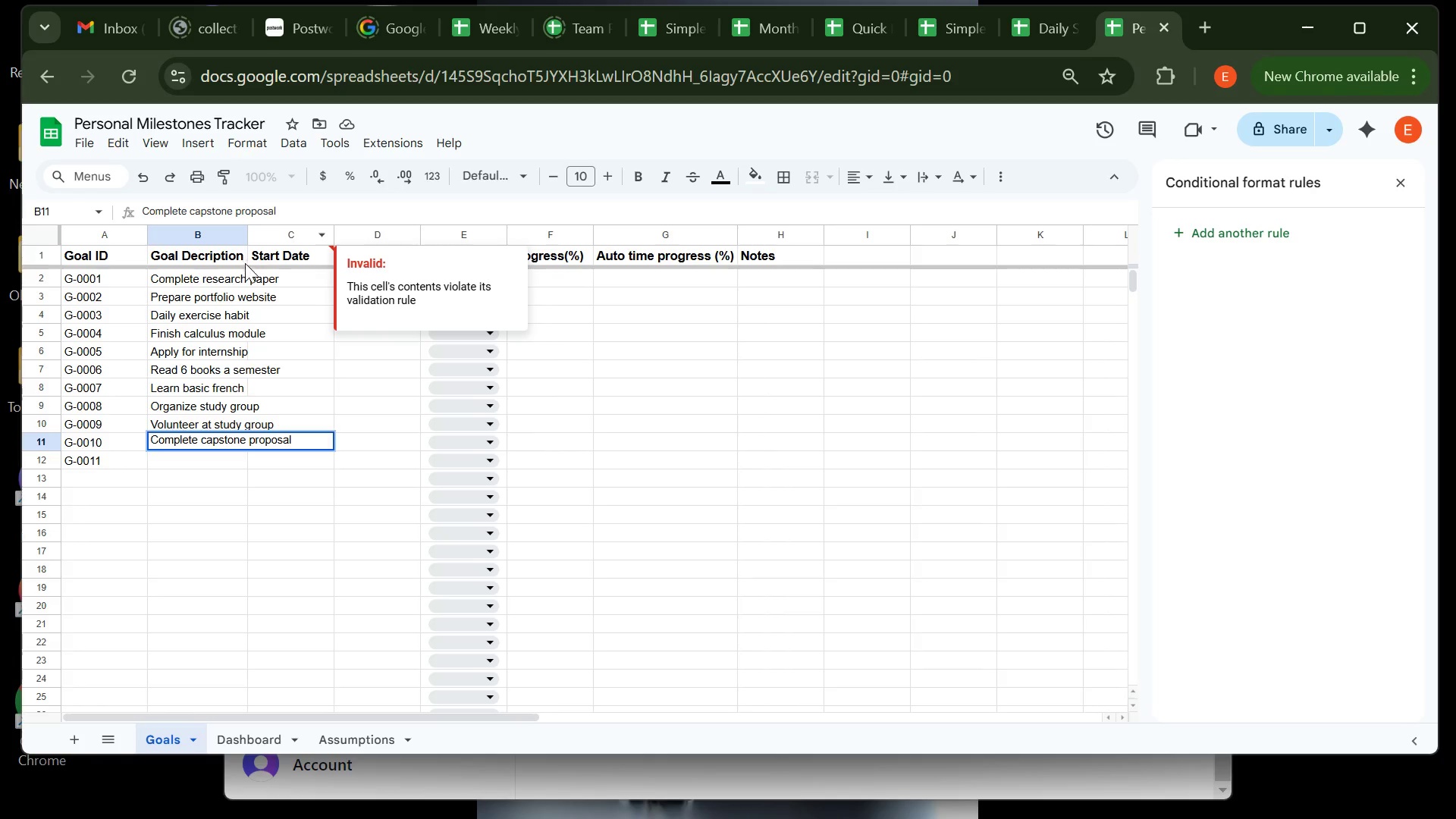 
key(Enter)
 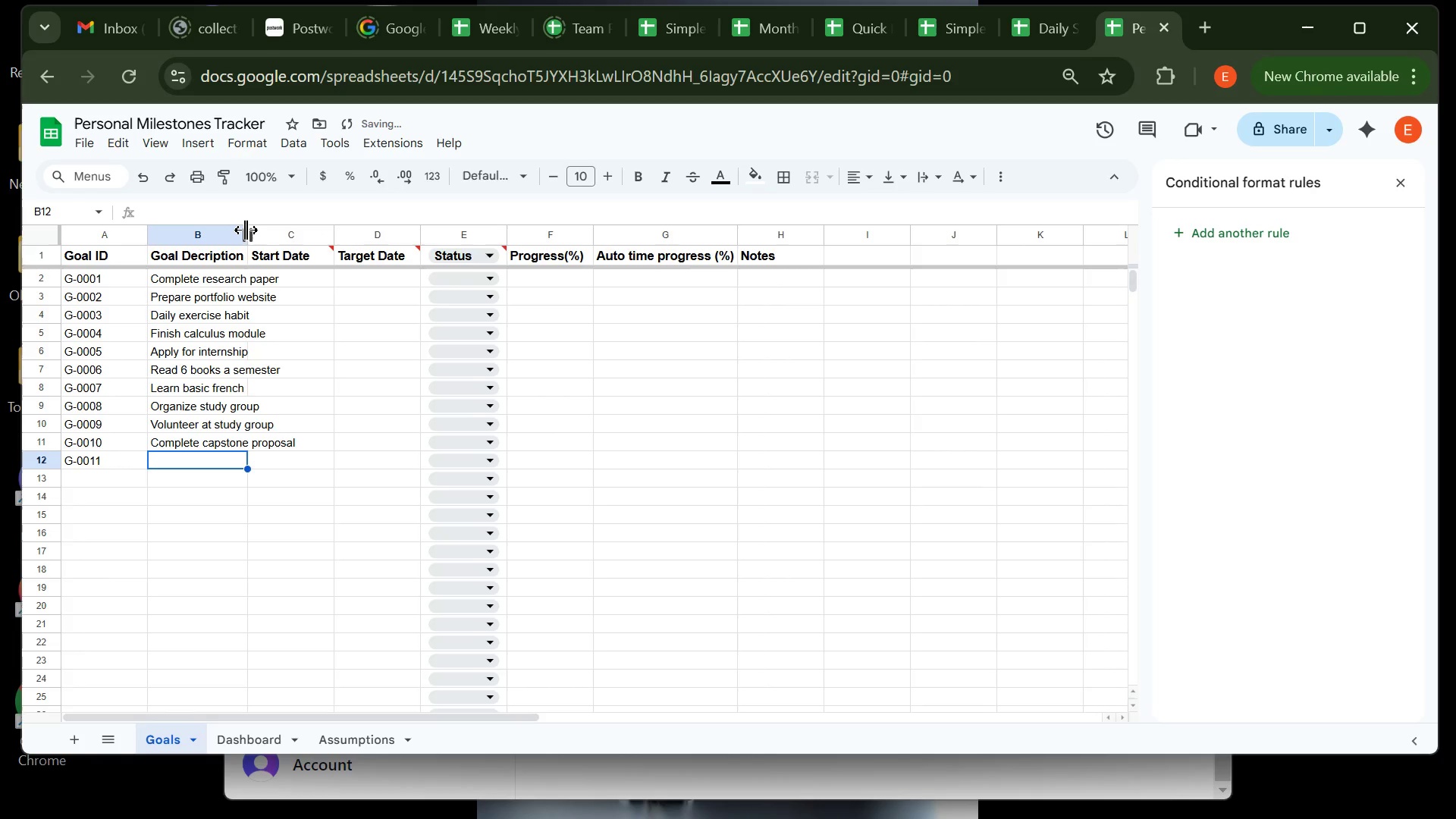 
double_click([246, 230])
 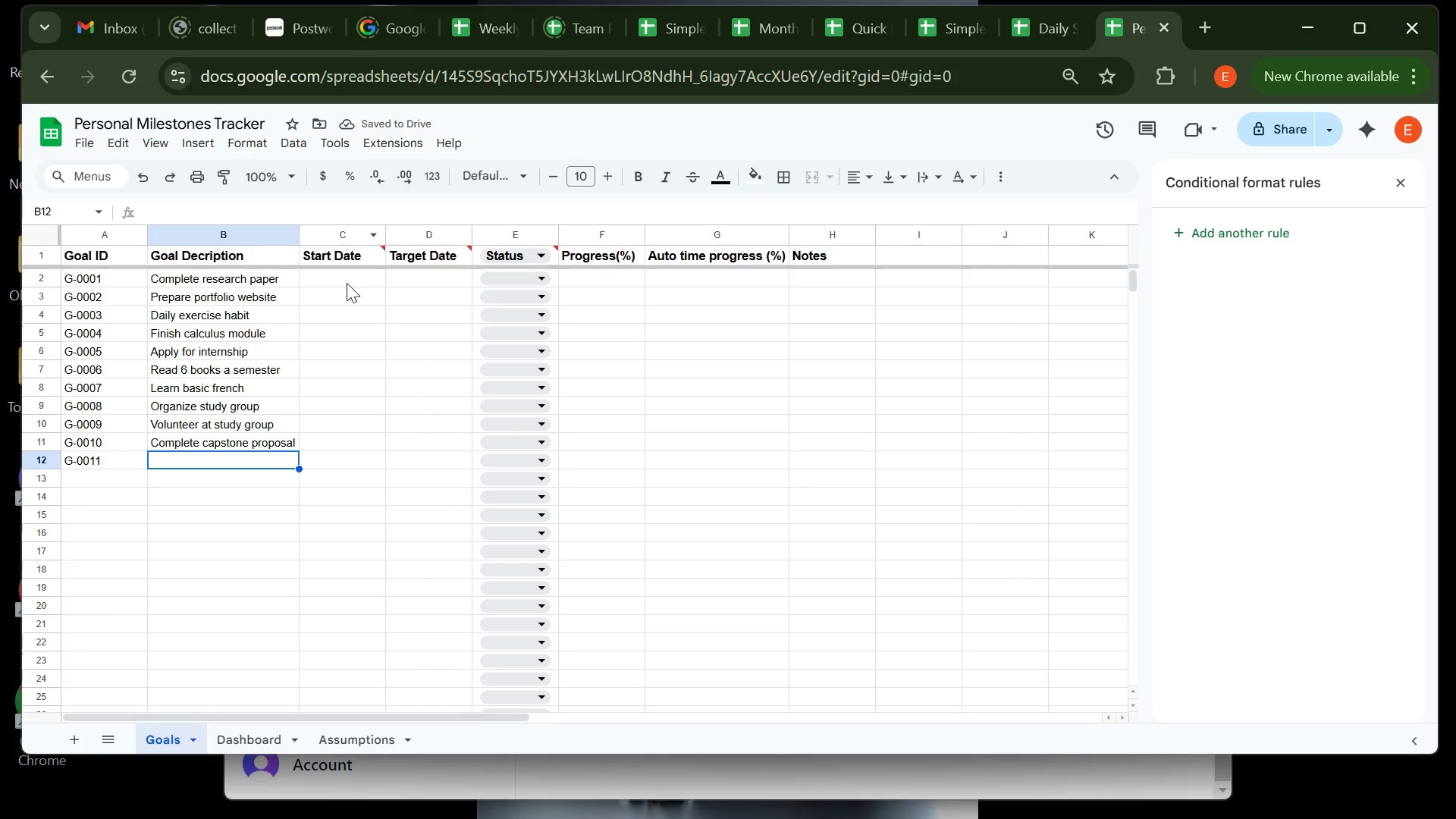 
left_click([346, 281])
 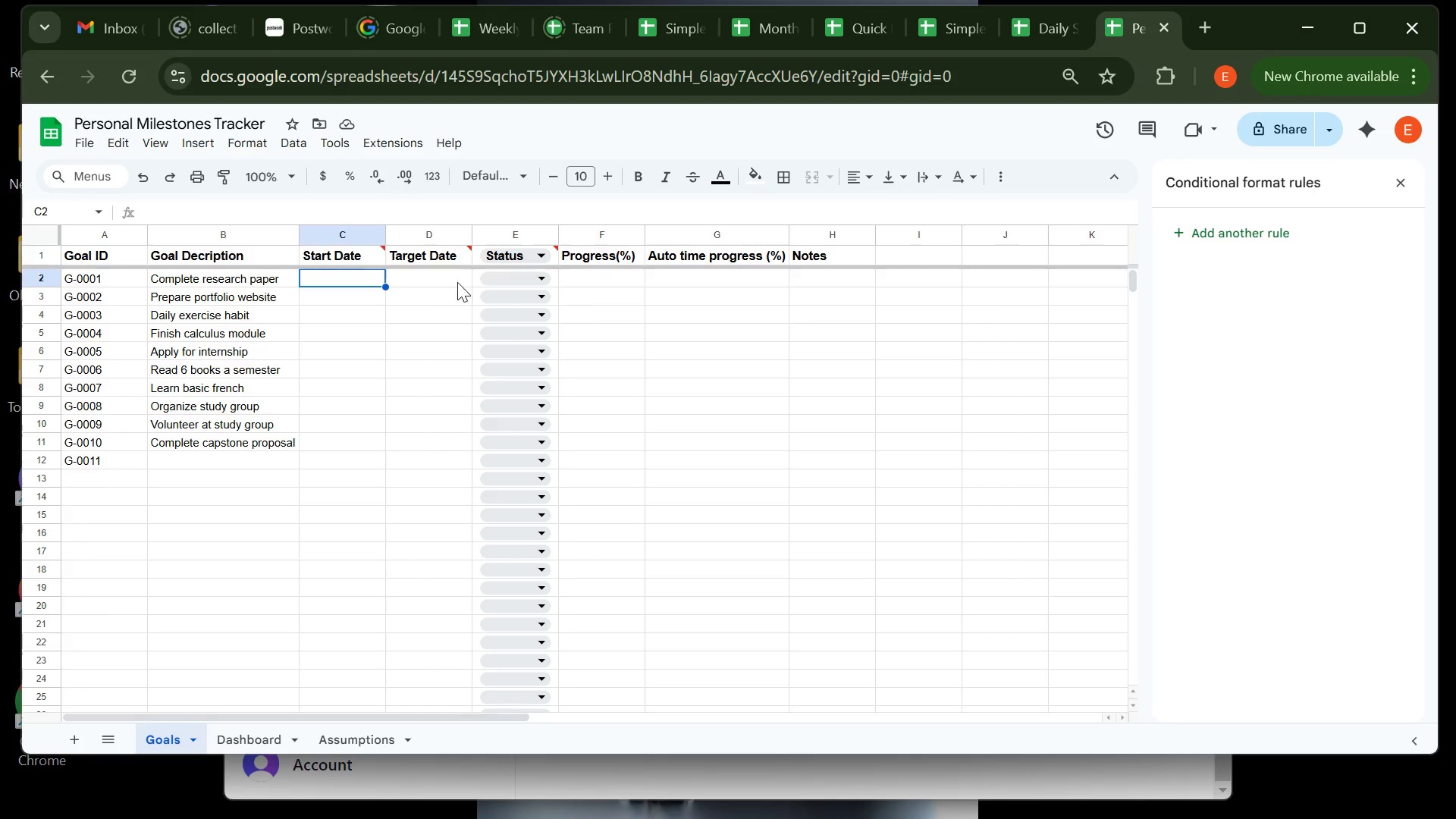 
left_click([492, 275])
 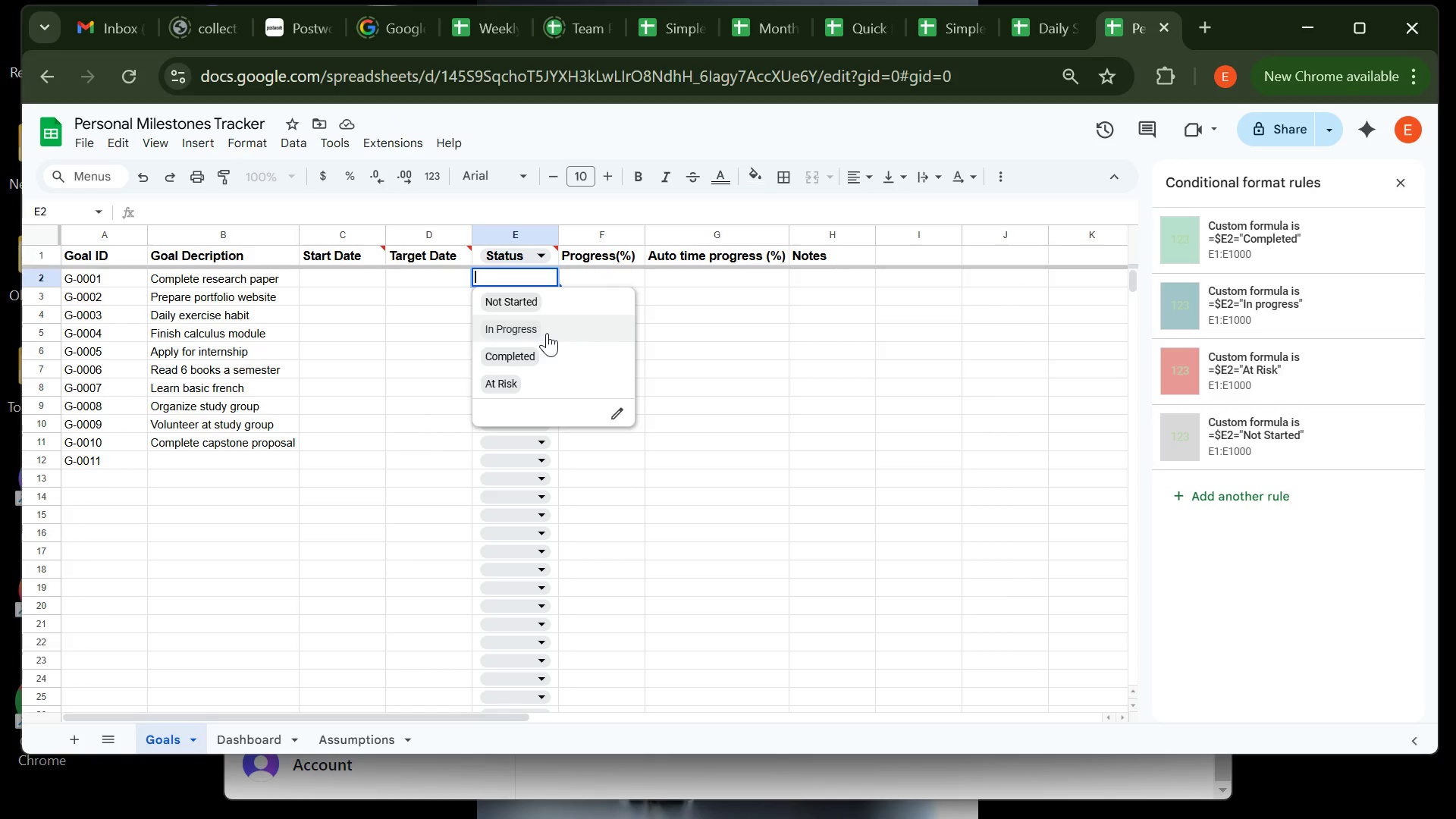 
left_click([547, 333])
 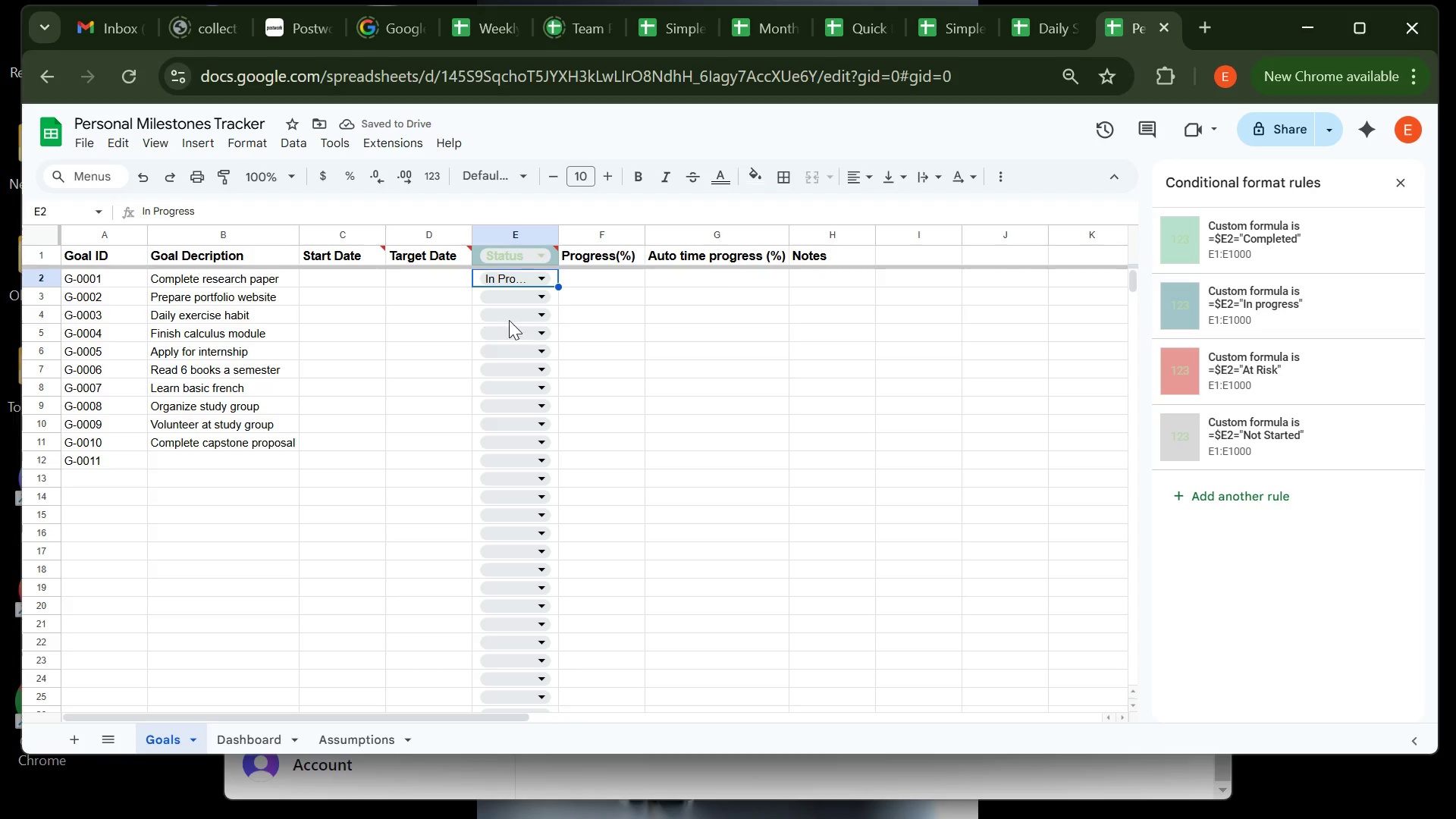 
left_click([512, 299])
 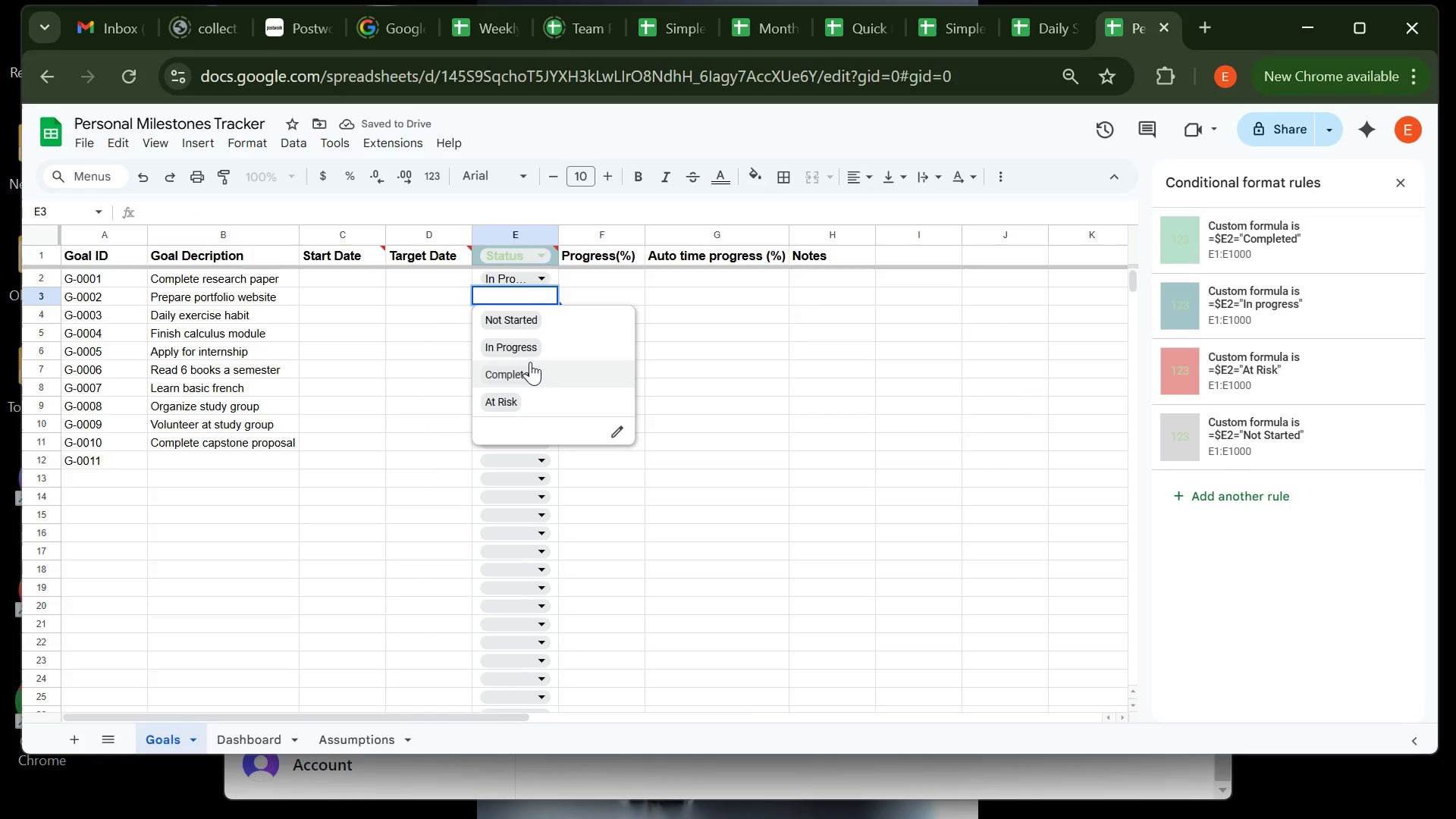 
left_click([530, 362])
 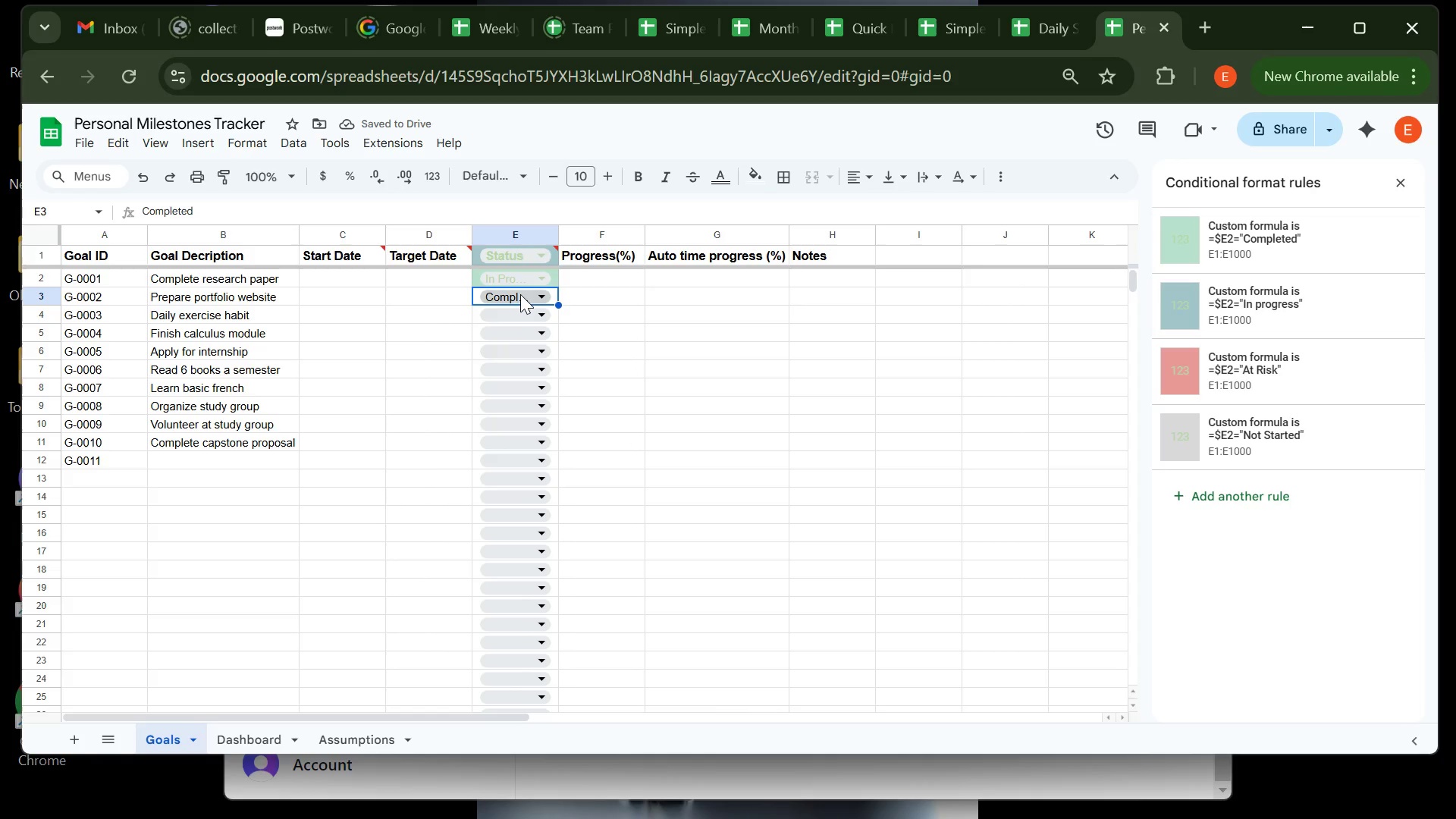 
wait(5.49)
 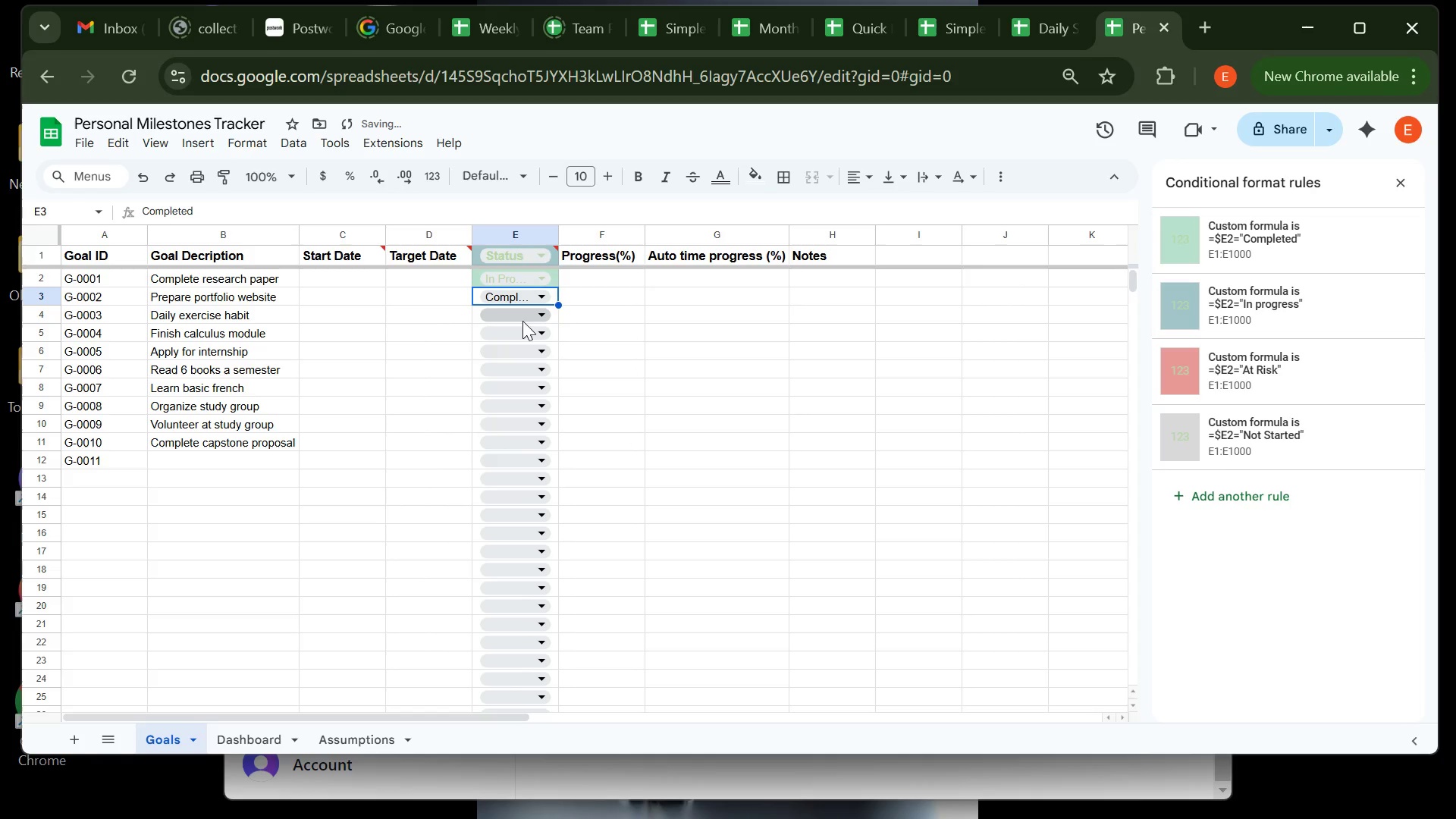 
left_click([531, 294])
 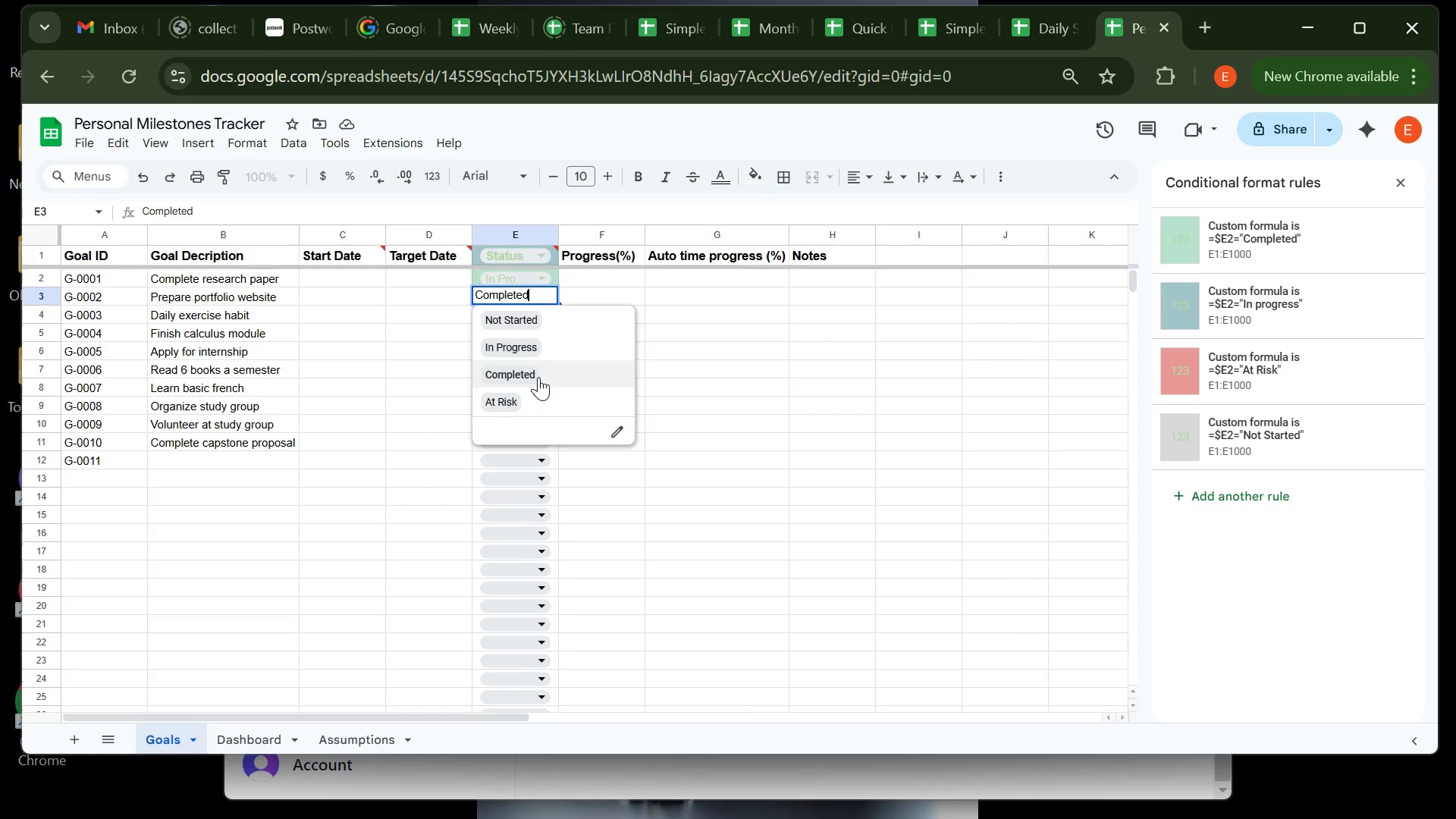 
left_click([538, 377])
 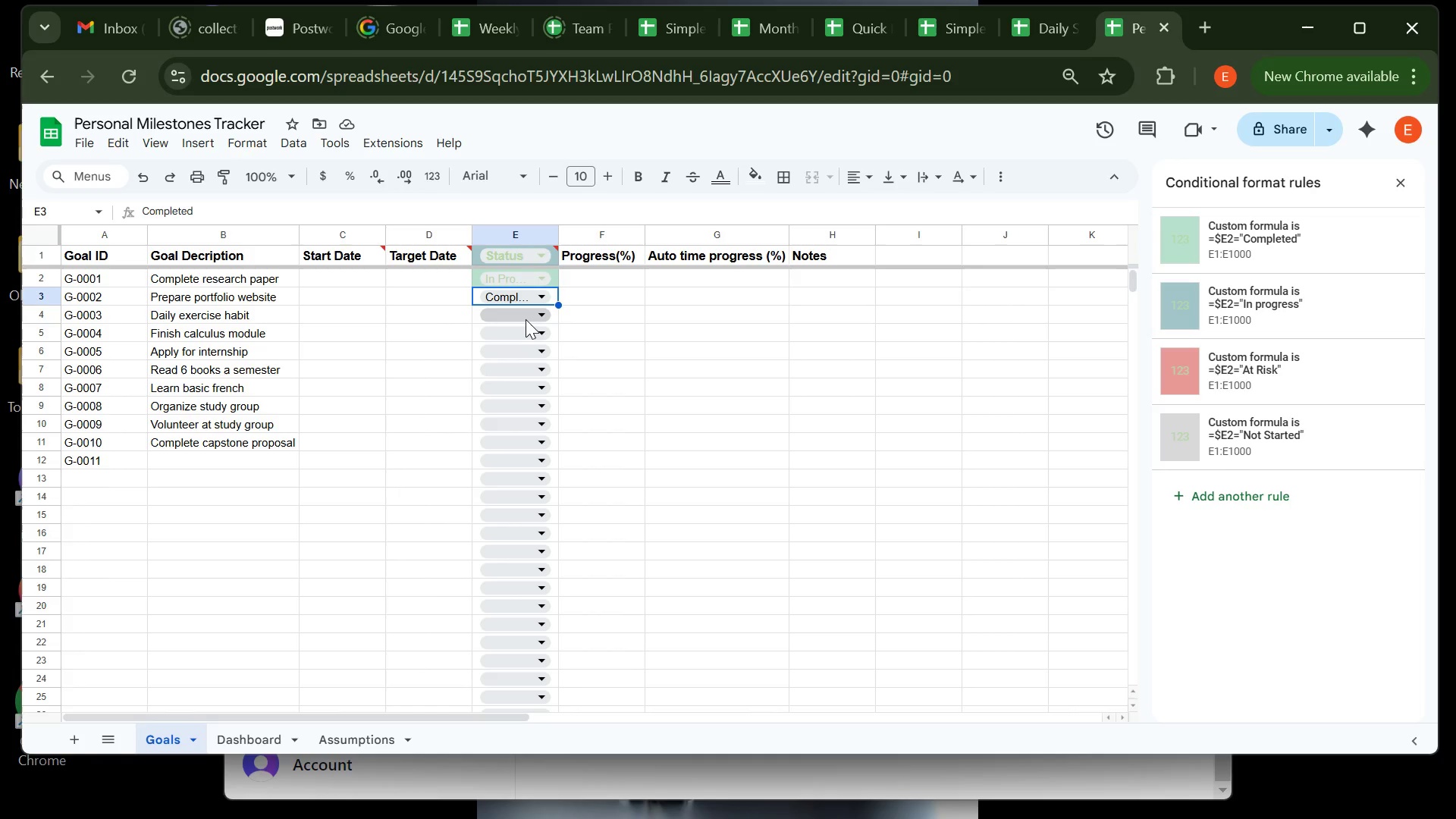 
left_click([526, 318])
 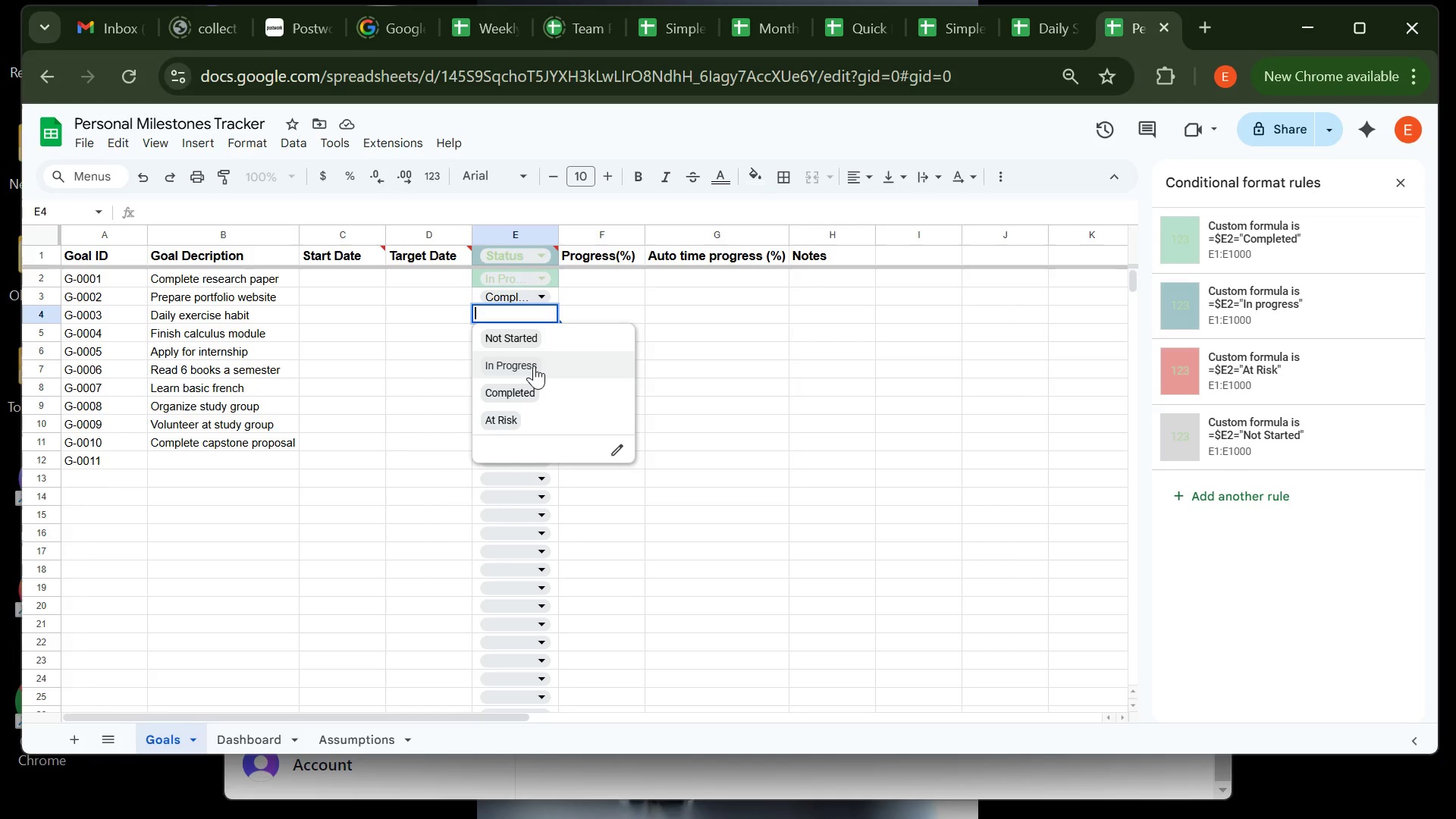 
left_click([534, 366])
 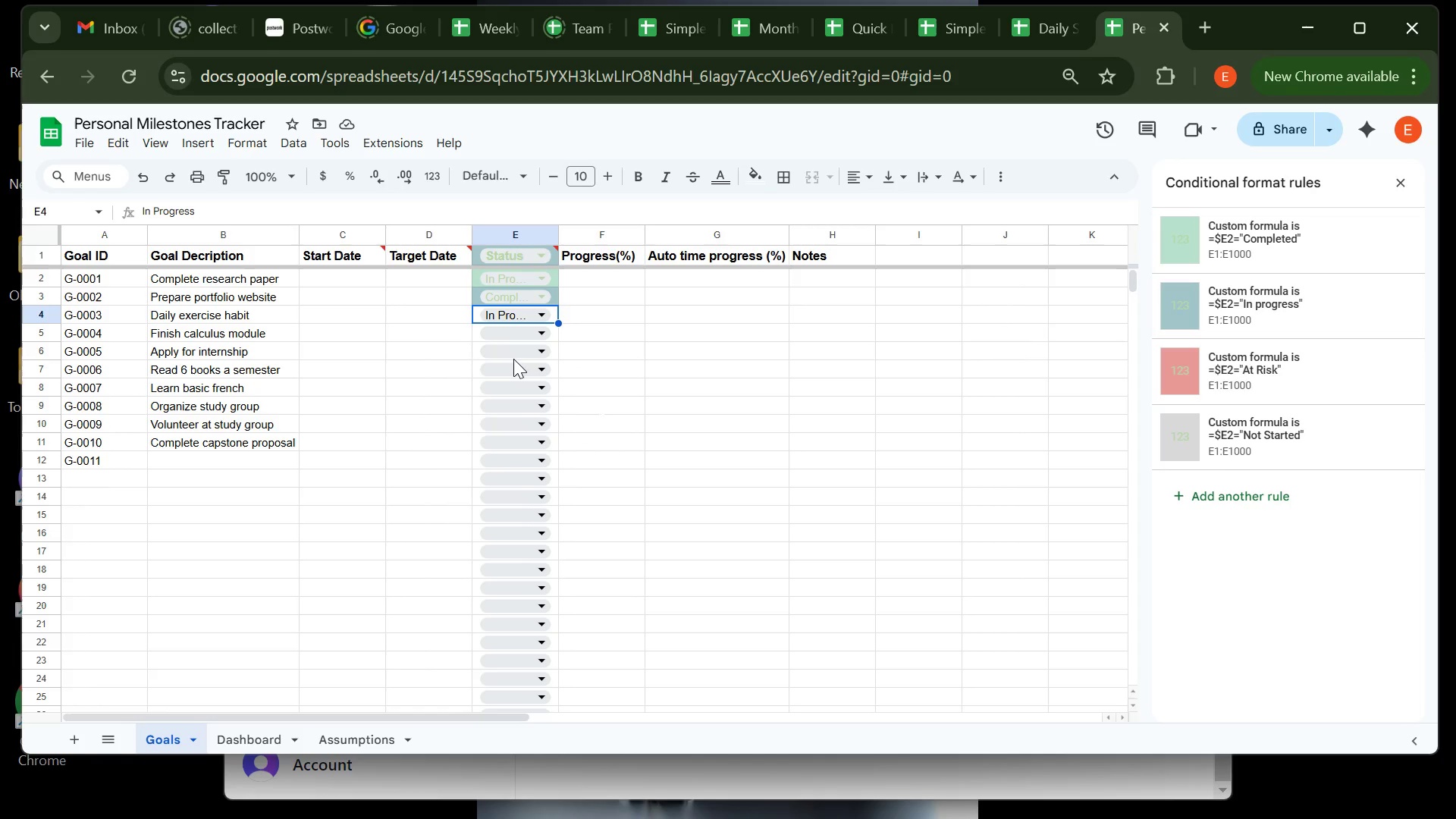 
wait(7.3)
 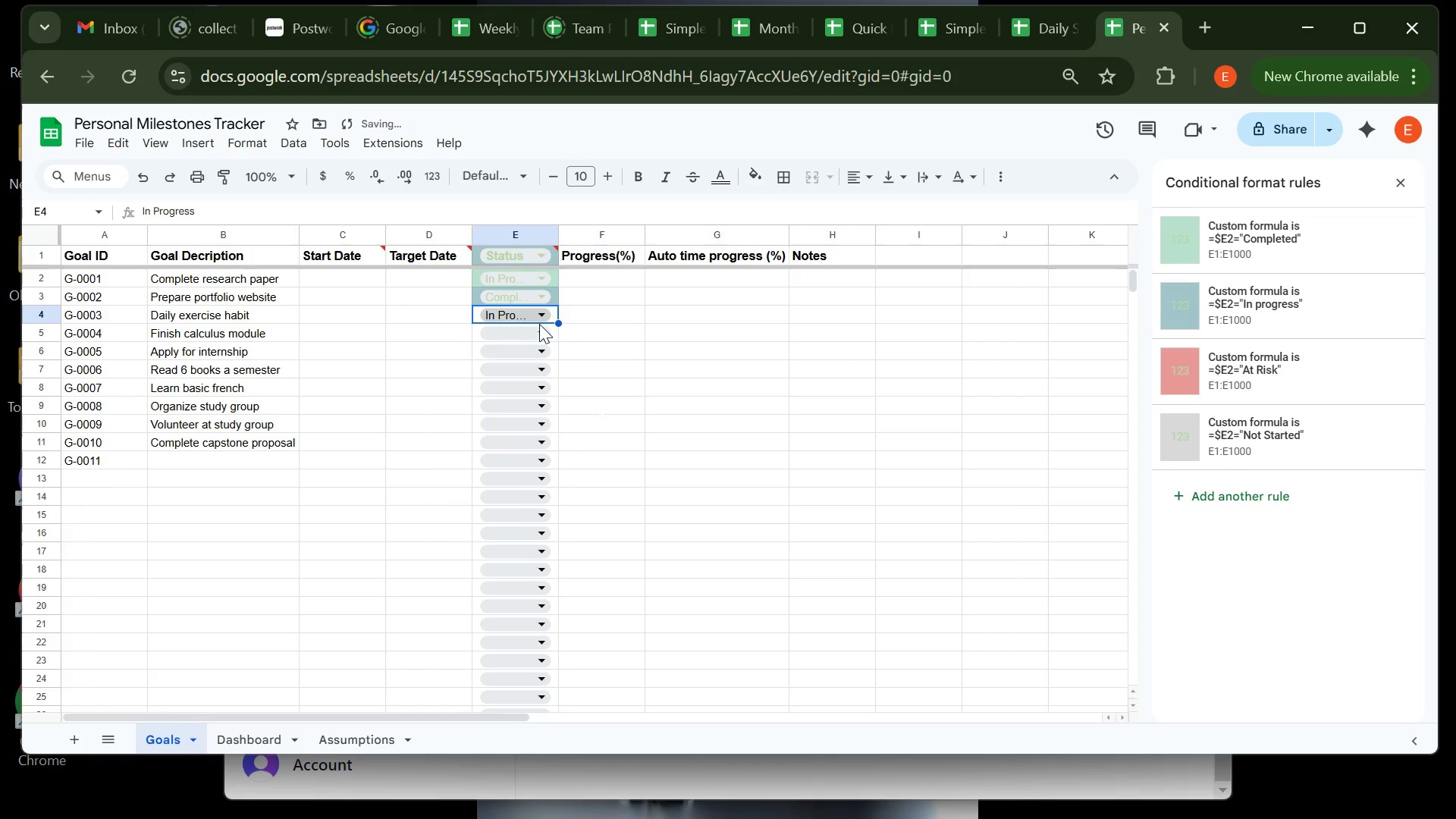 
left_click([460, 331])
 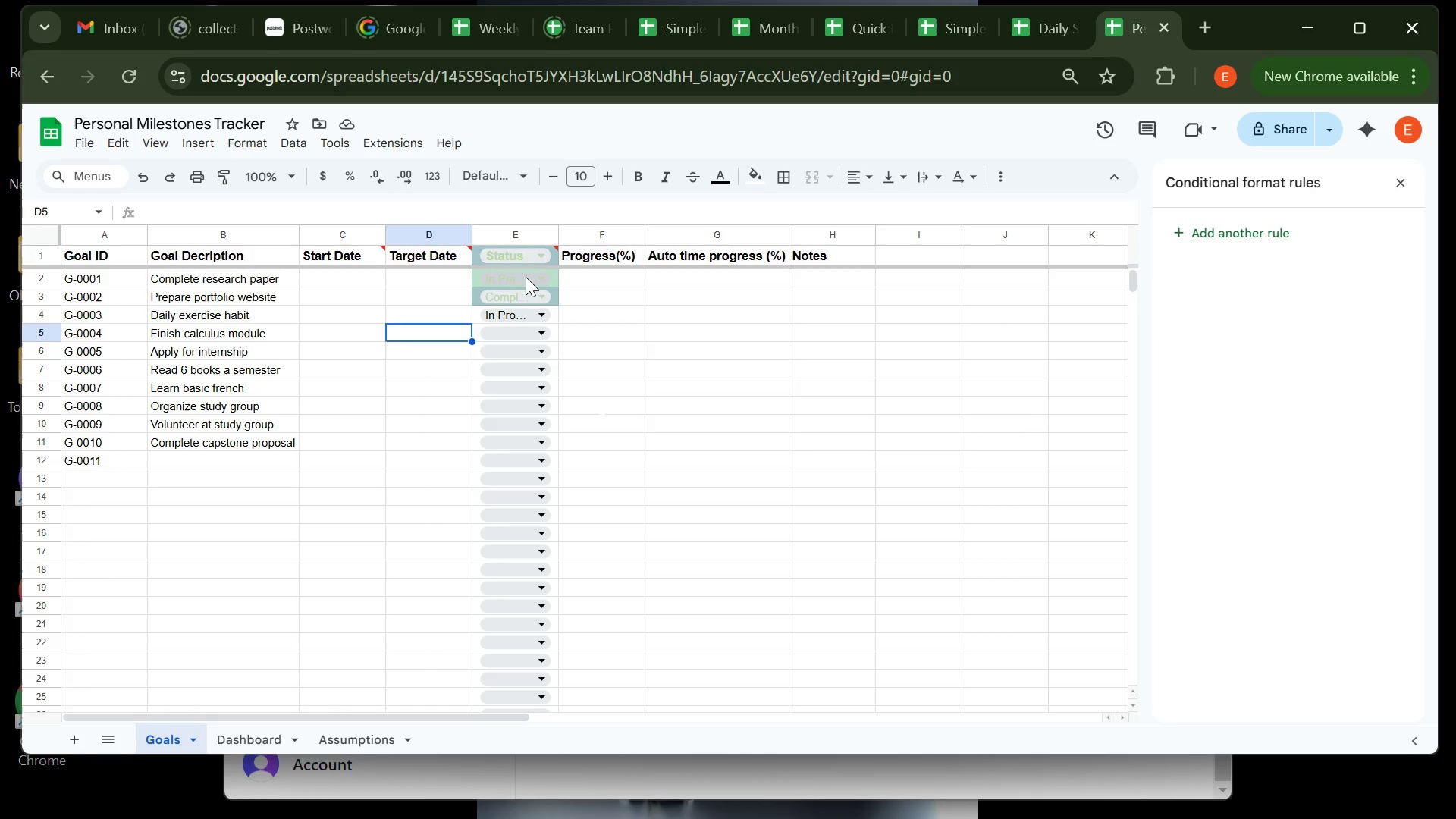 
left_click([526, 277])
 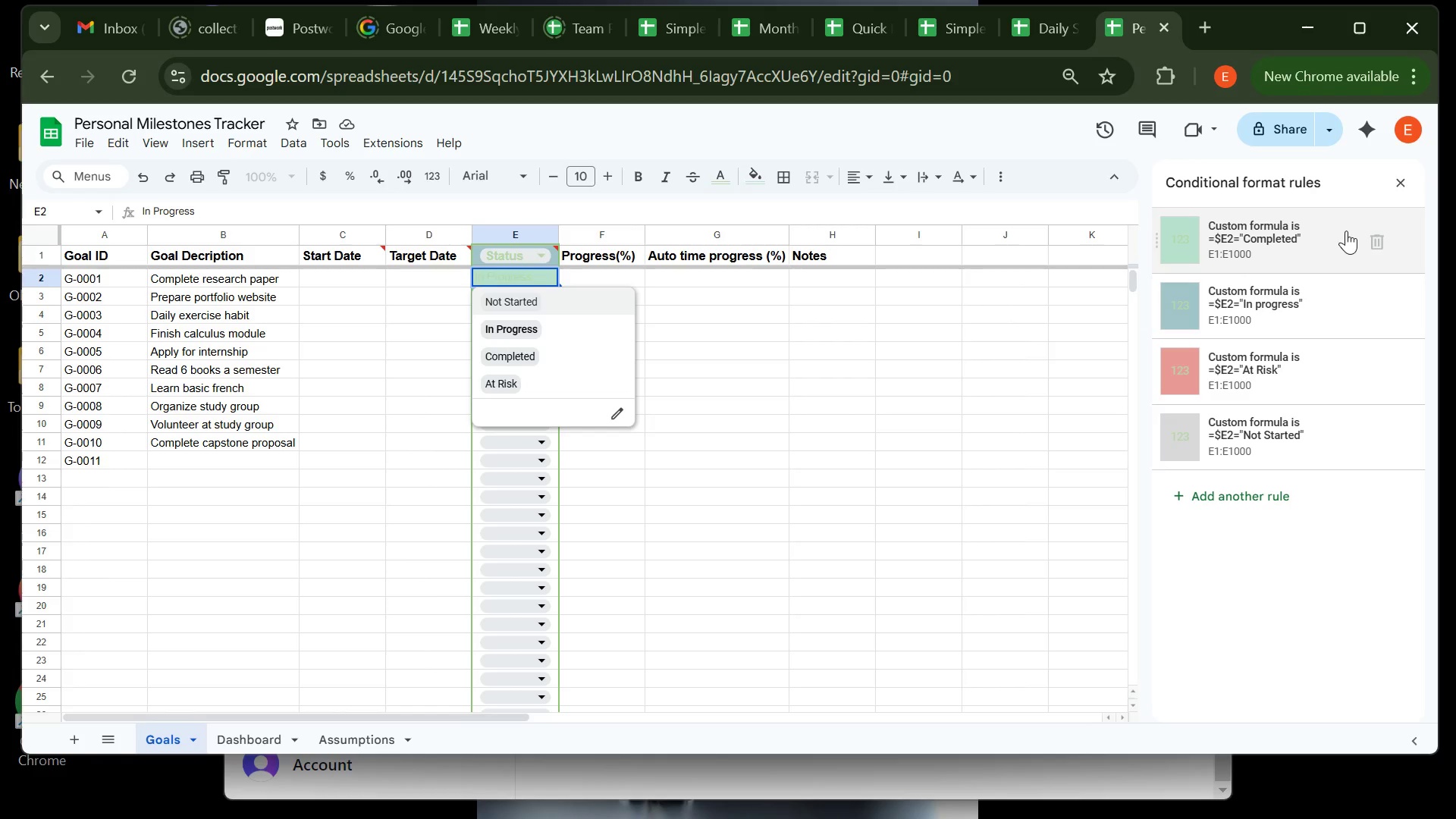 
left_click([1335, 232])
 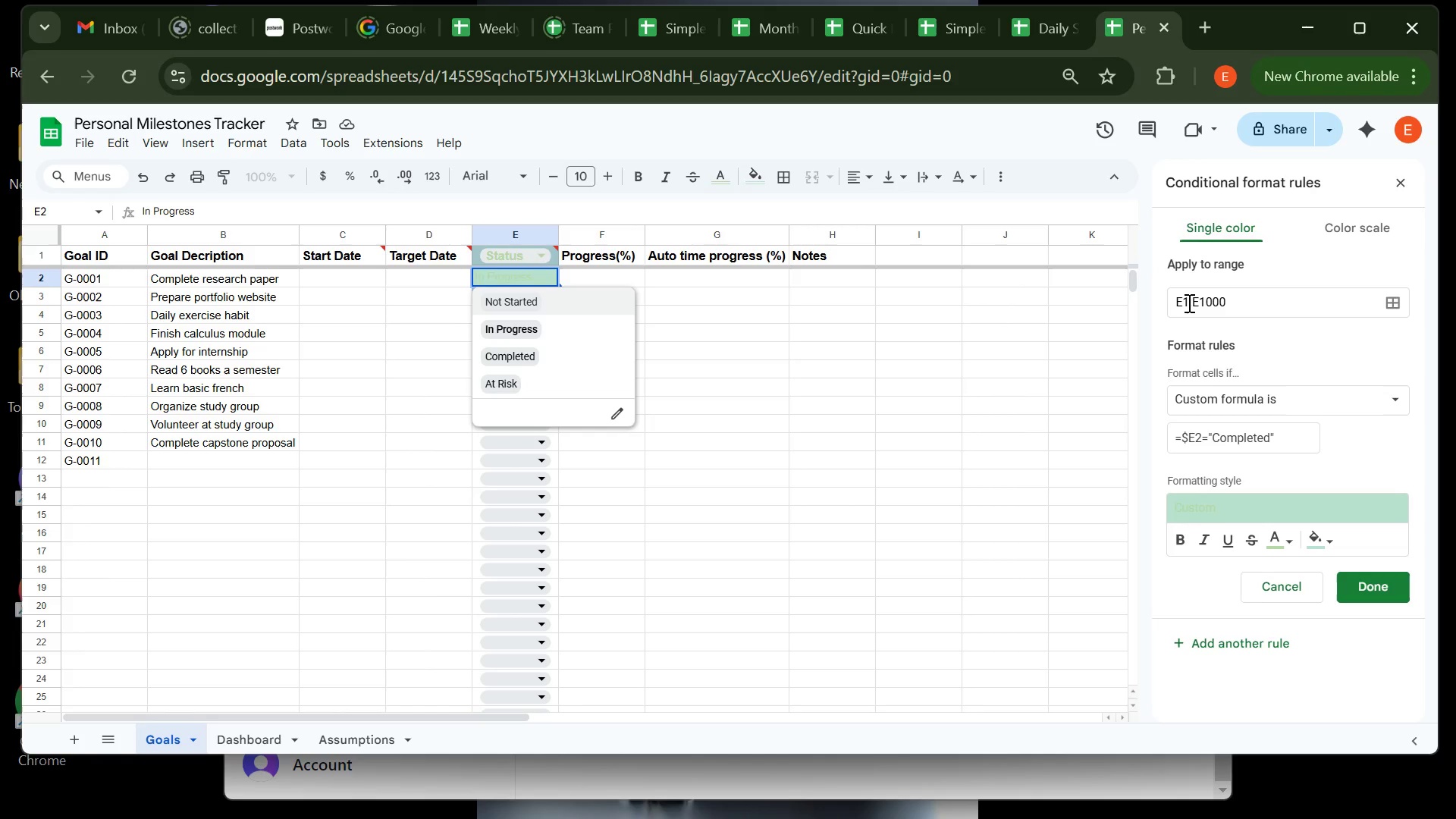 
left_click([1188, 303])
 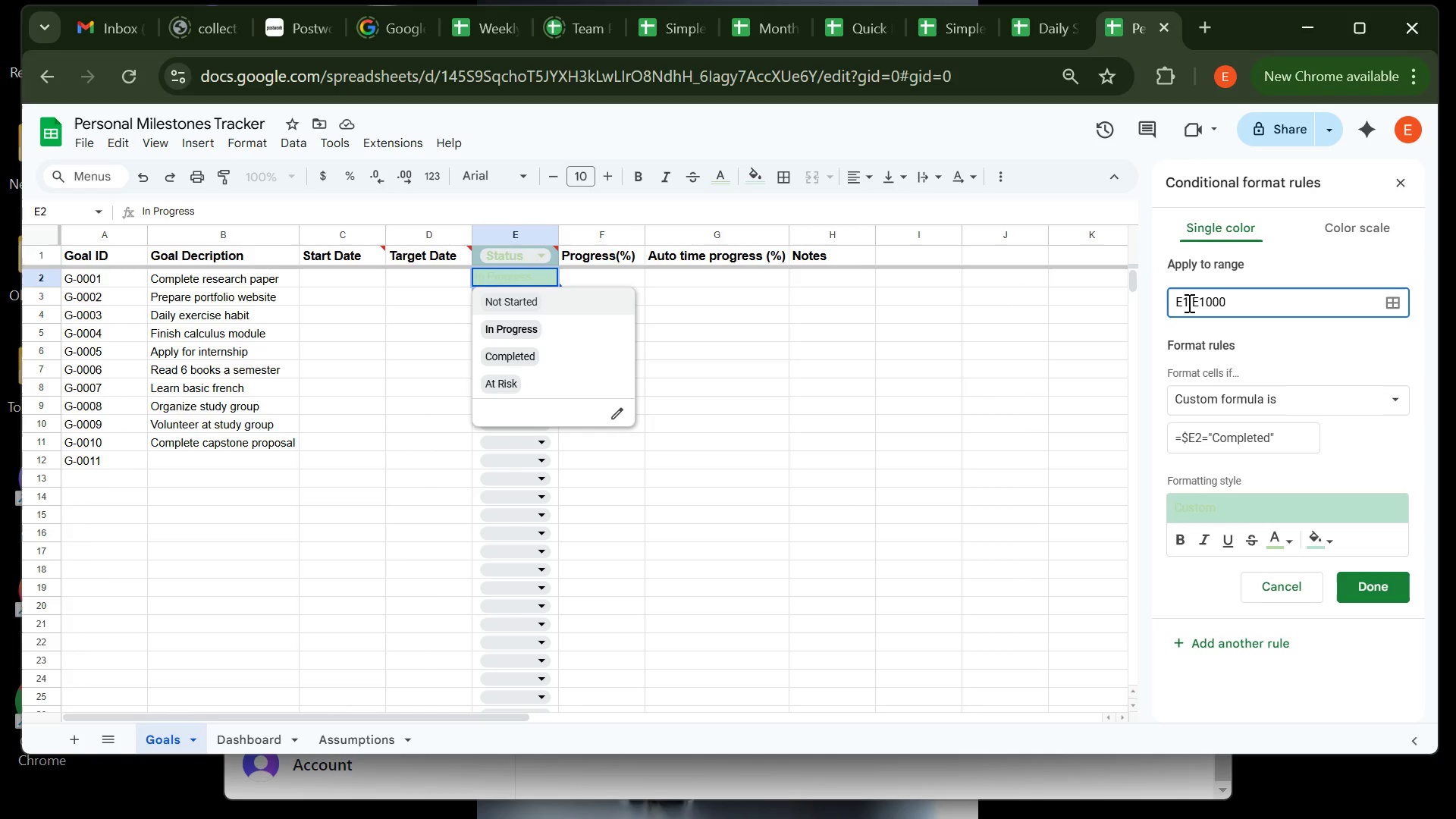 
key(Backspace)
 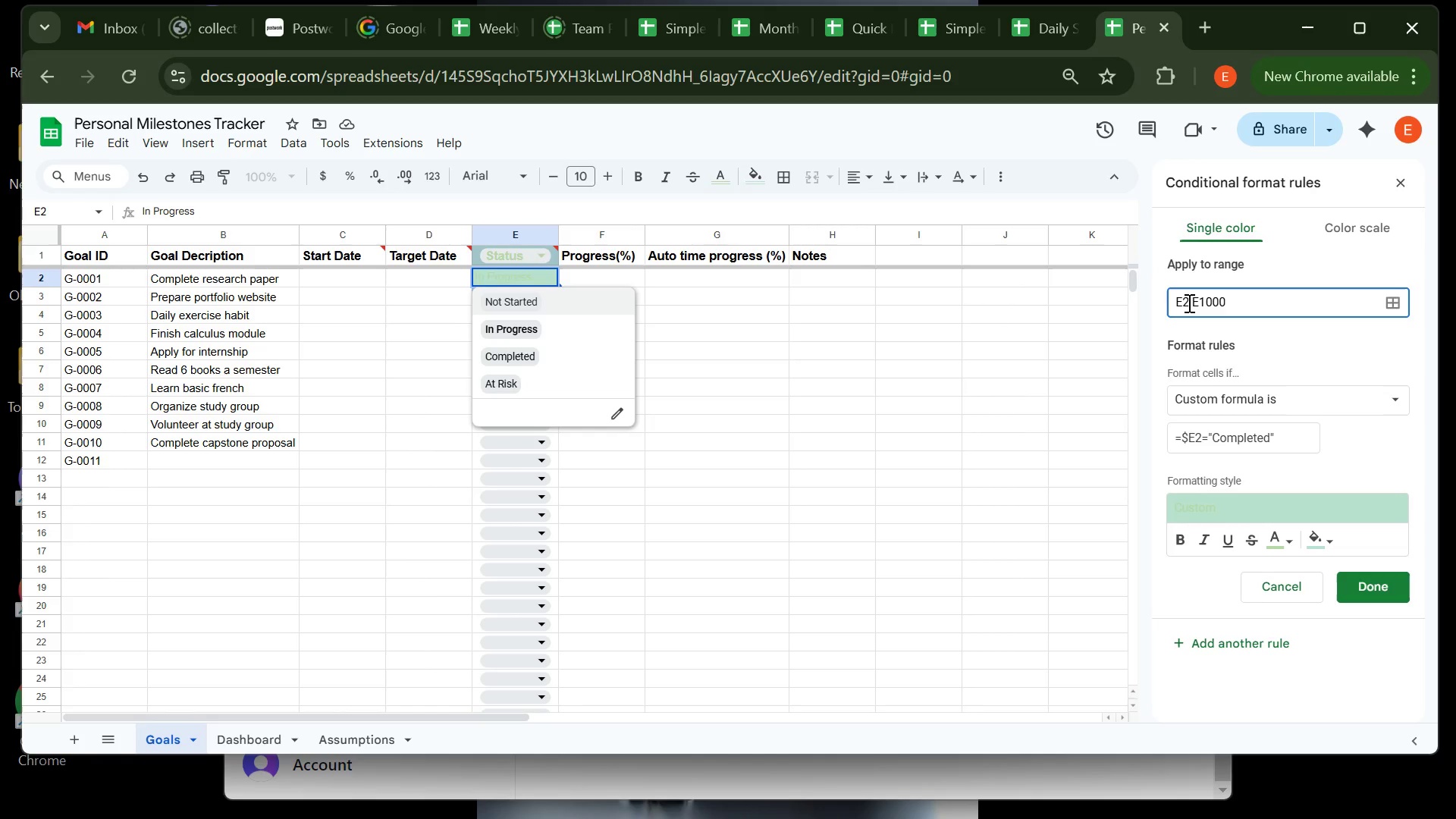 
key(2)
 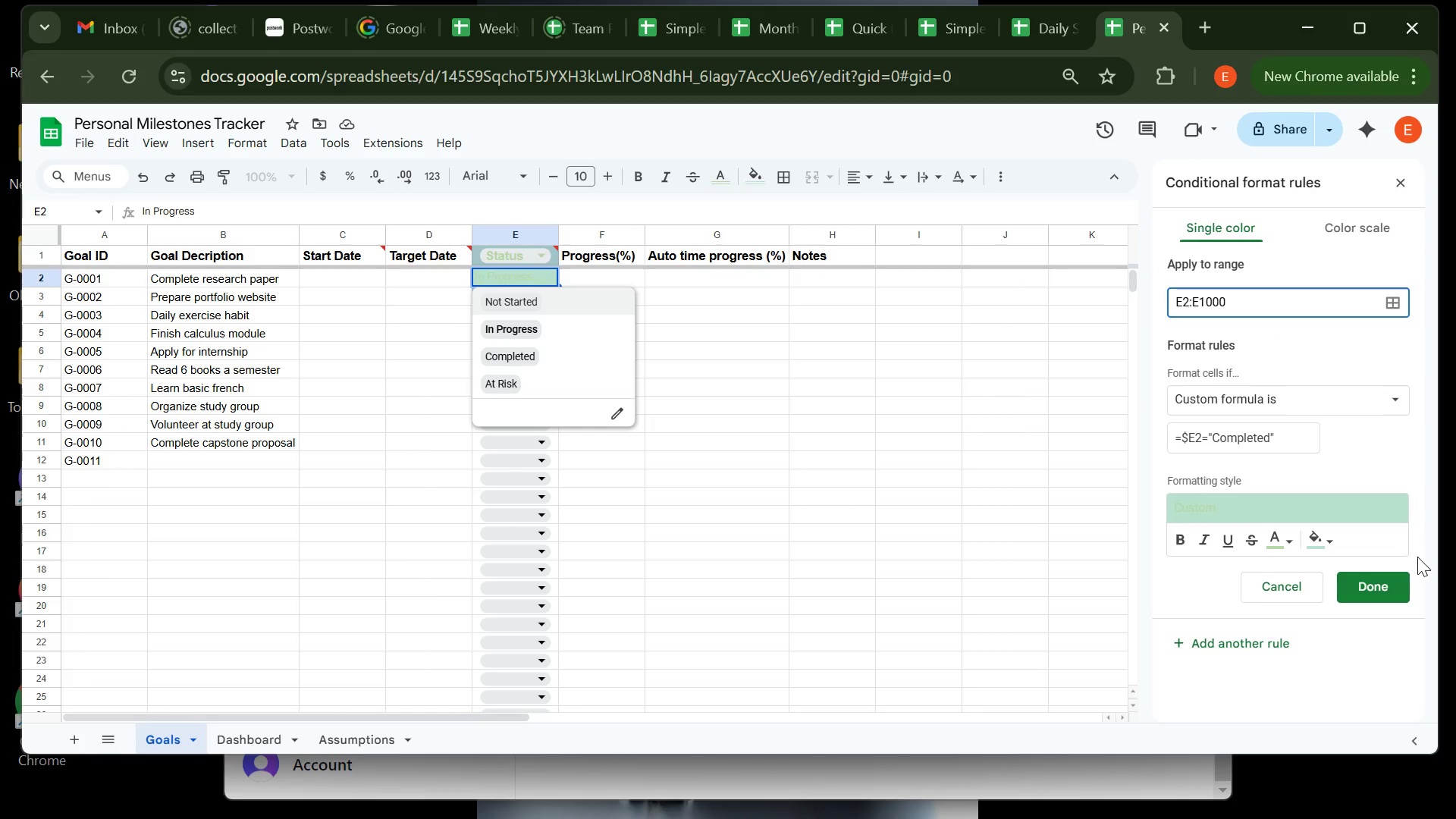 
left_click([1372, 589])
 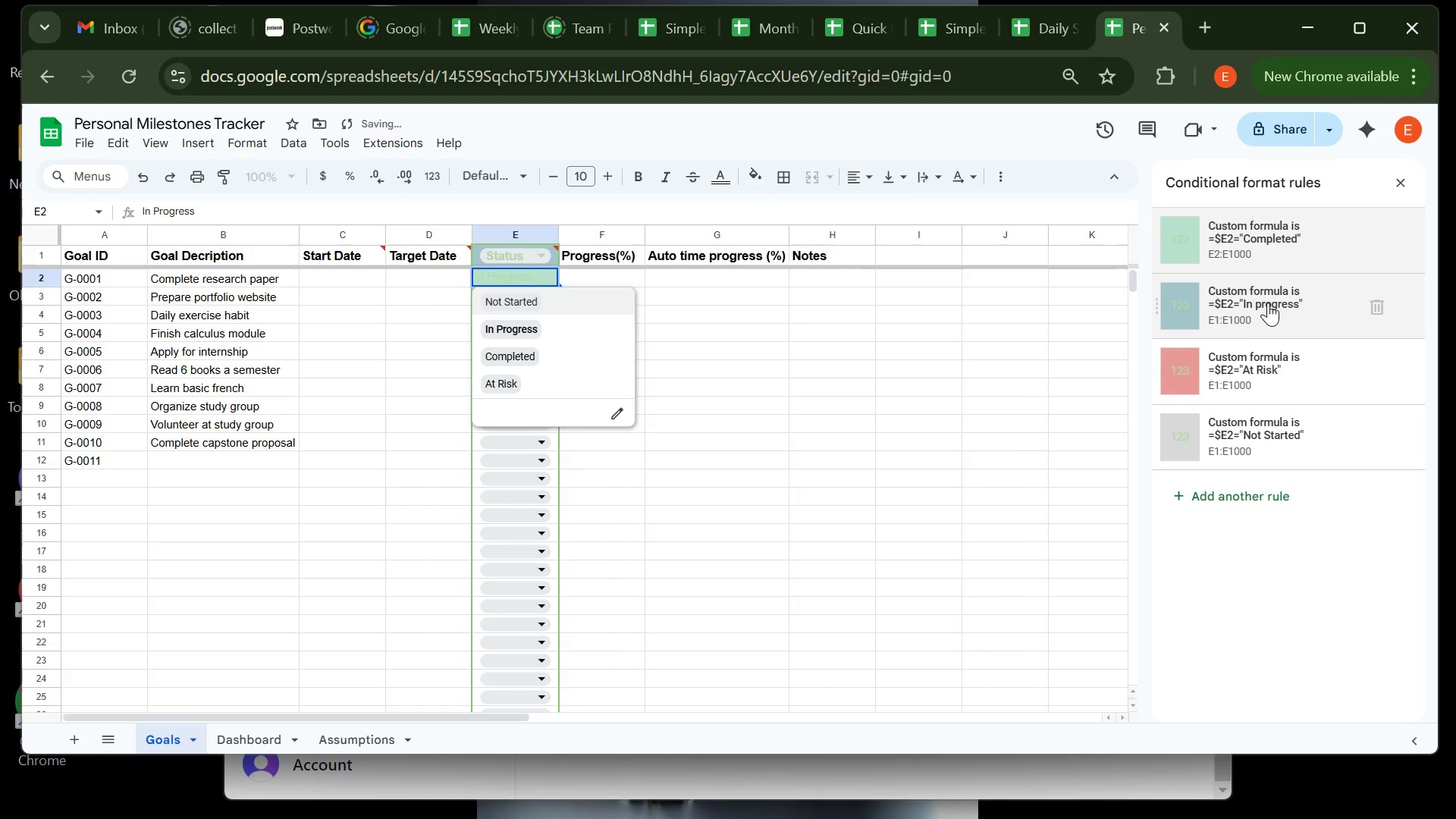 
left_click([1265, 301])
 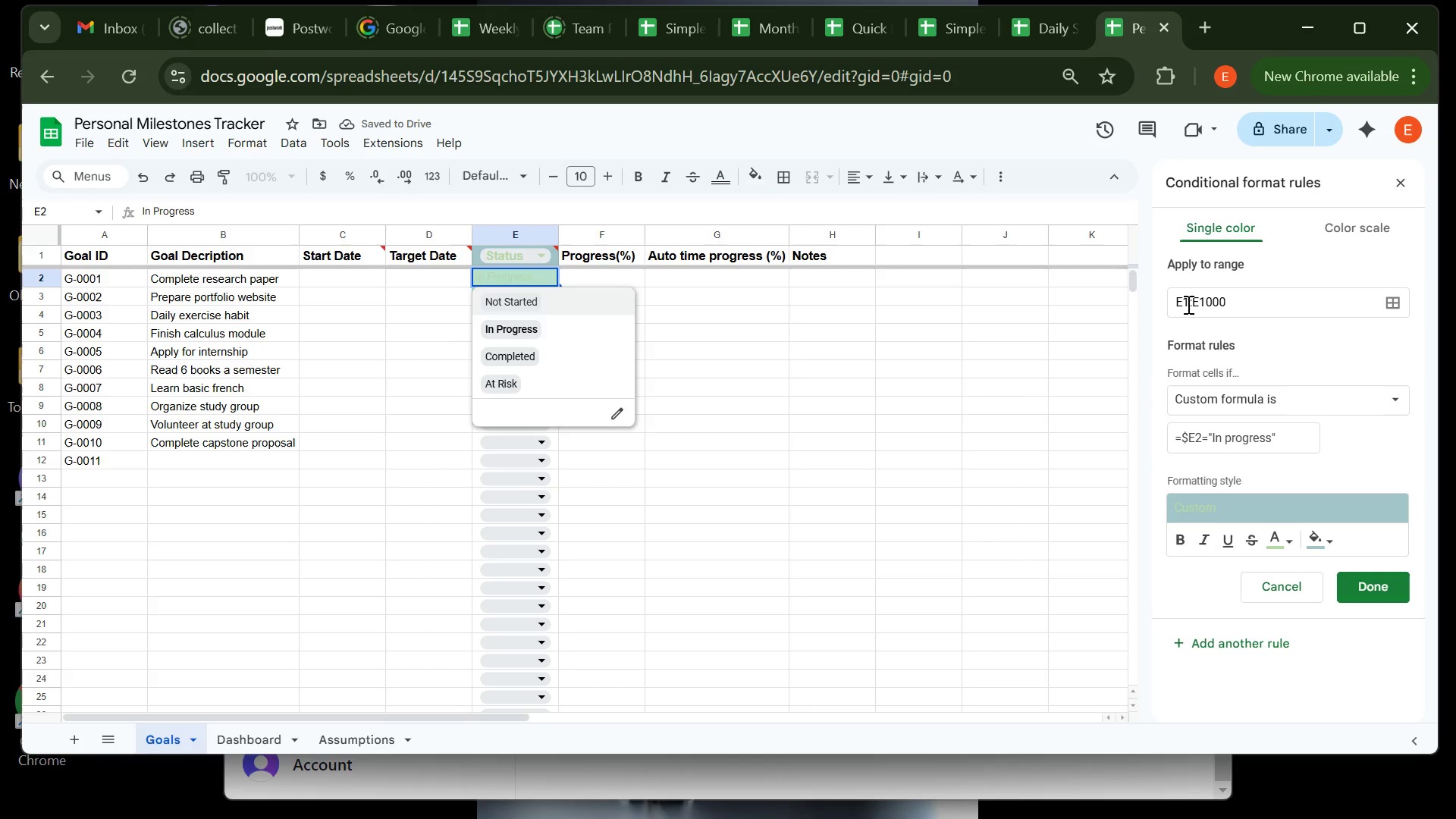 
left_click([1187, 304])
 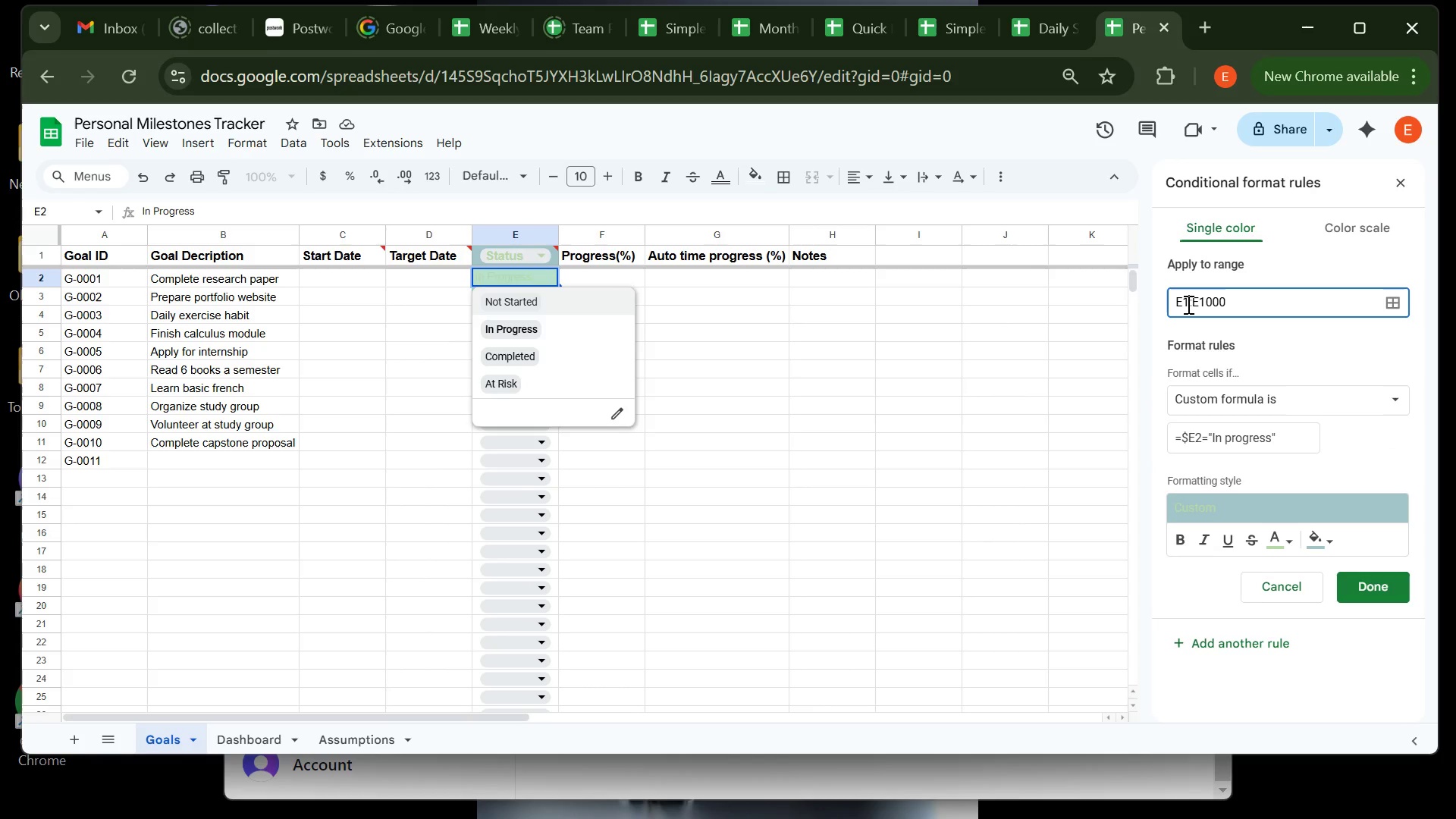 
key(Backspace)
 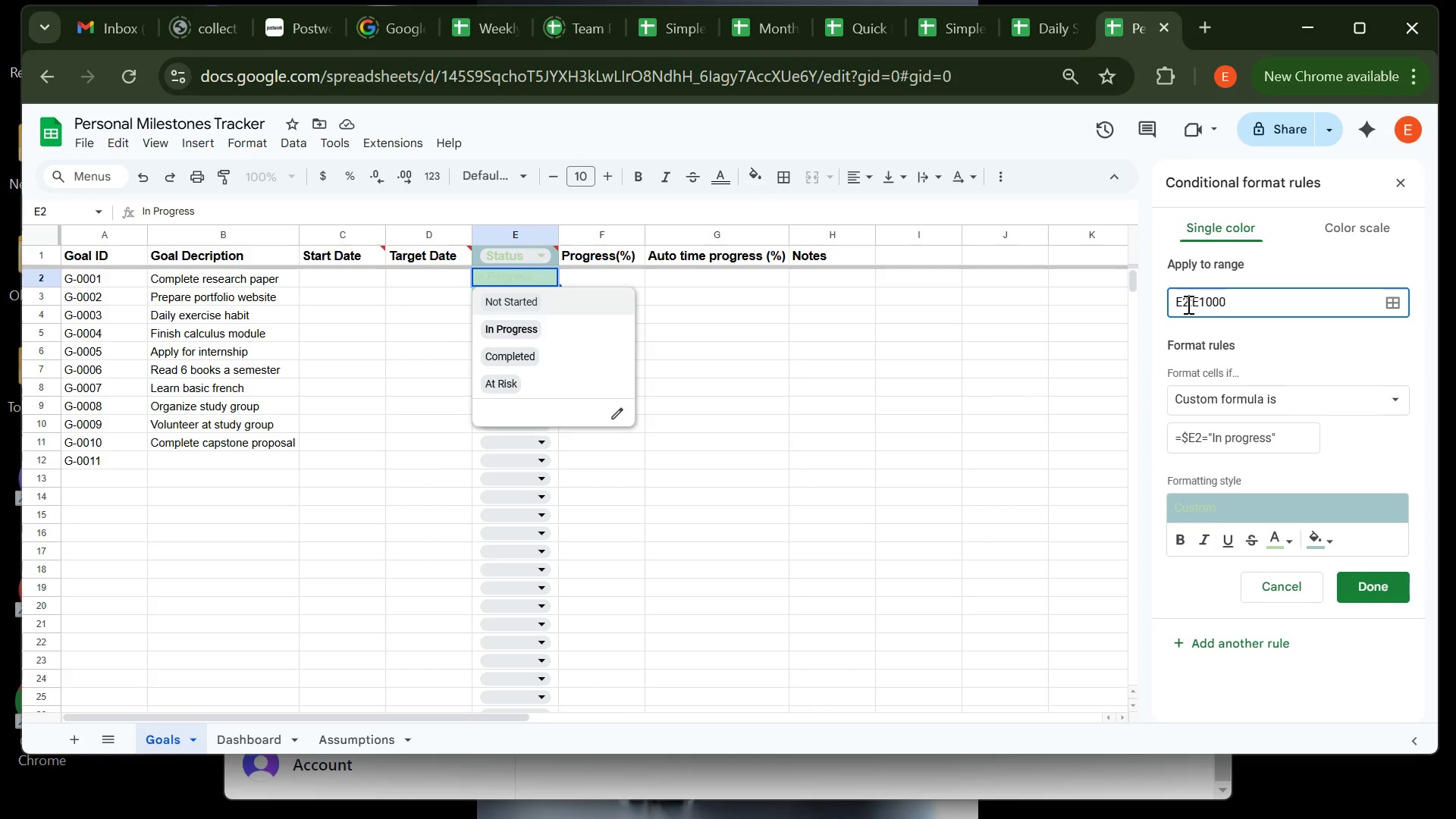 
key(2)
 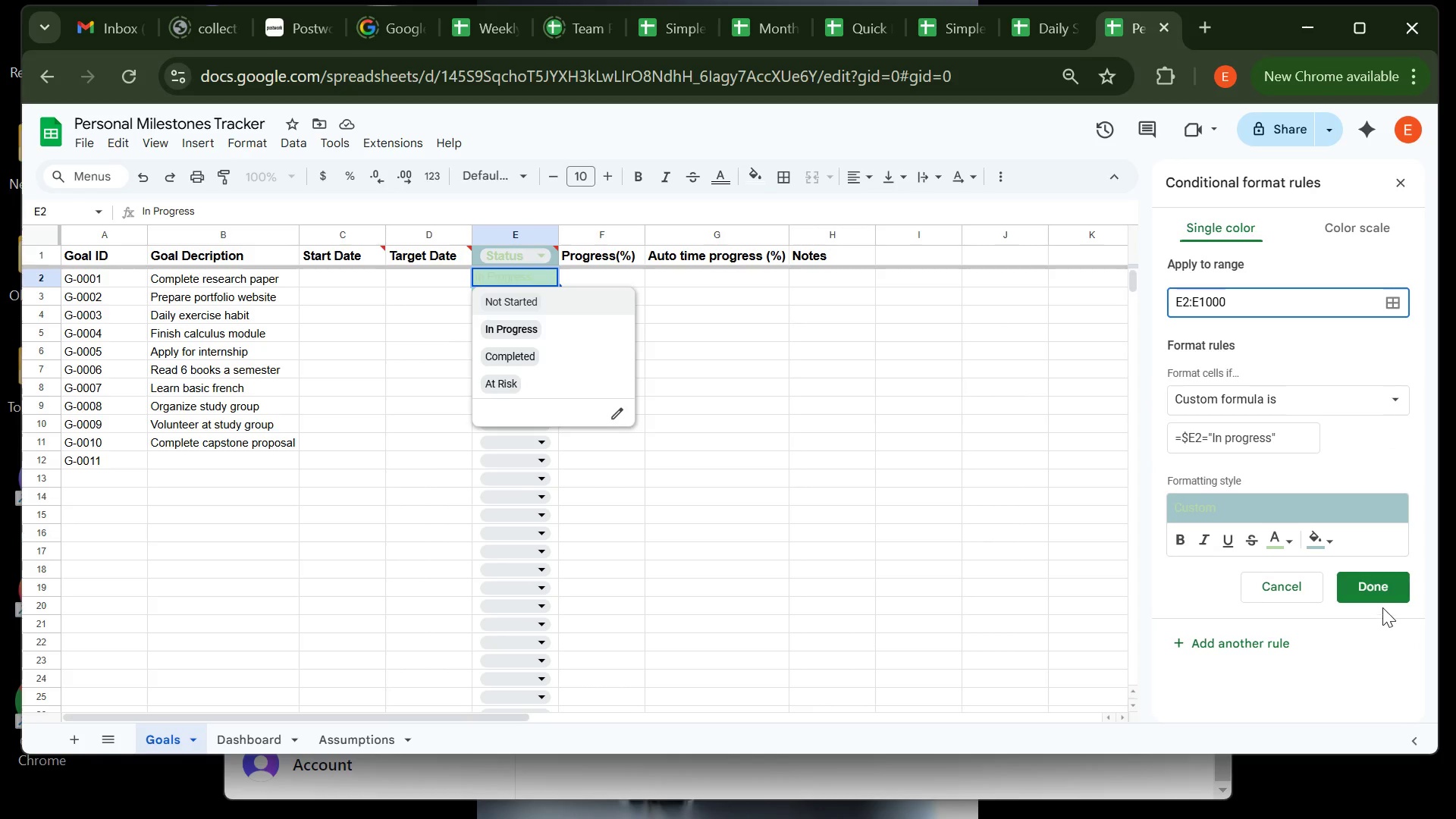 
left_click([1379, 596])
 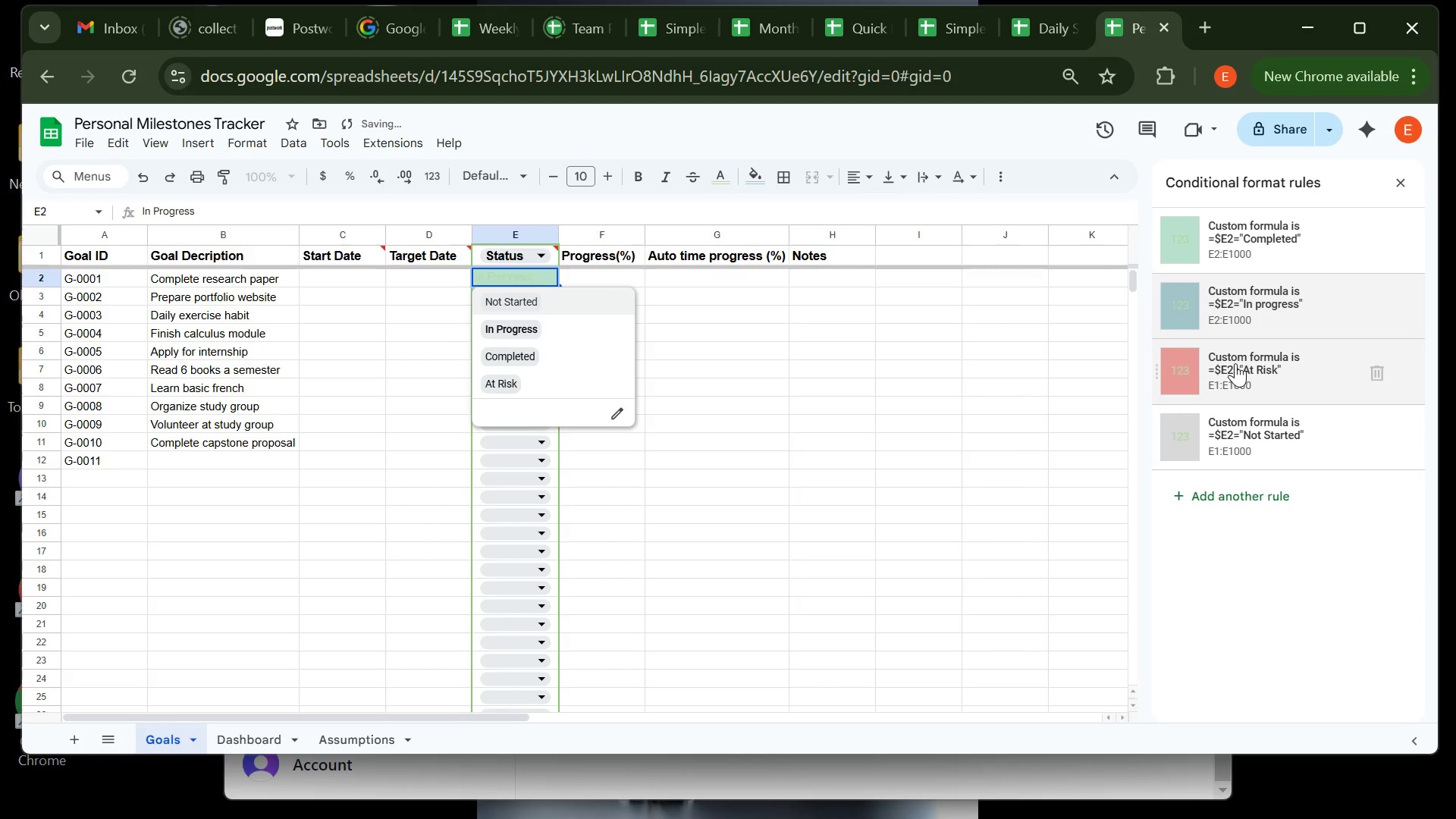 
left_click([1235, 363])
 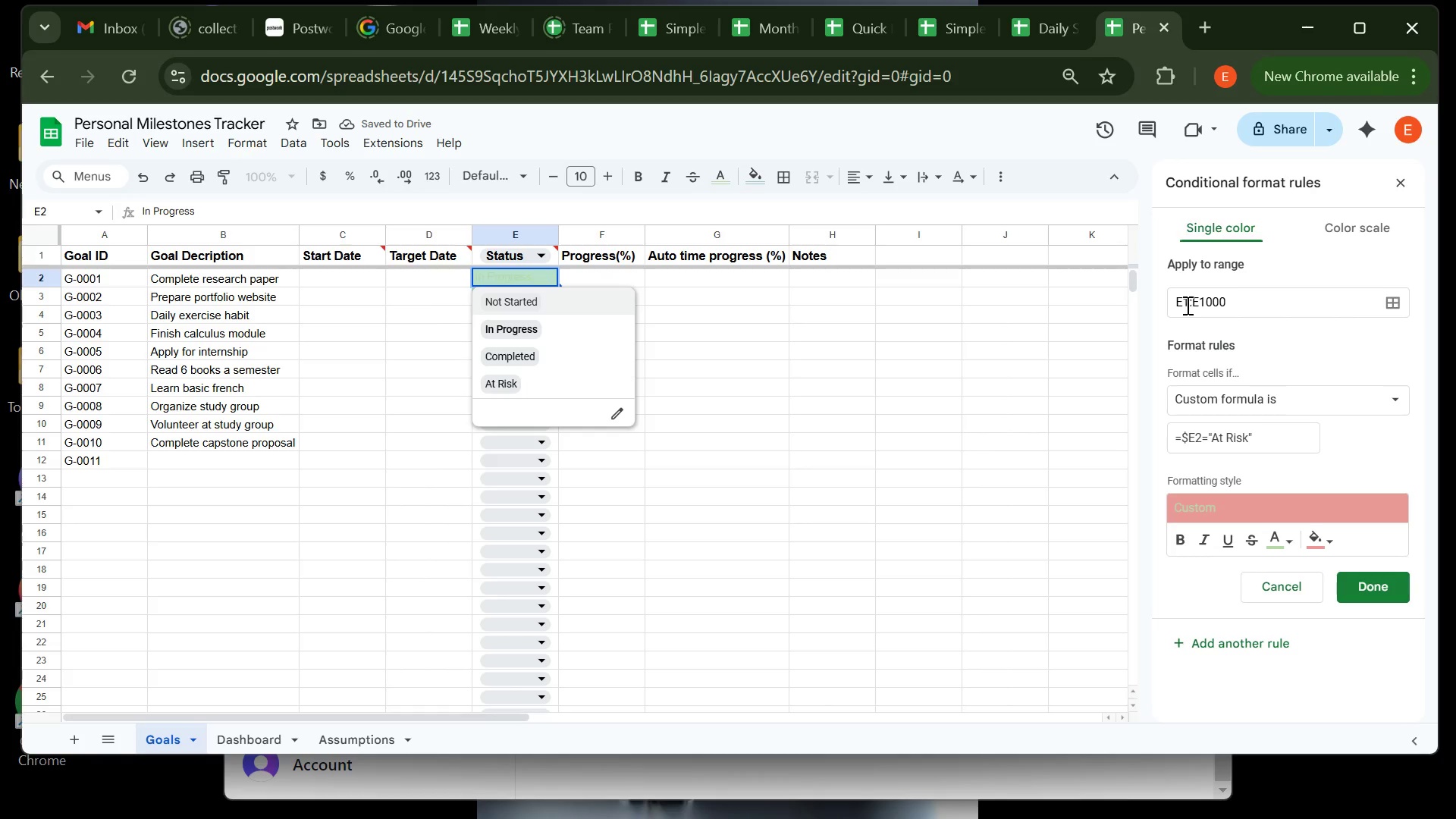 
left_click([1185, 305])
 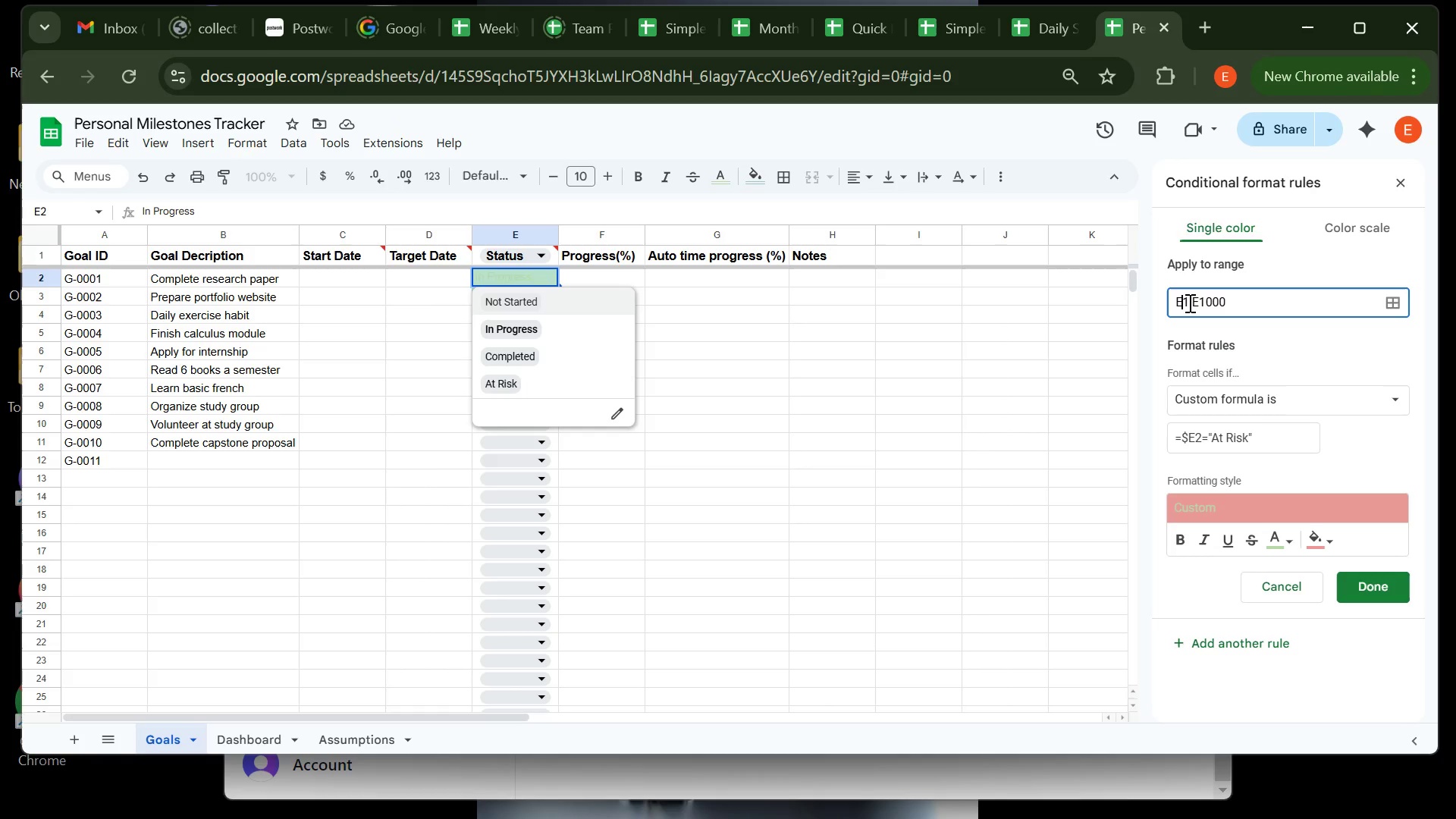 
left_click([1188, 303])
 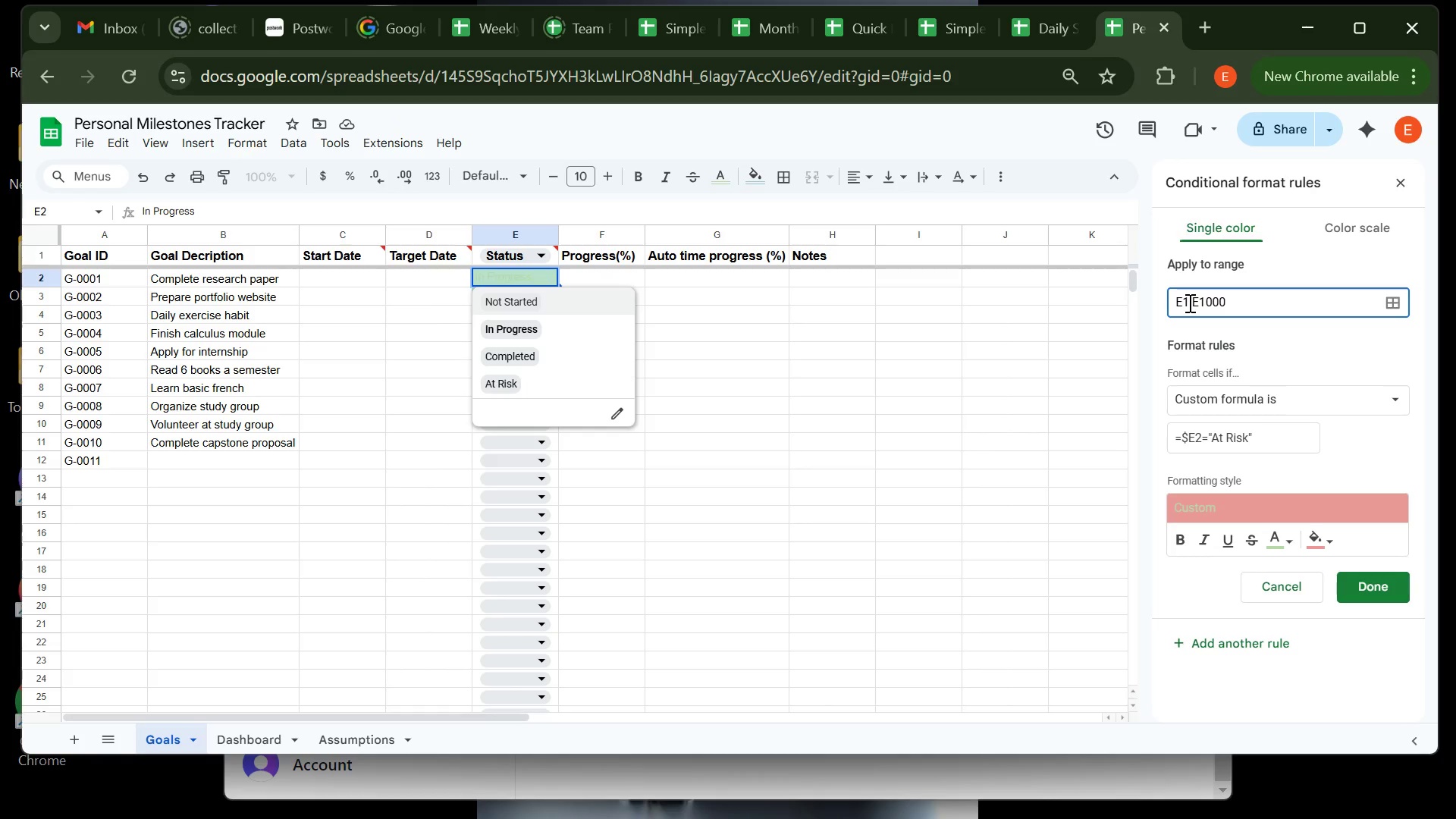 
key(Backspace)
 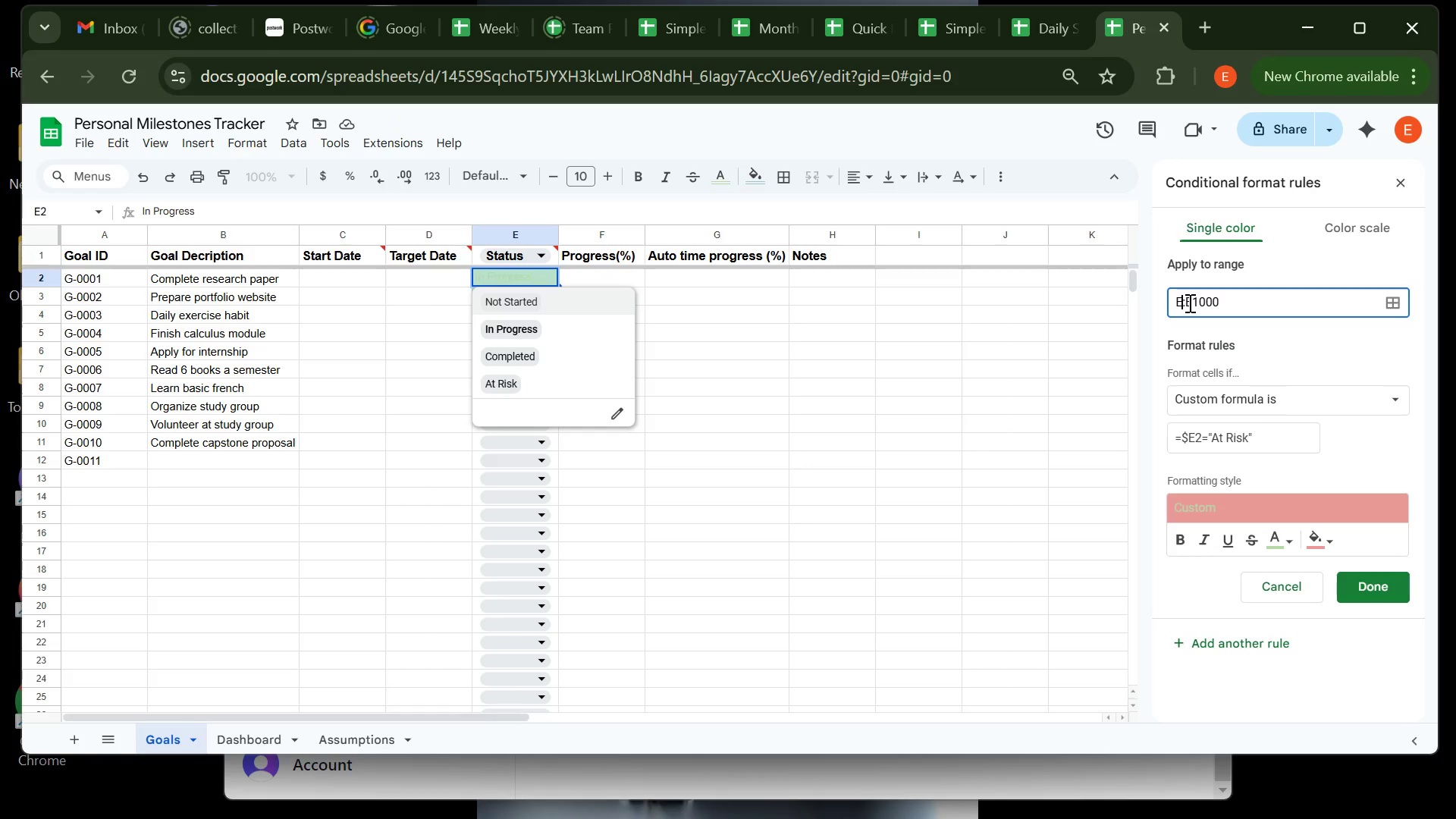 
key(2)
 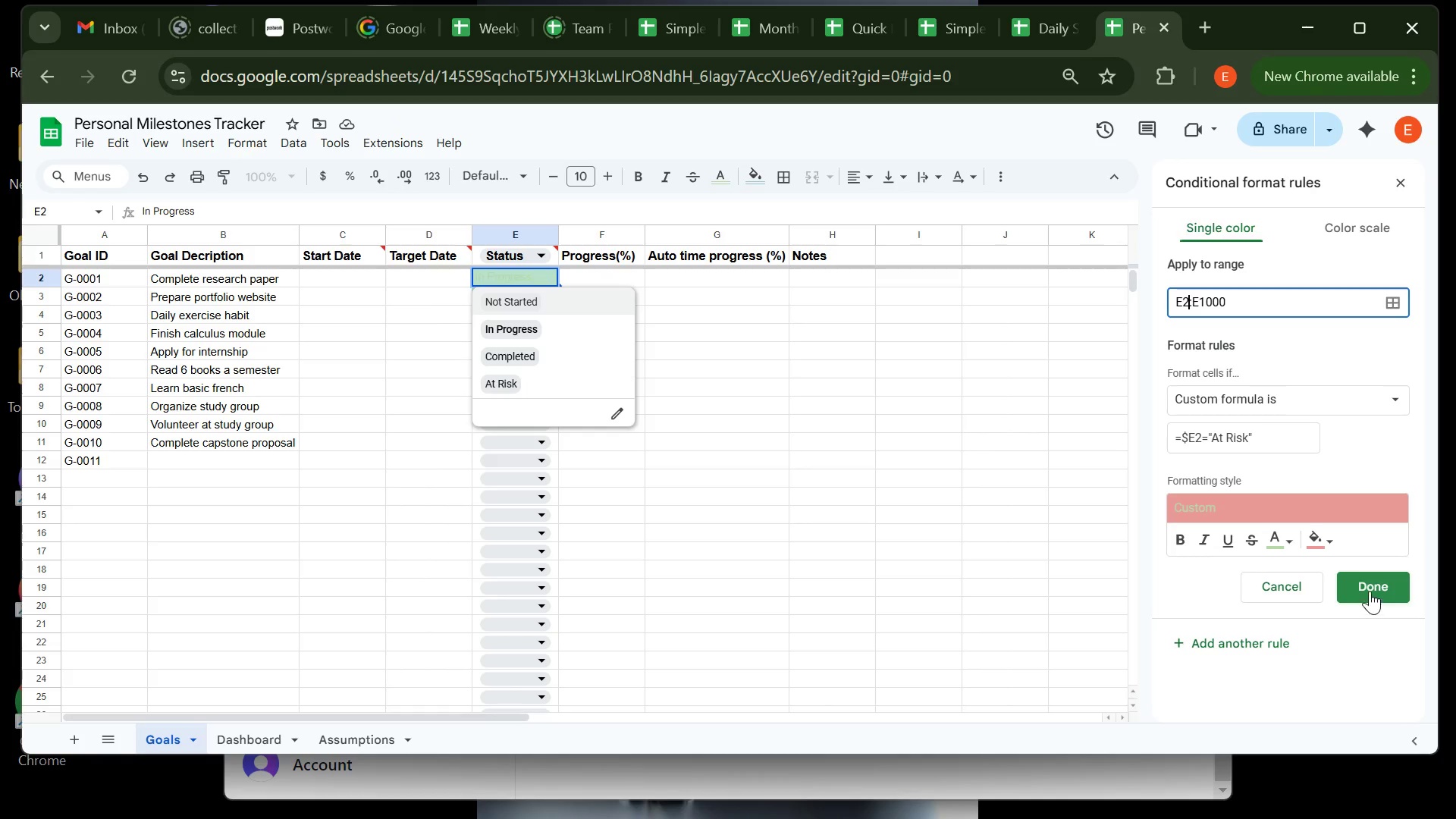 
left_click([1371, 586])
 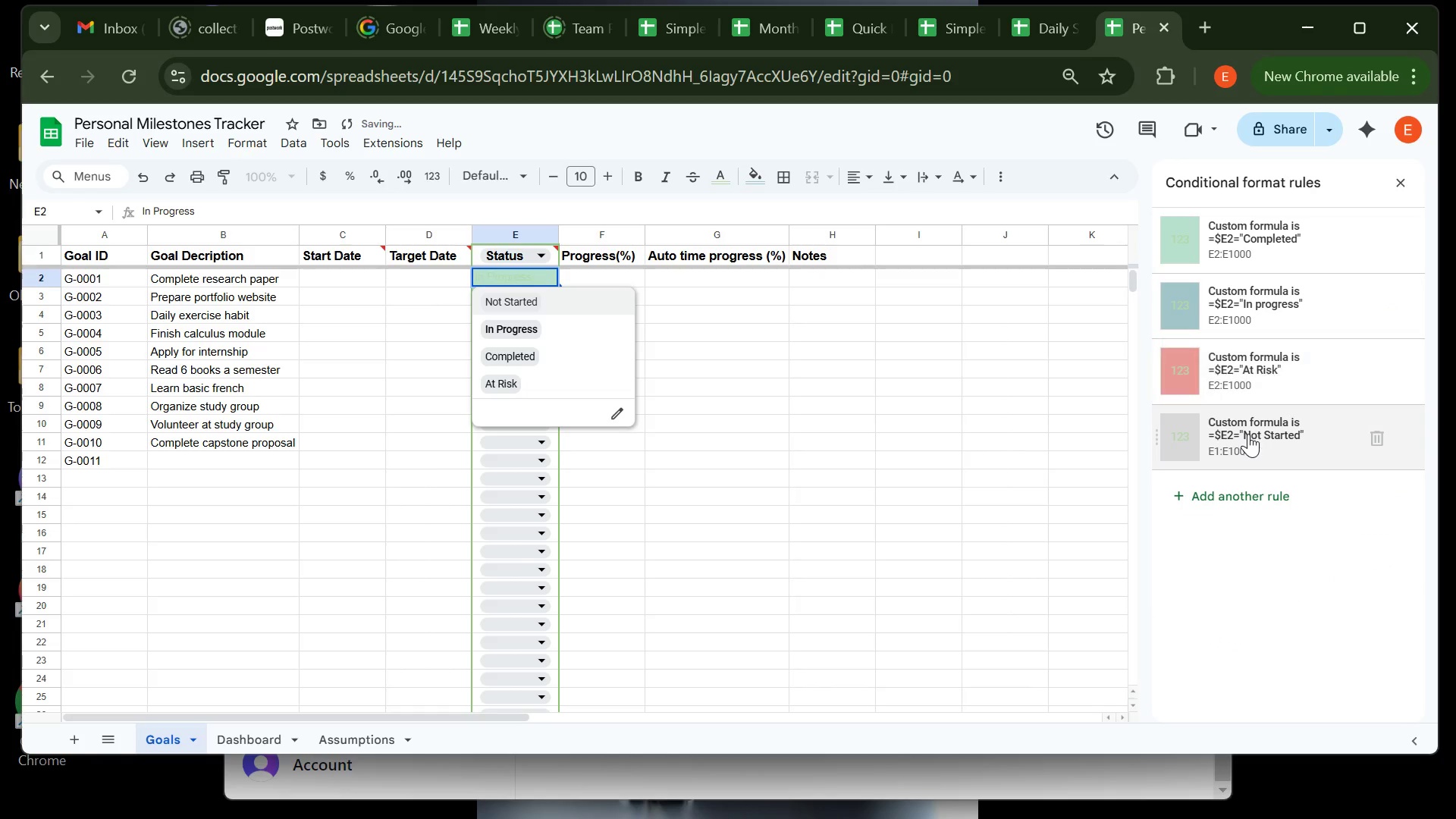 
left_click([1248, 434])
 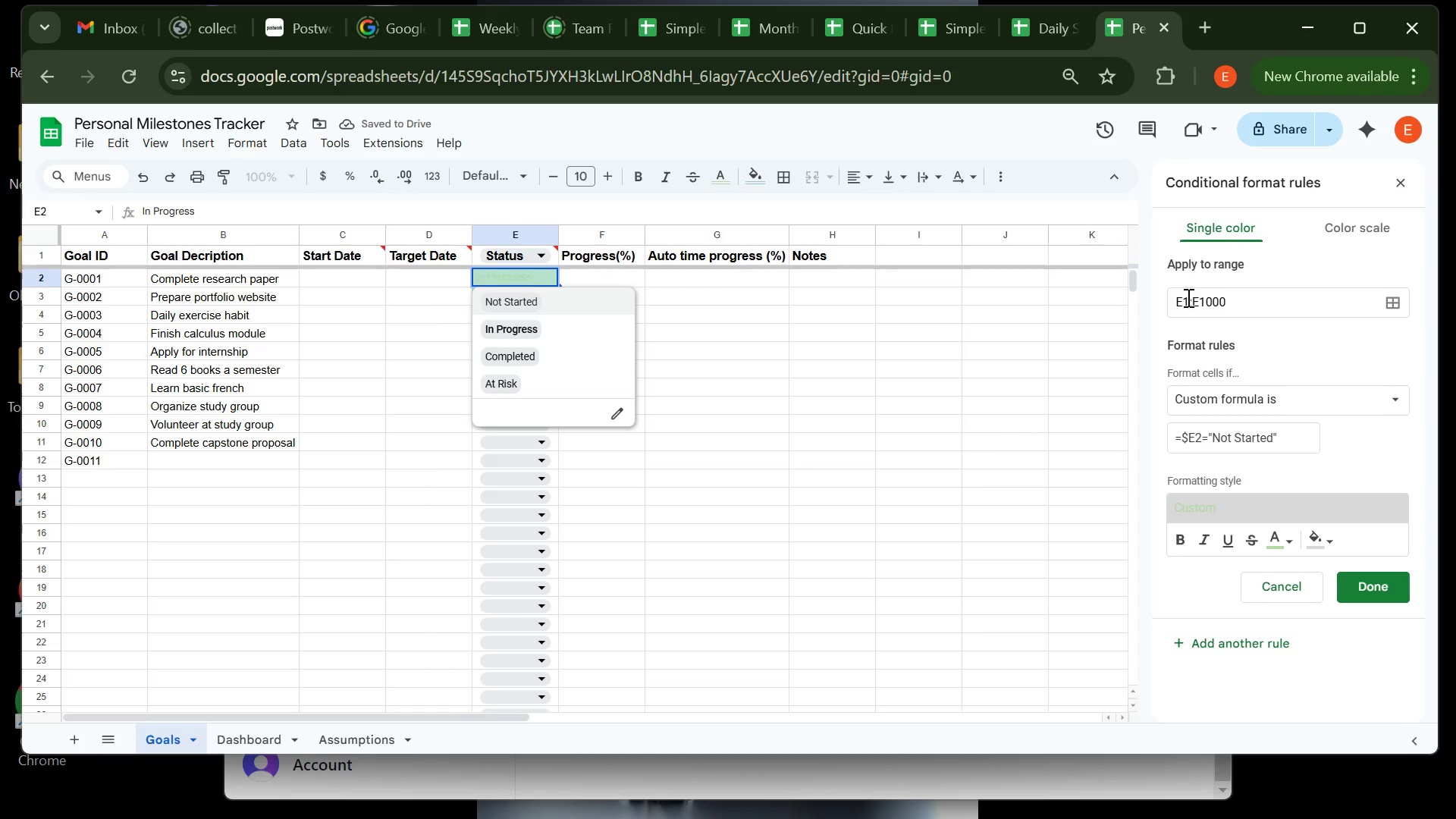 
left_click([1187, 297])
 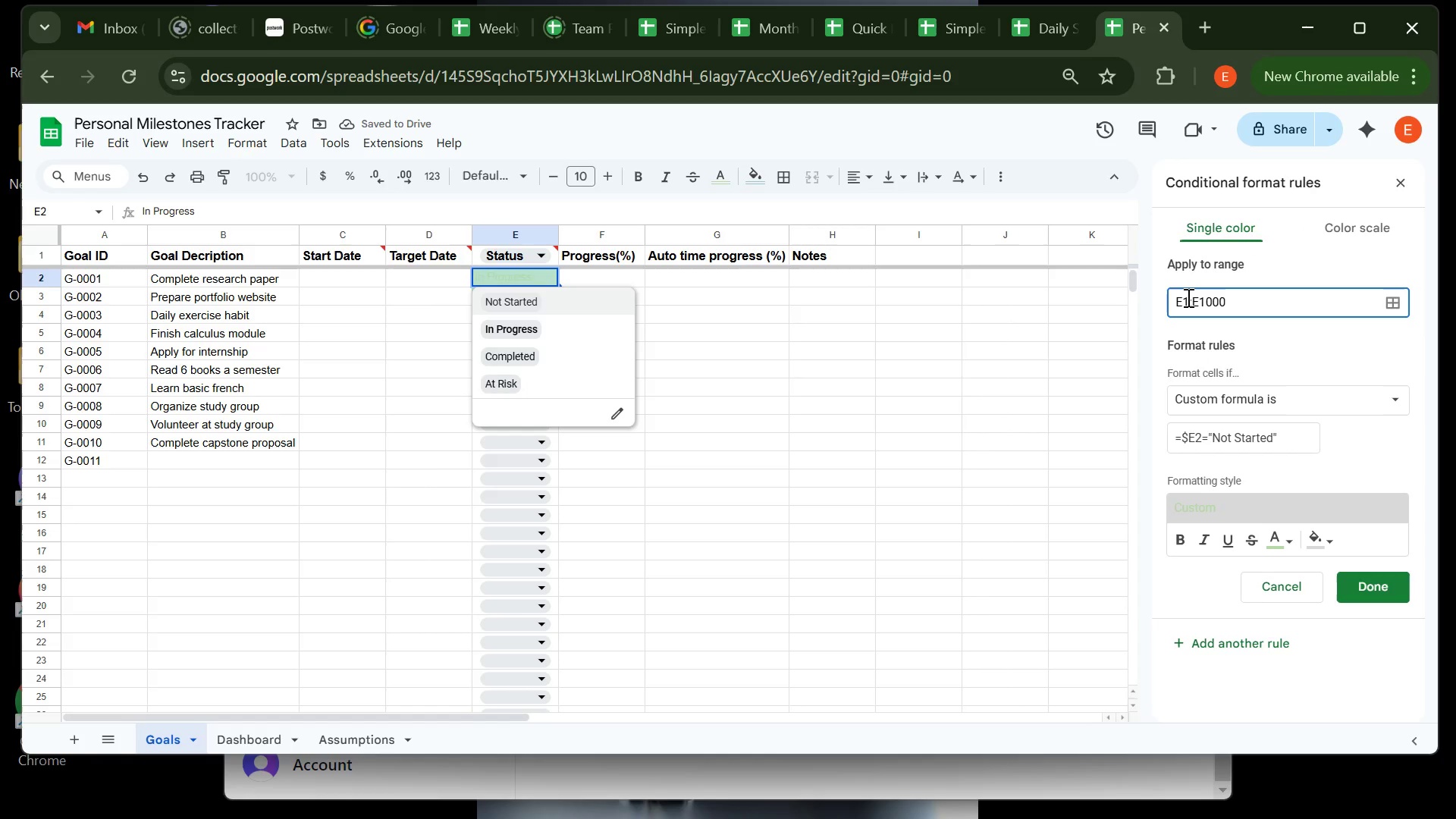 
key(Backspace)
 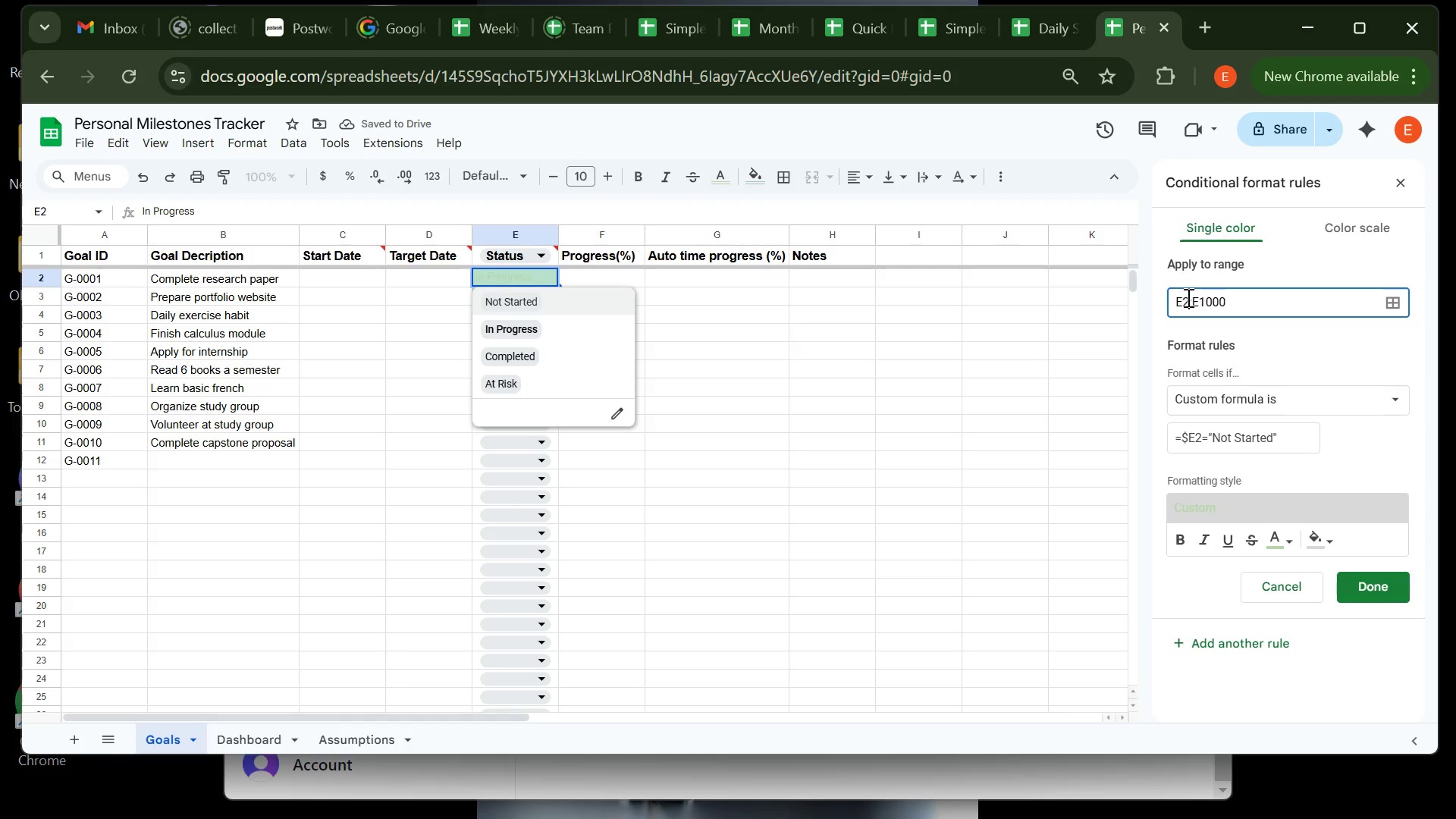 
key(2)
 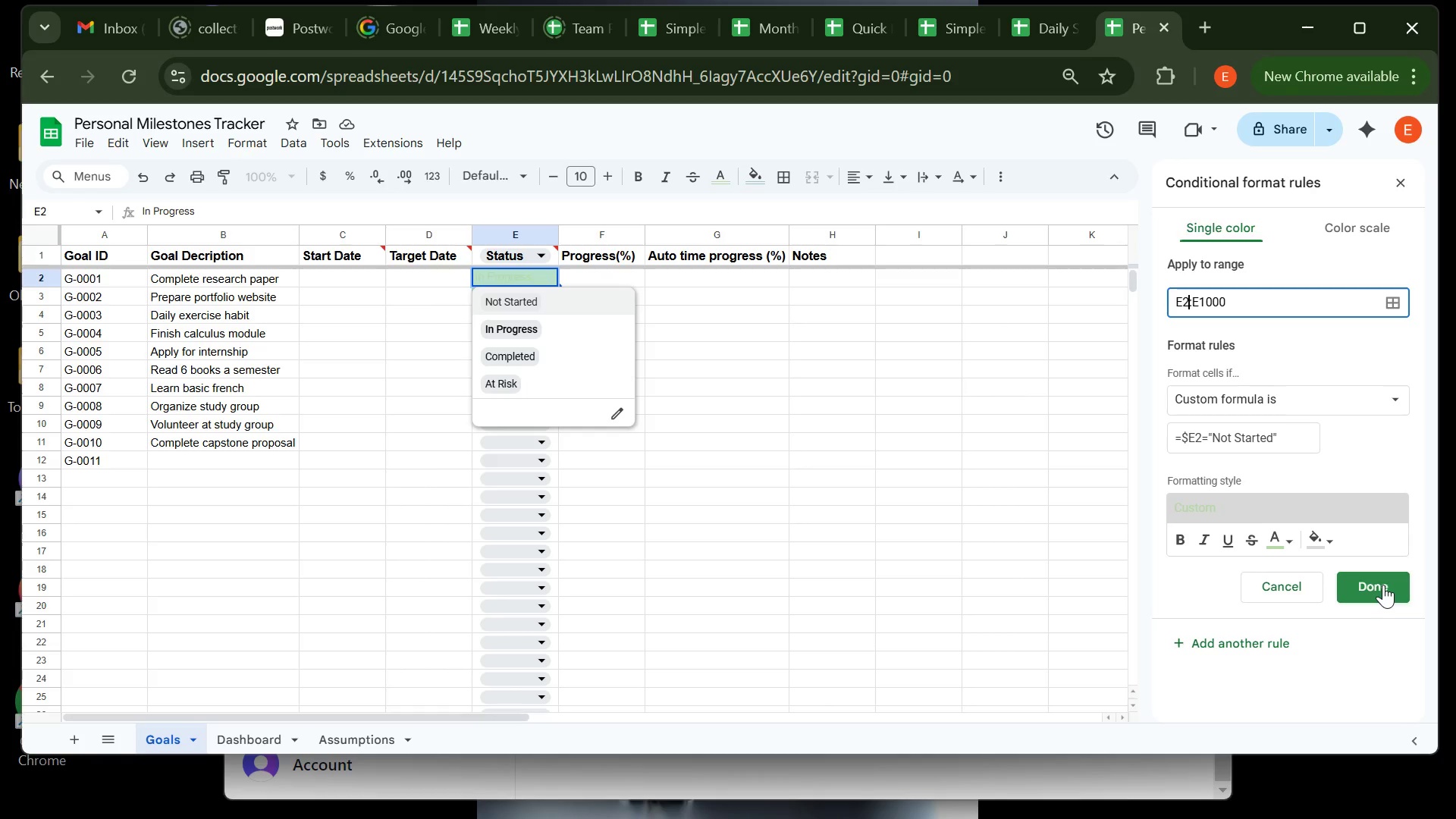 
left_click([1383, 584])
 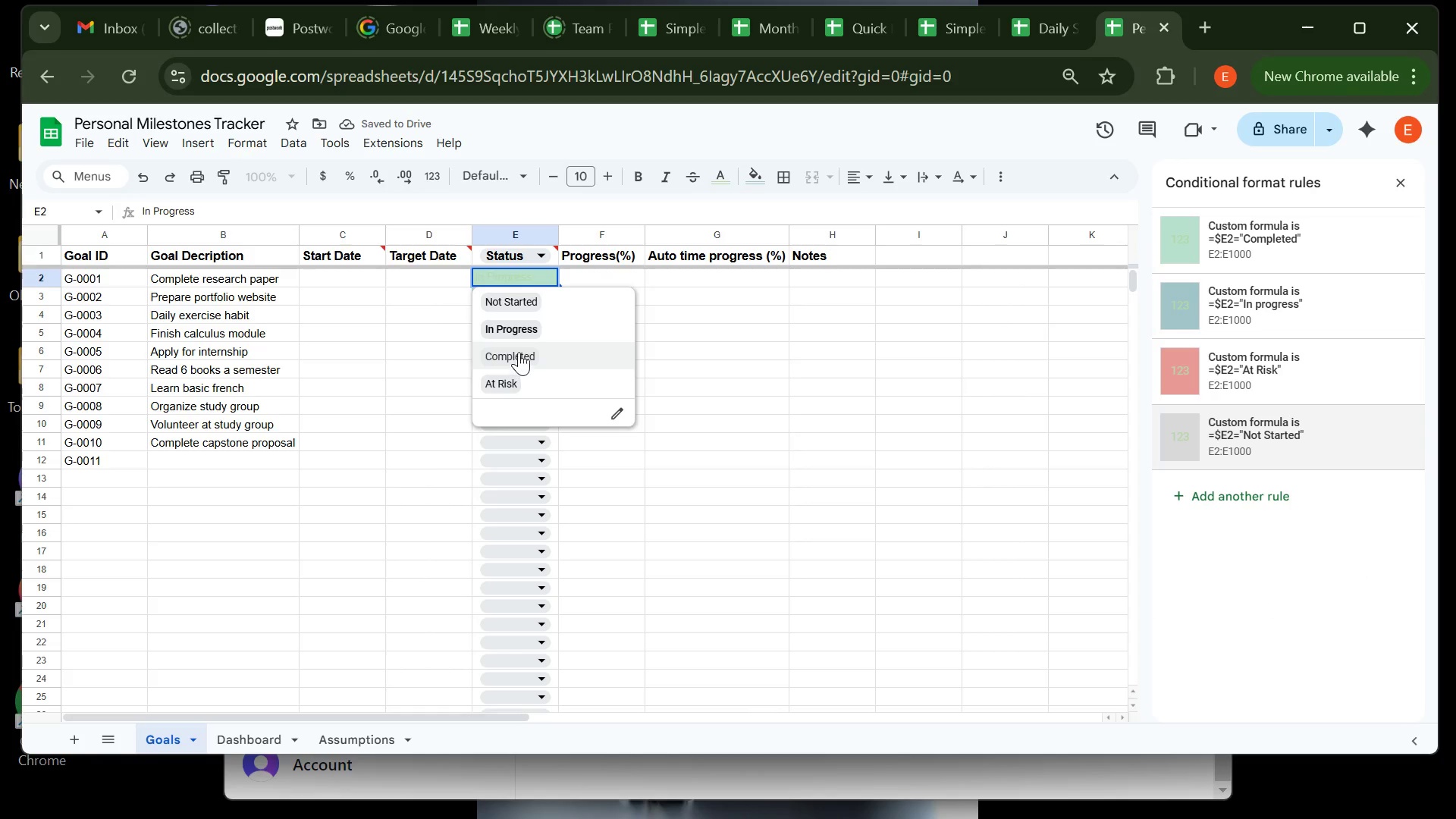 
left_click([527, 350])
 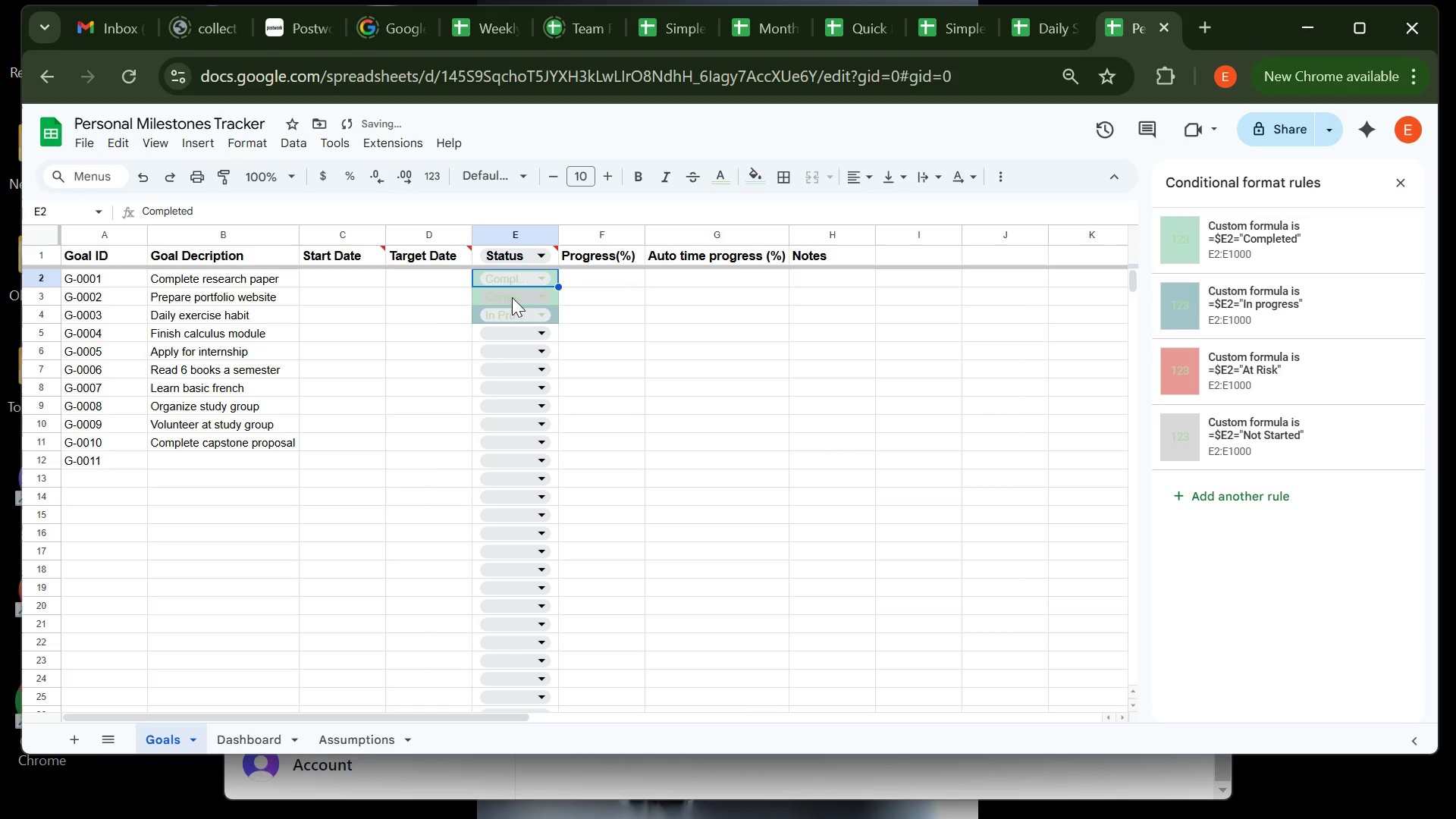 
left_click([523, 297])
 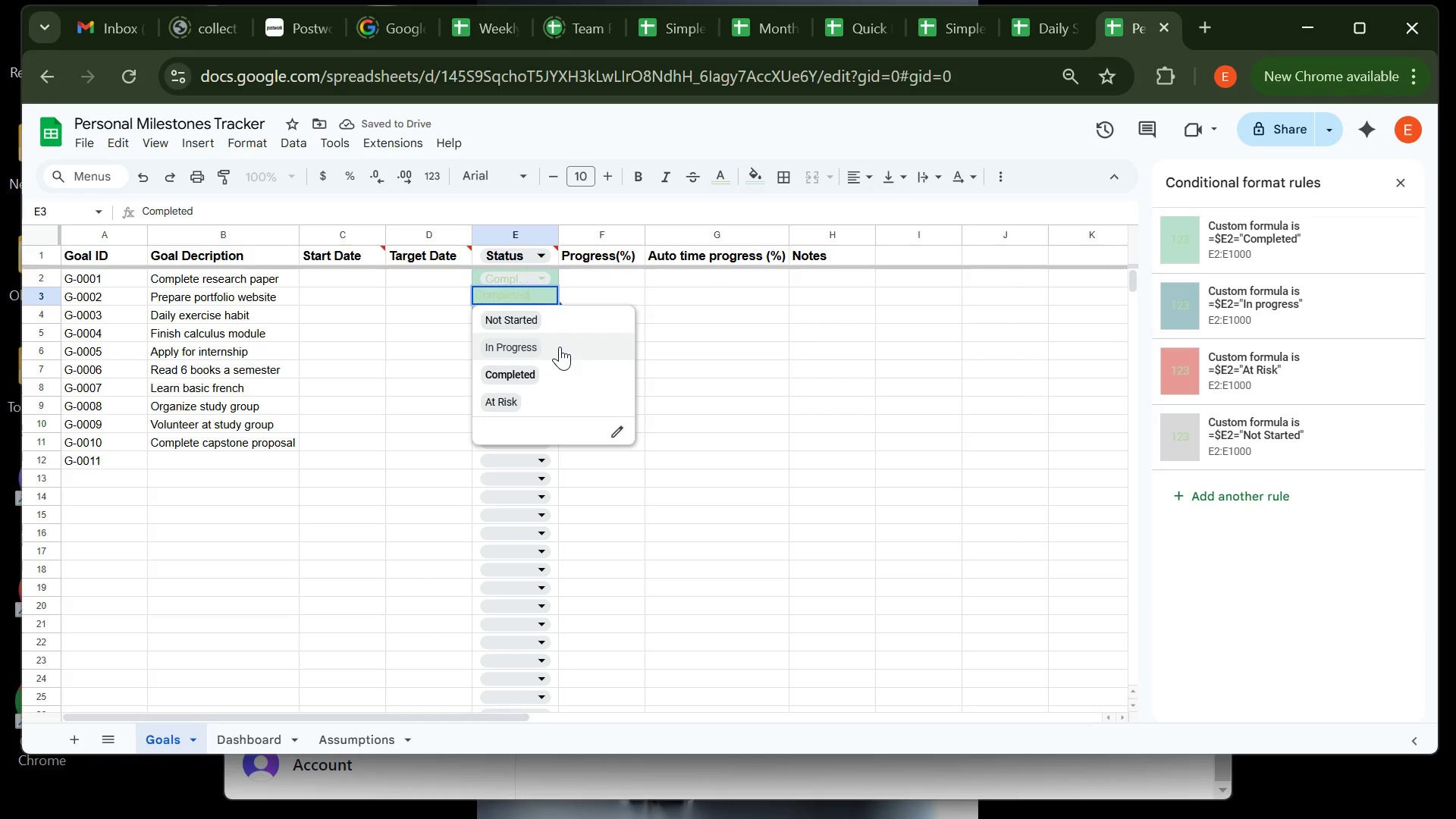 
left_click([560, 347])
 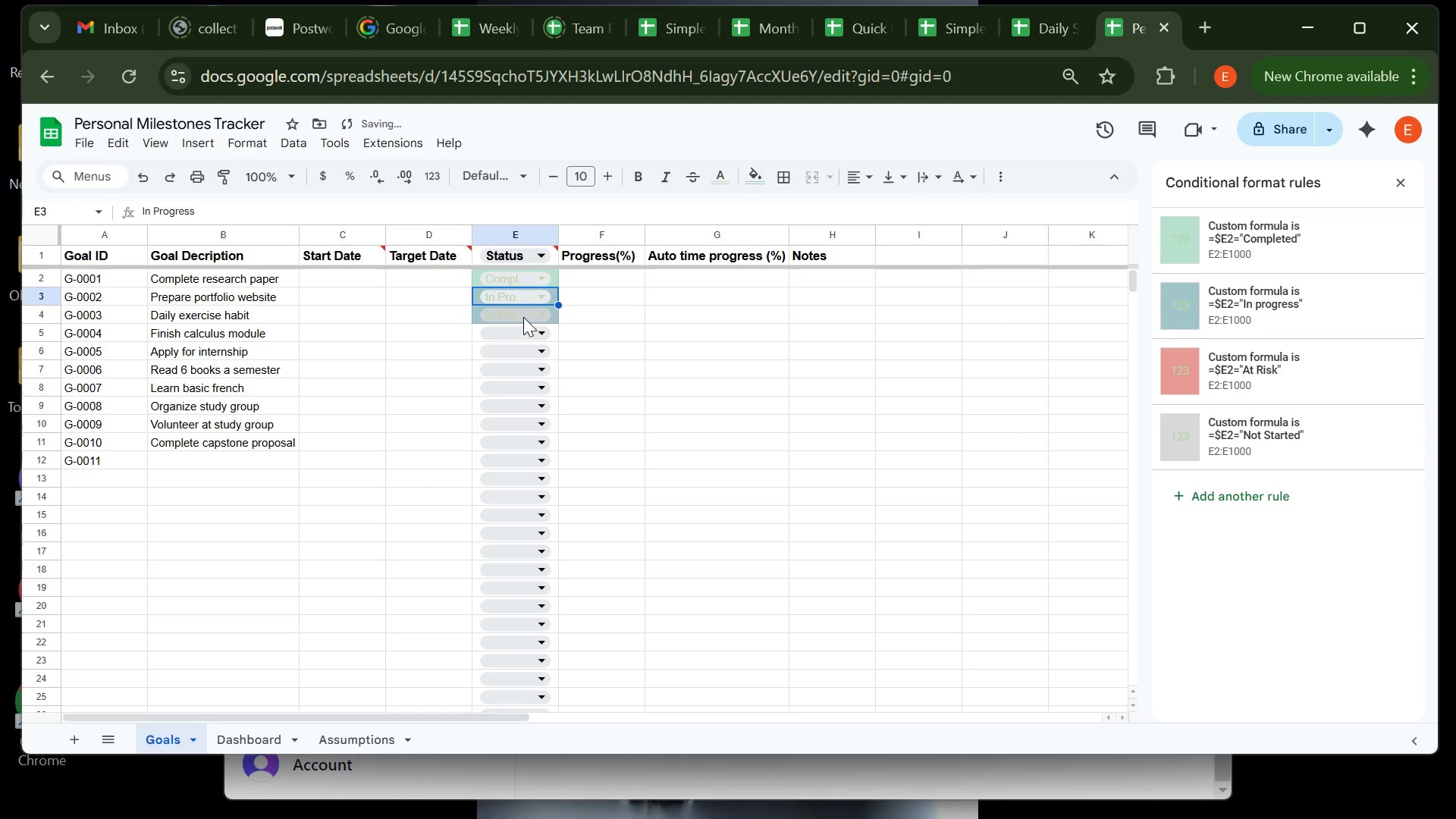 
left_click([523, 317])
 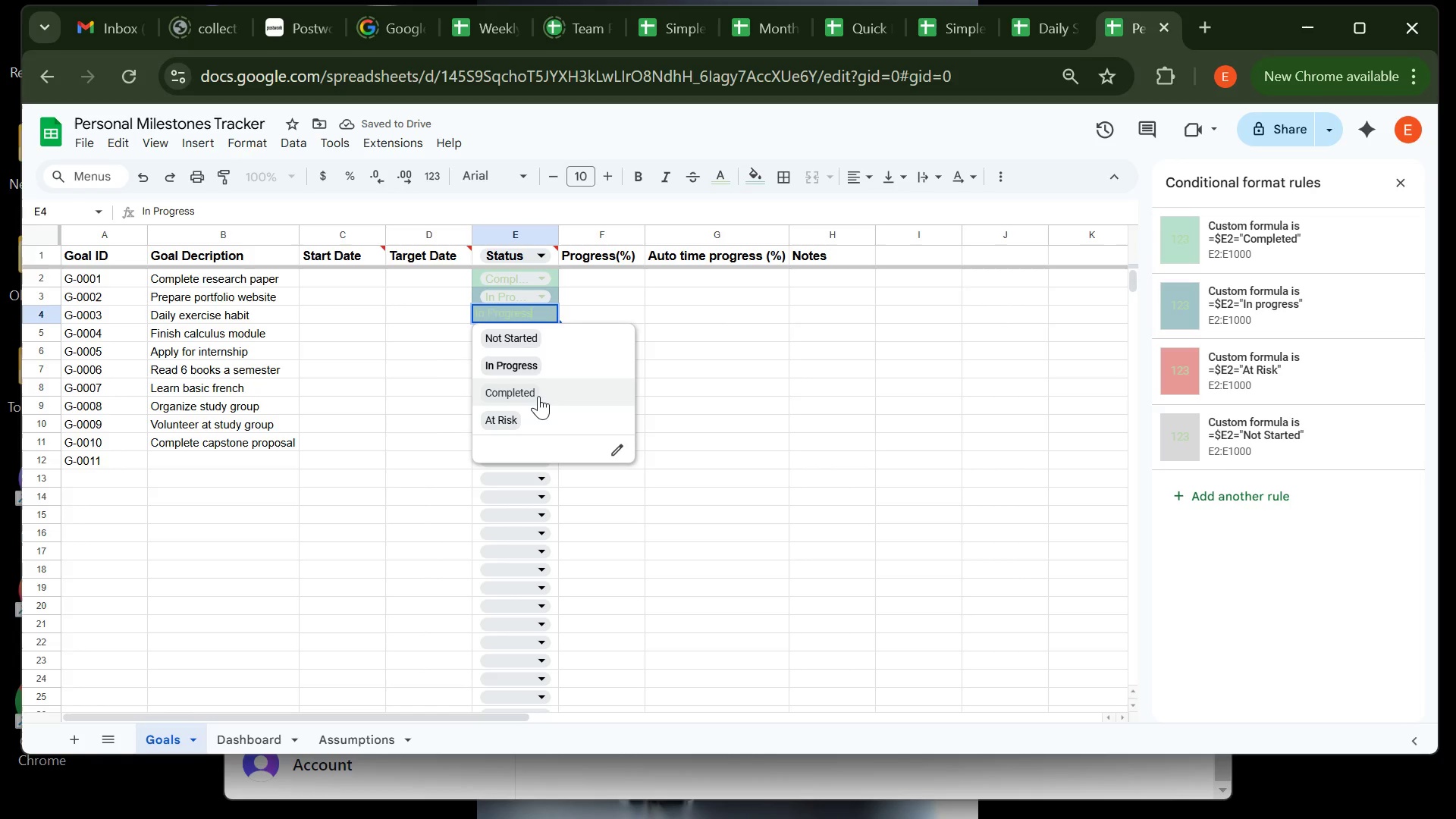 
left_click([538, 396])
 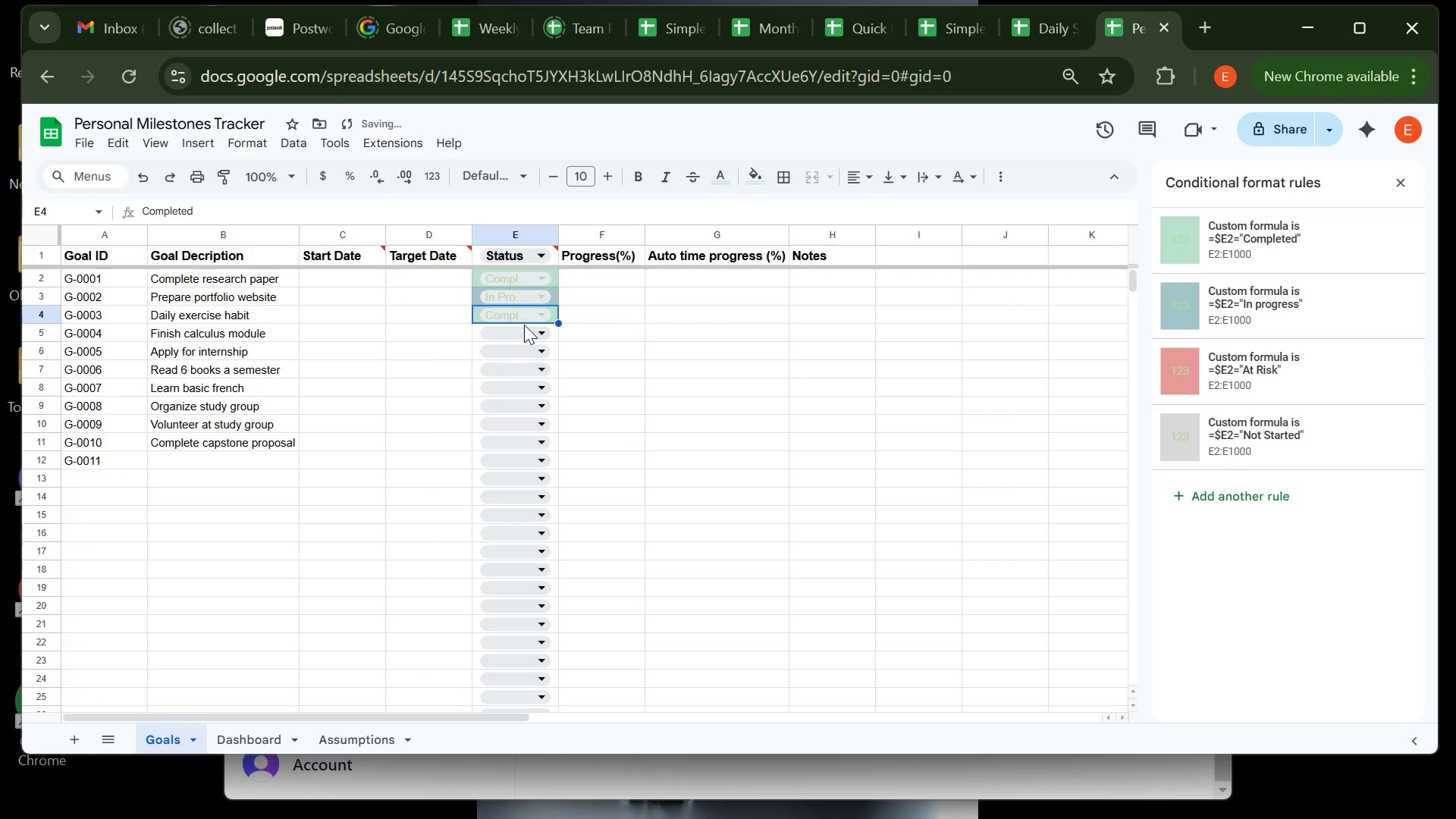 
left_click([524, 325])
 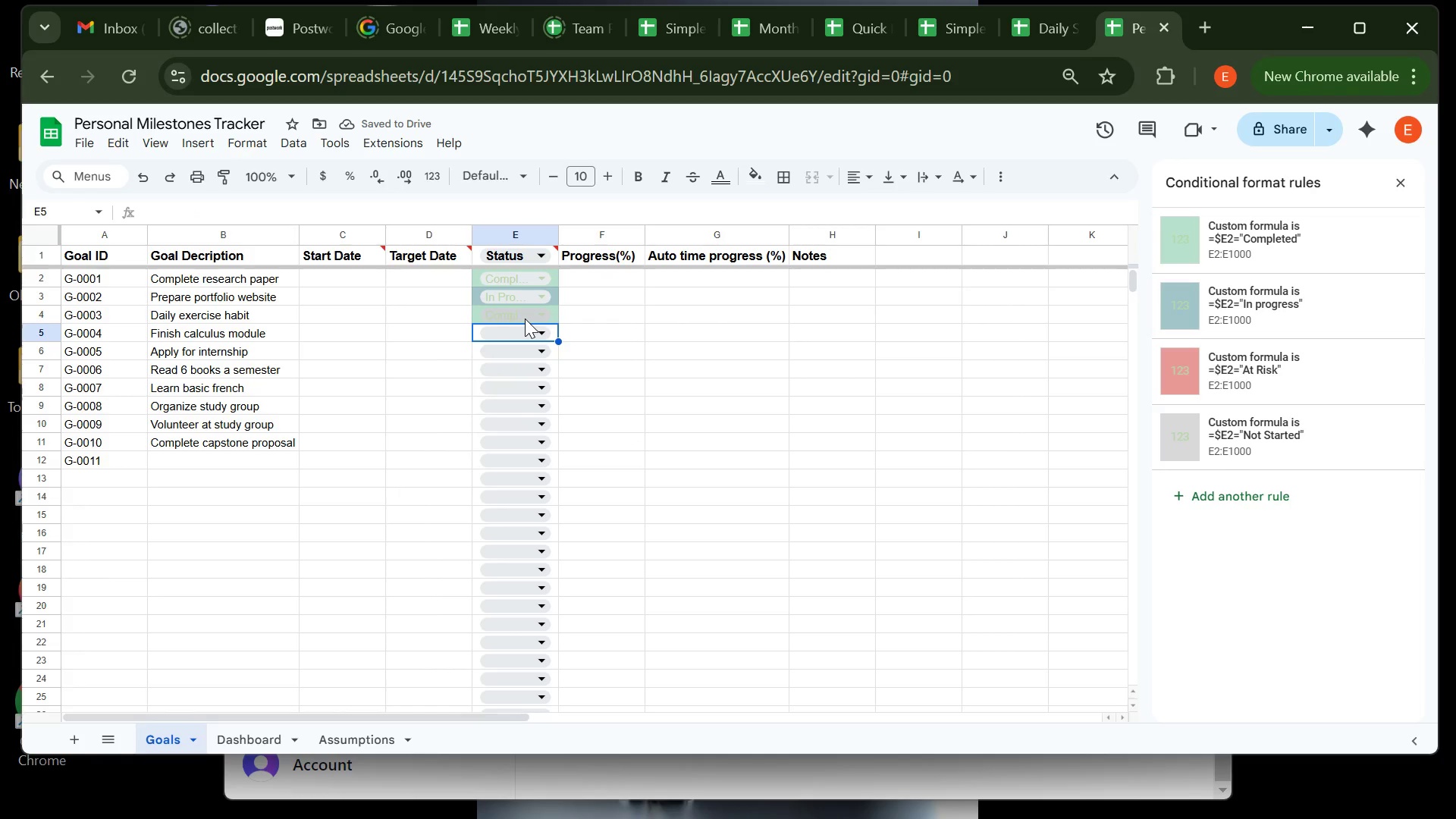 
left_click([525, 318])
 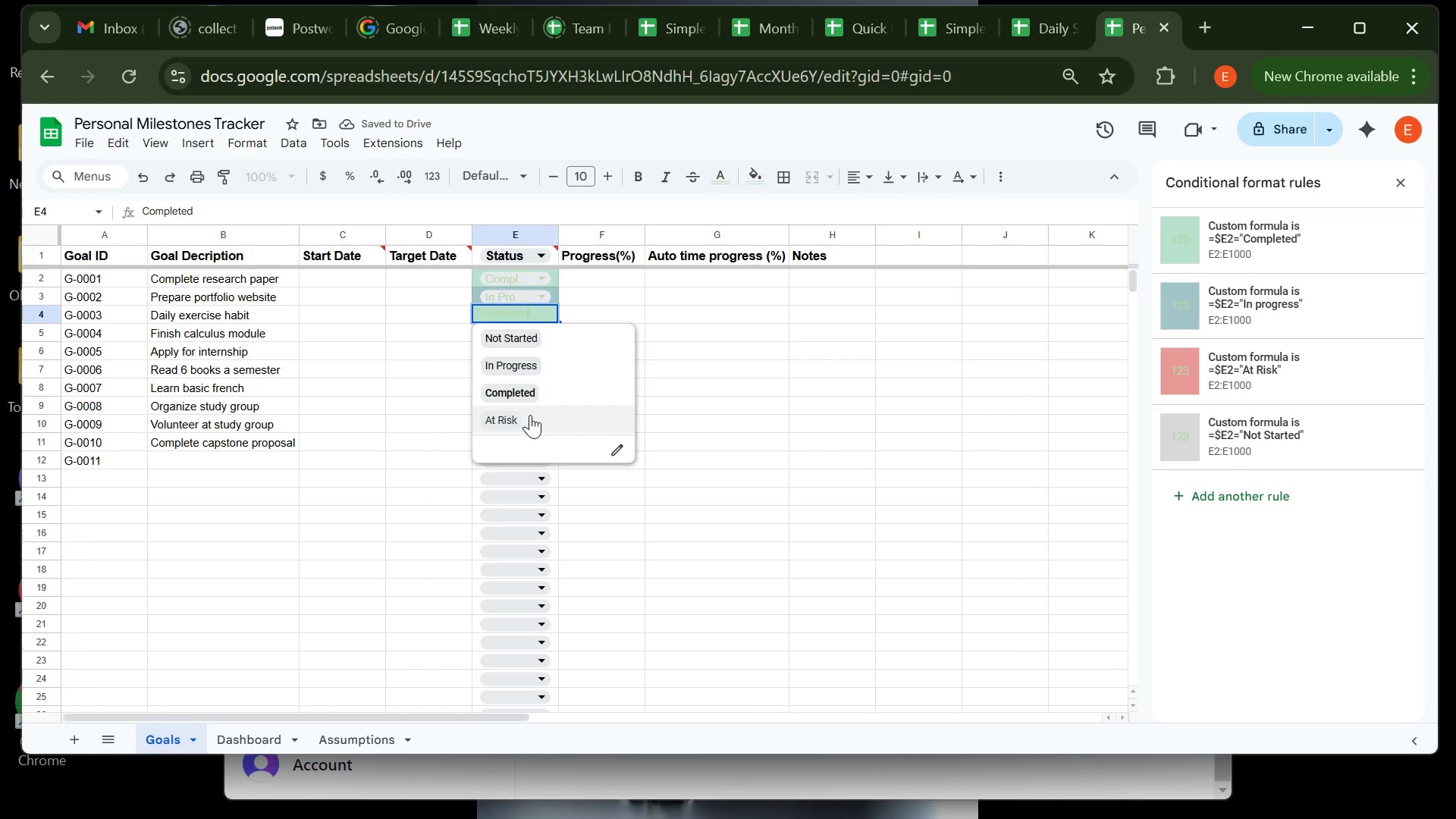 
left_click([530, 415])
 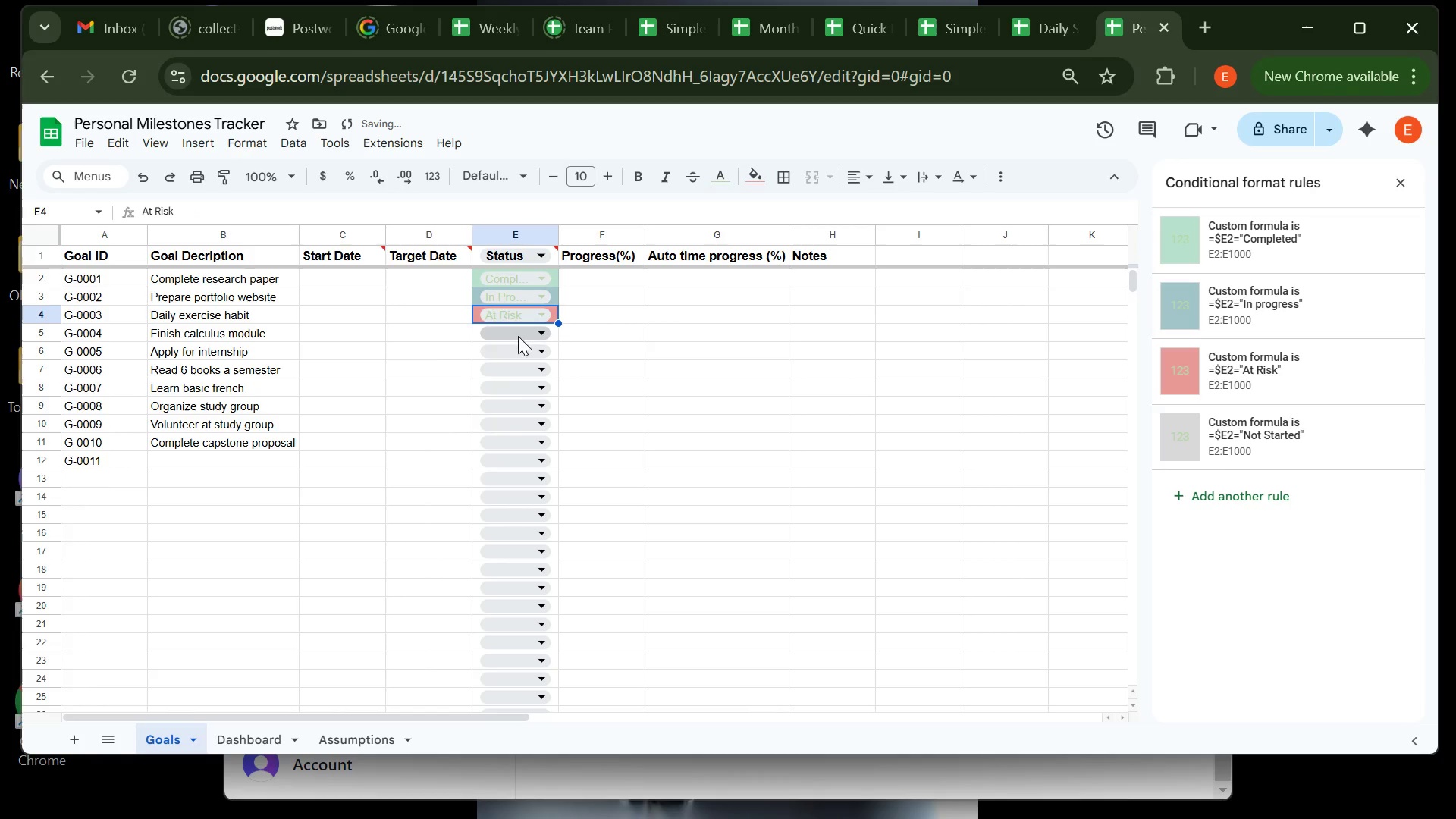 
left_click([518, 336])
 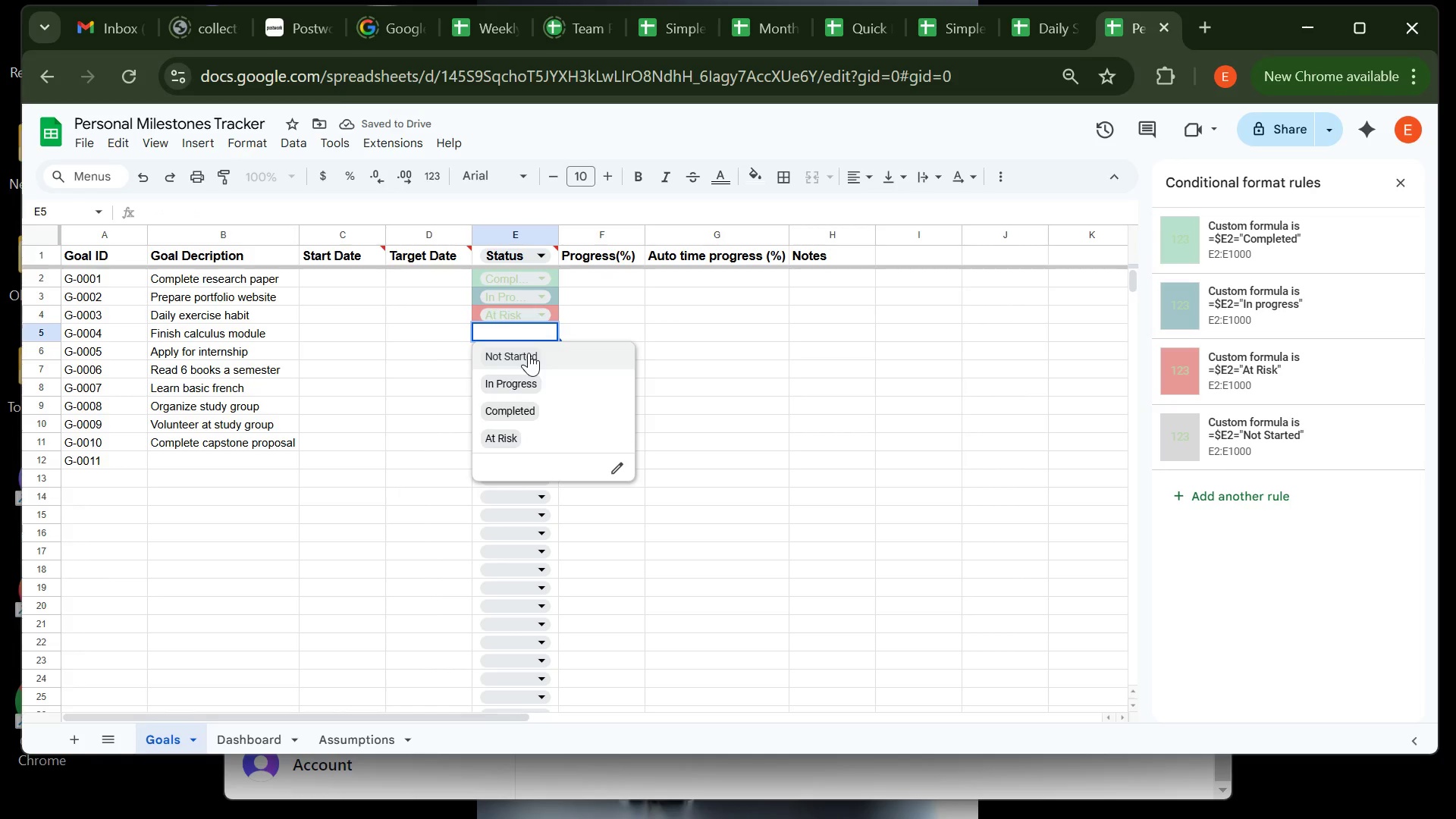 
left_click([529, 353])
 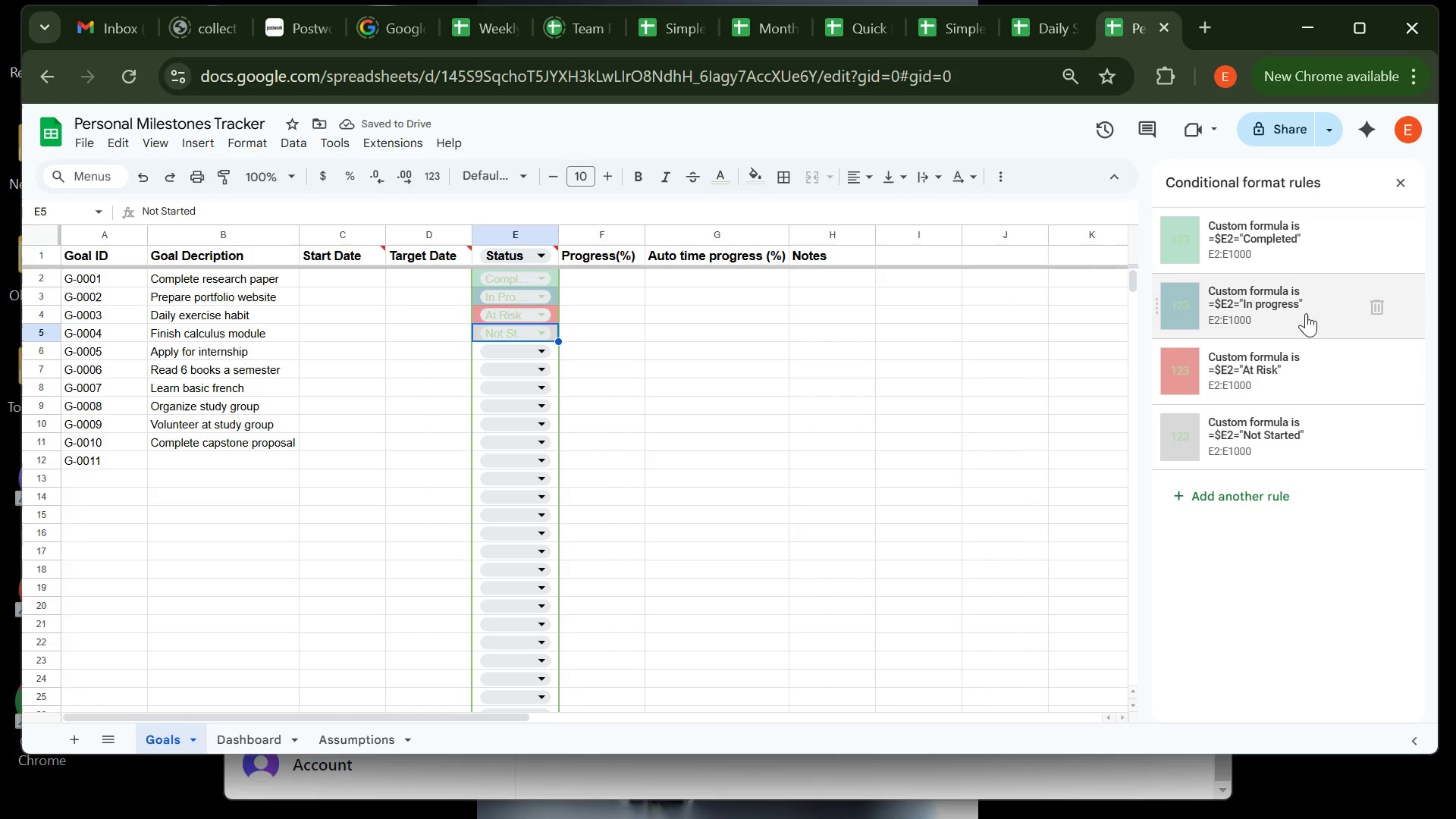 
left_click([1276, 250])
 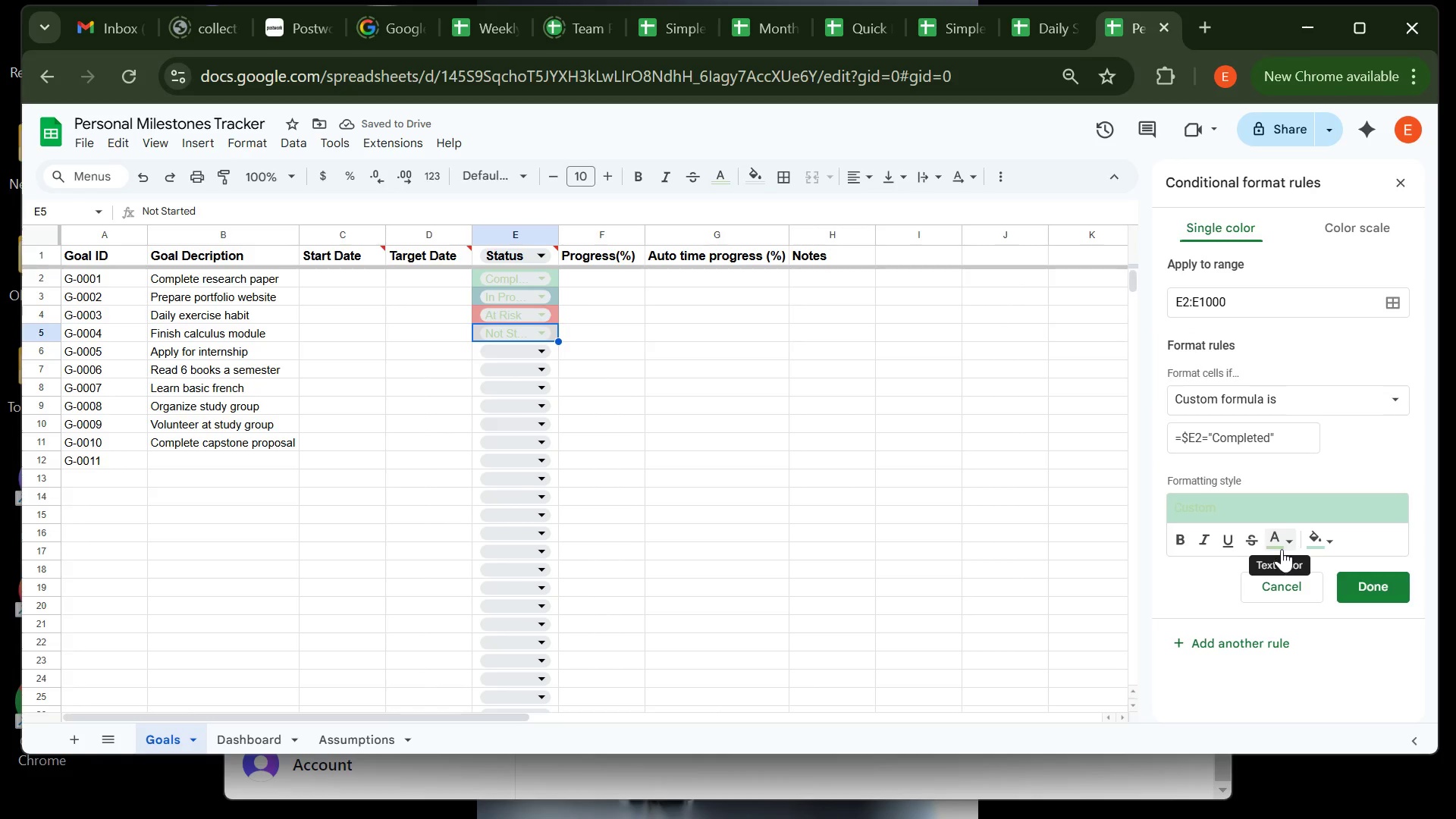 
left_click([1284, 548])
 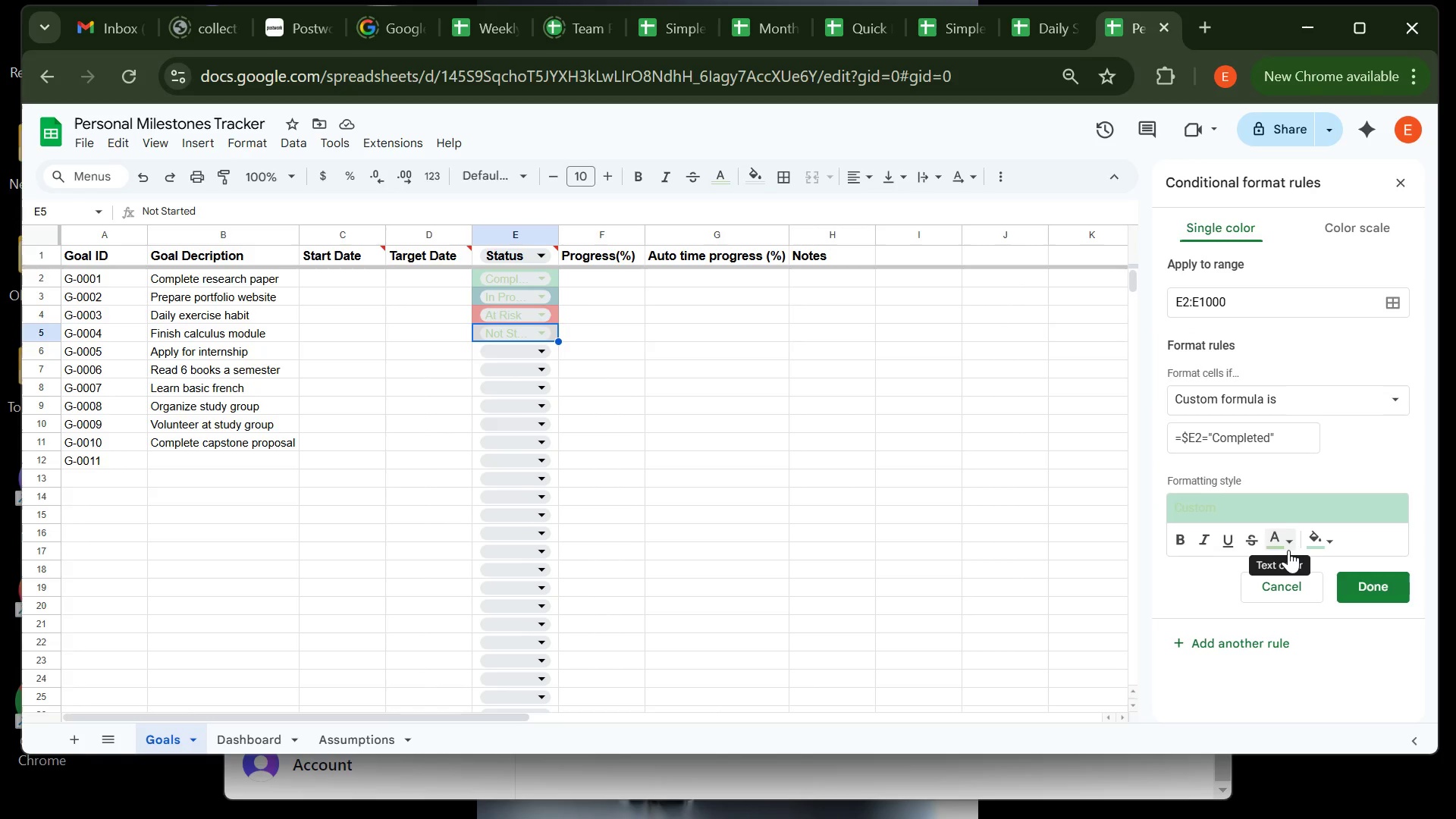 
left_click([1288, 550])
 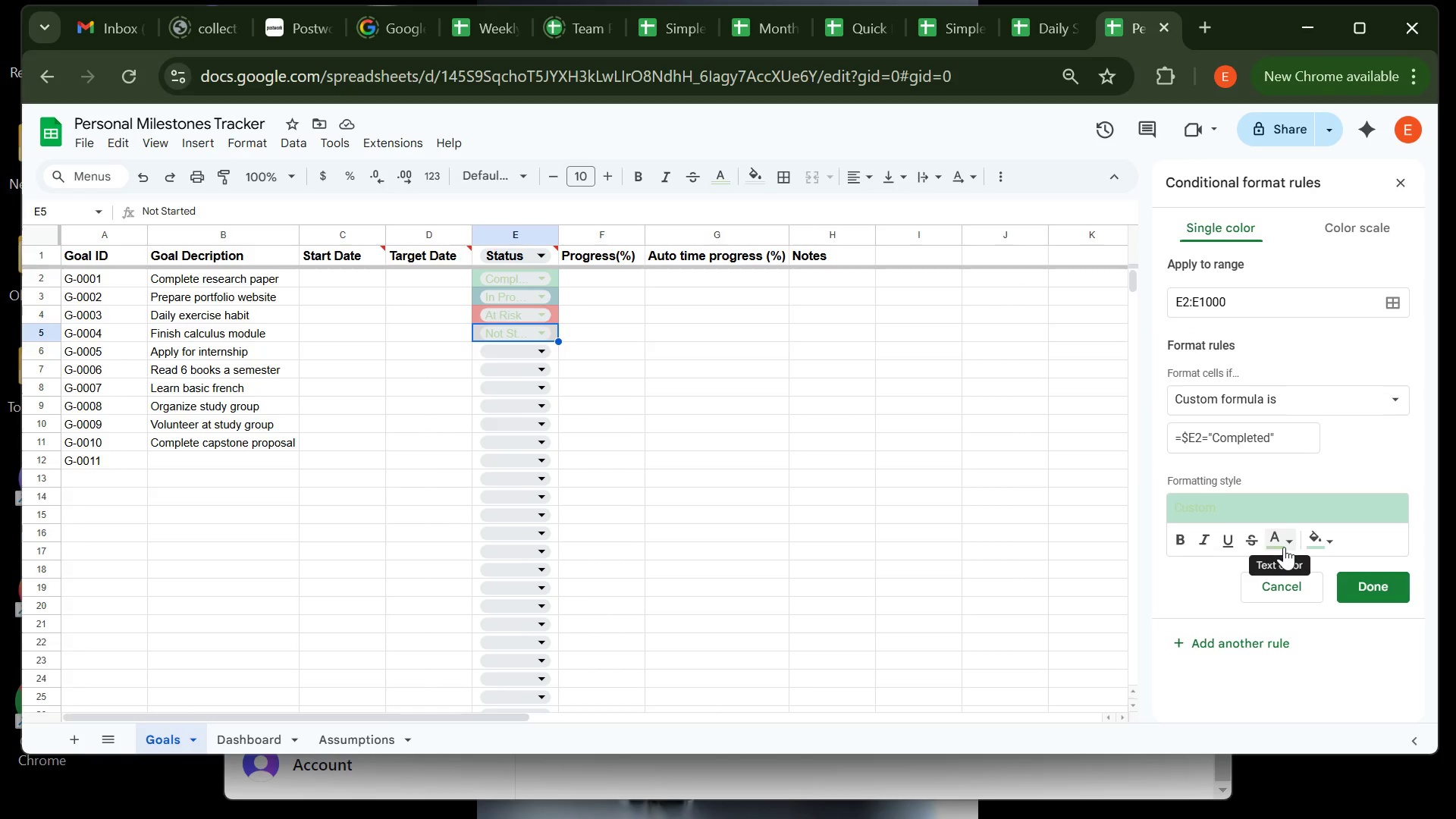 
left_click([1284, 547])
 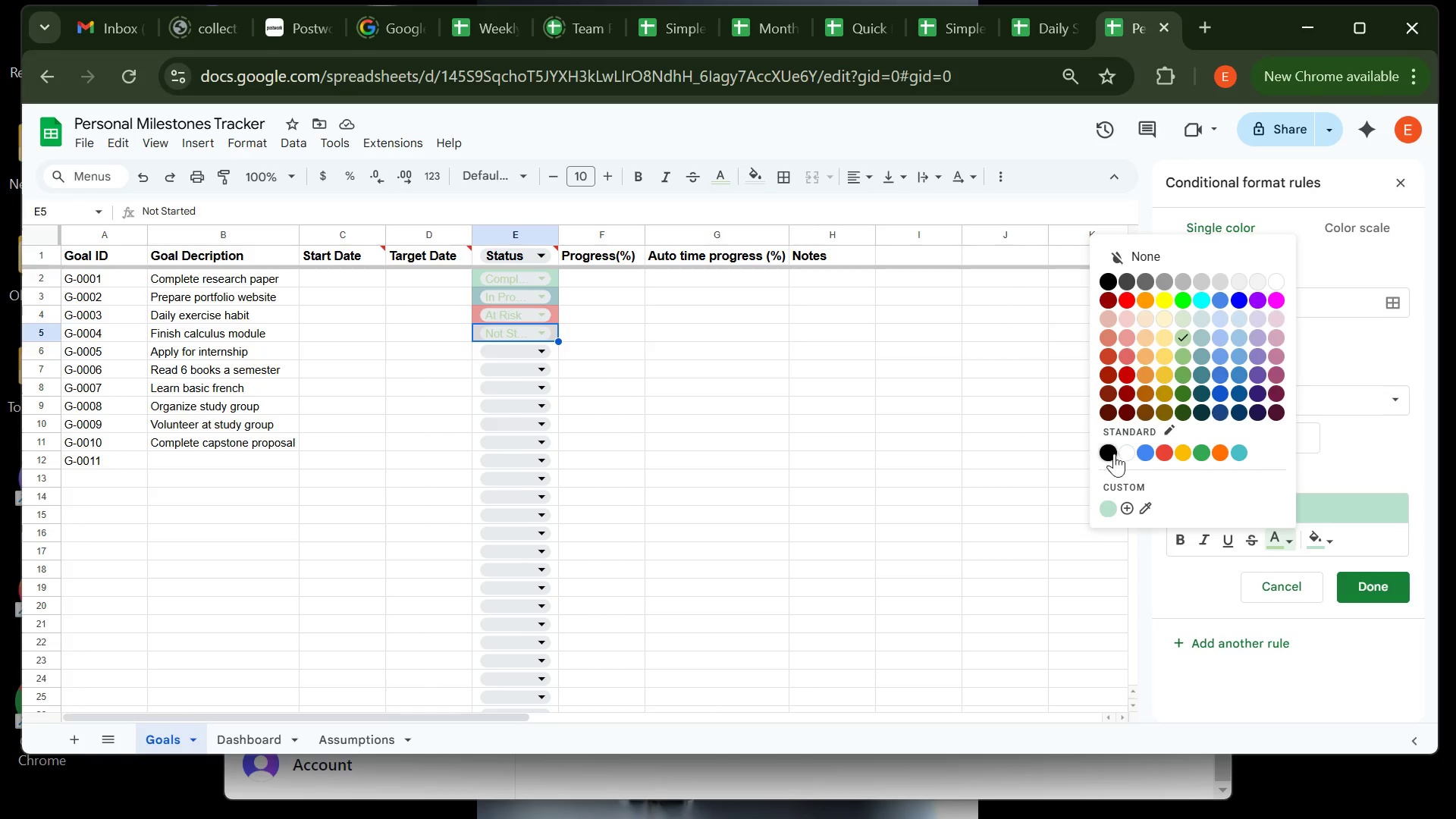 
left_click([1116, 454])
 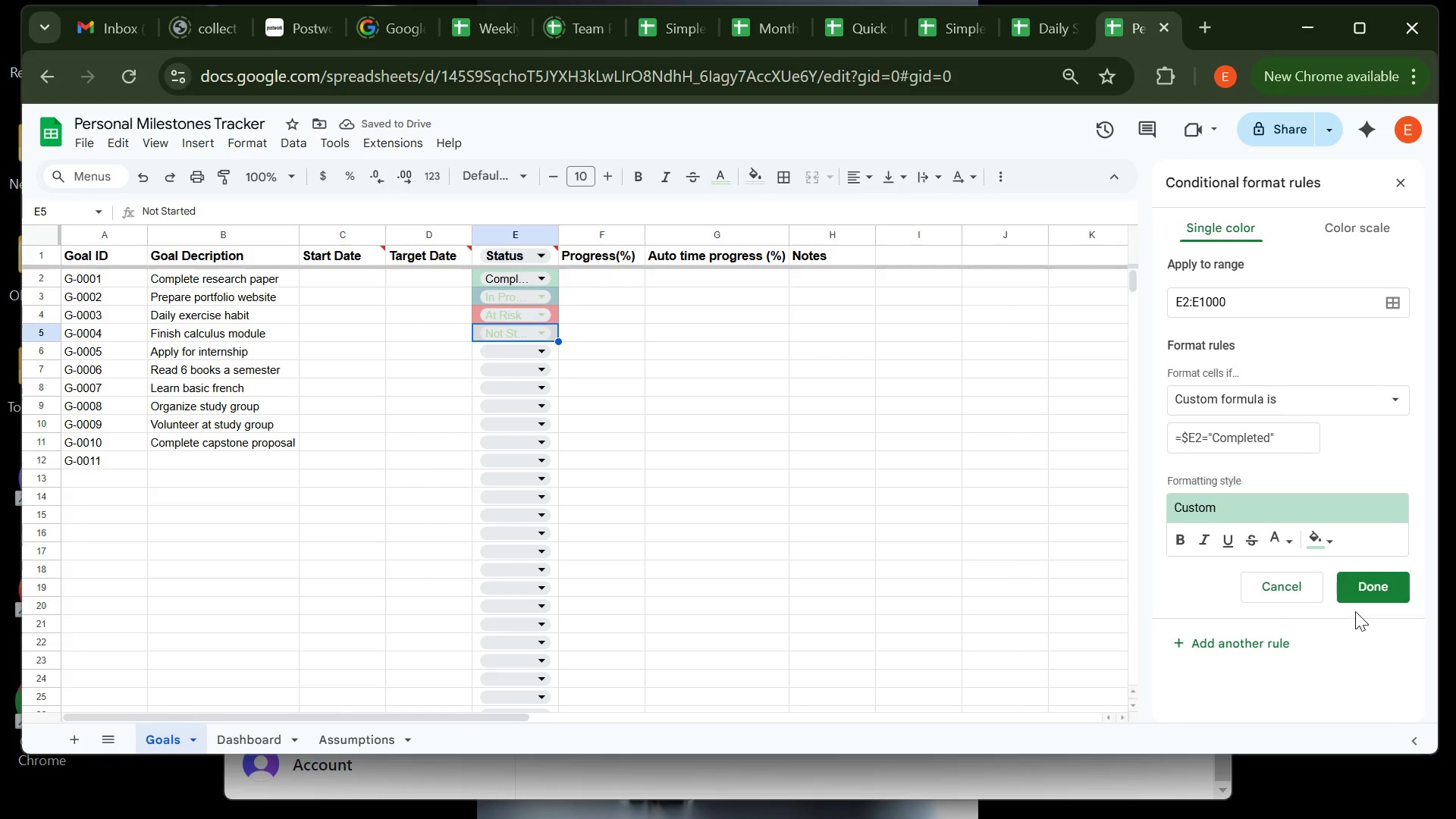 
left_click([1374, 589])
 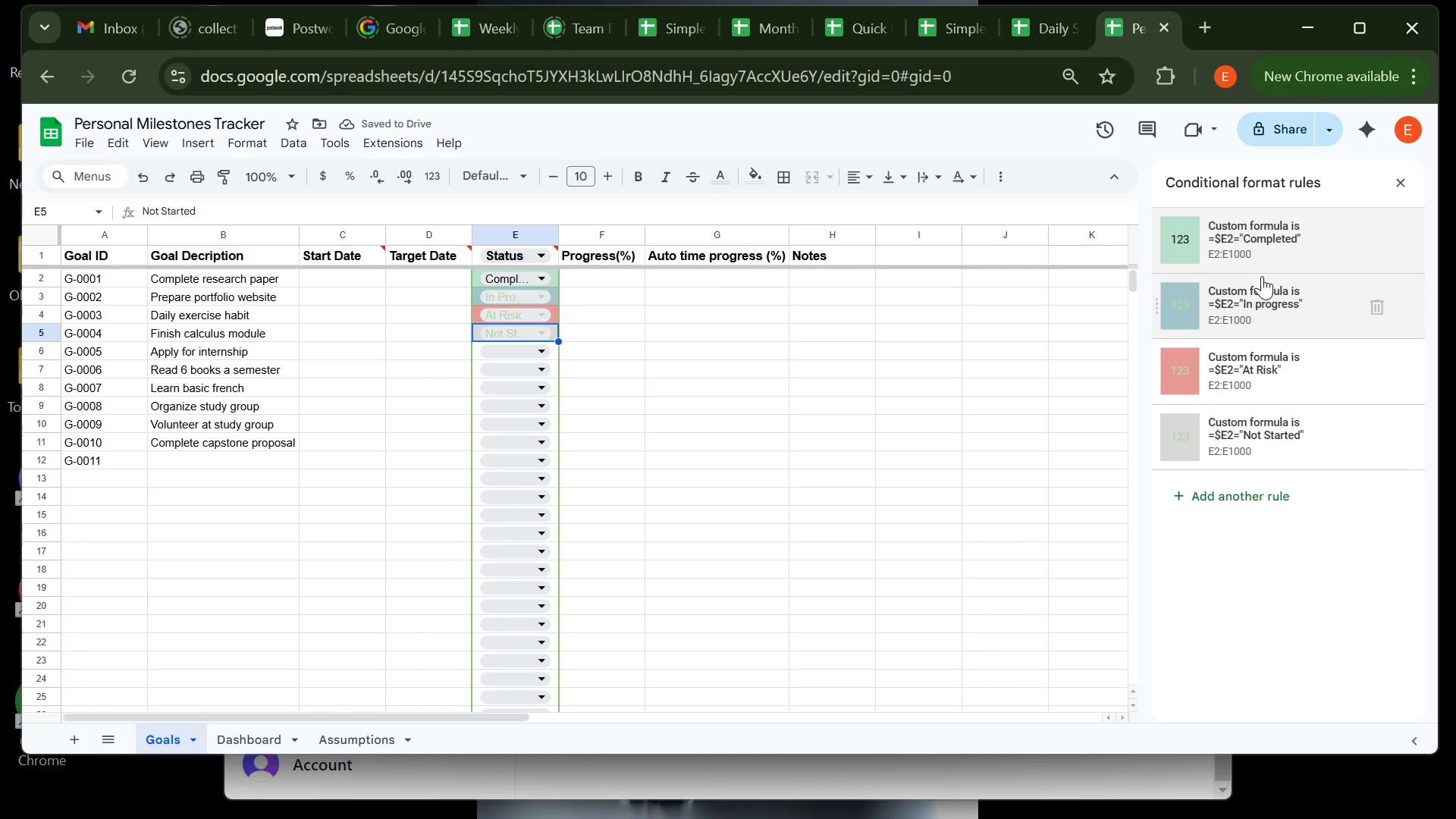 
left_click([1262, 276])
 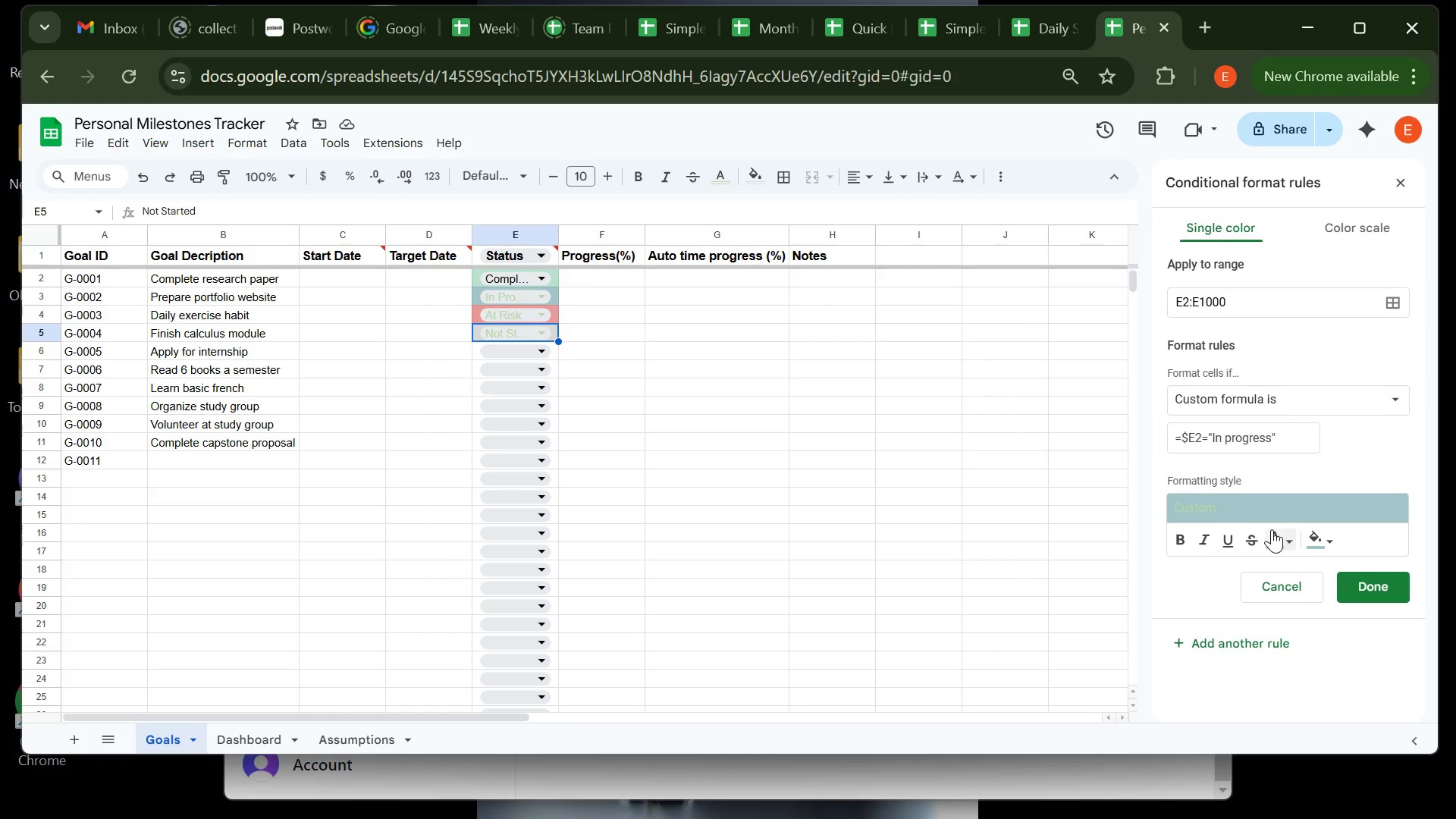 
left_click([1277, 531])
 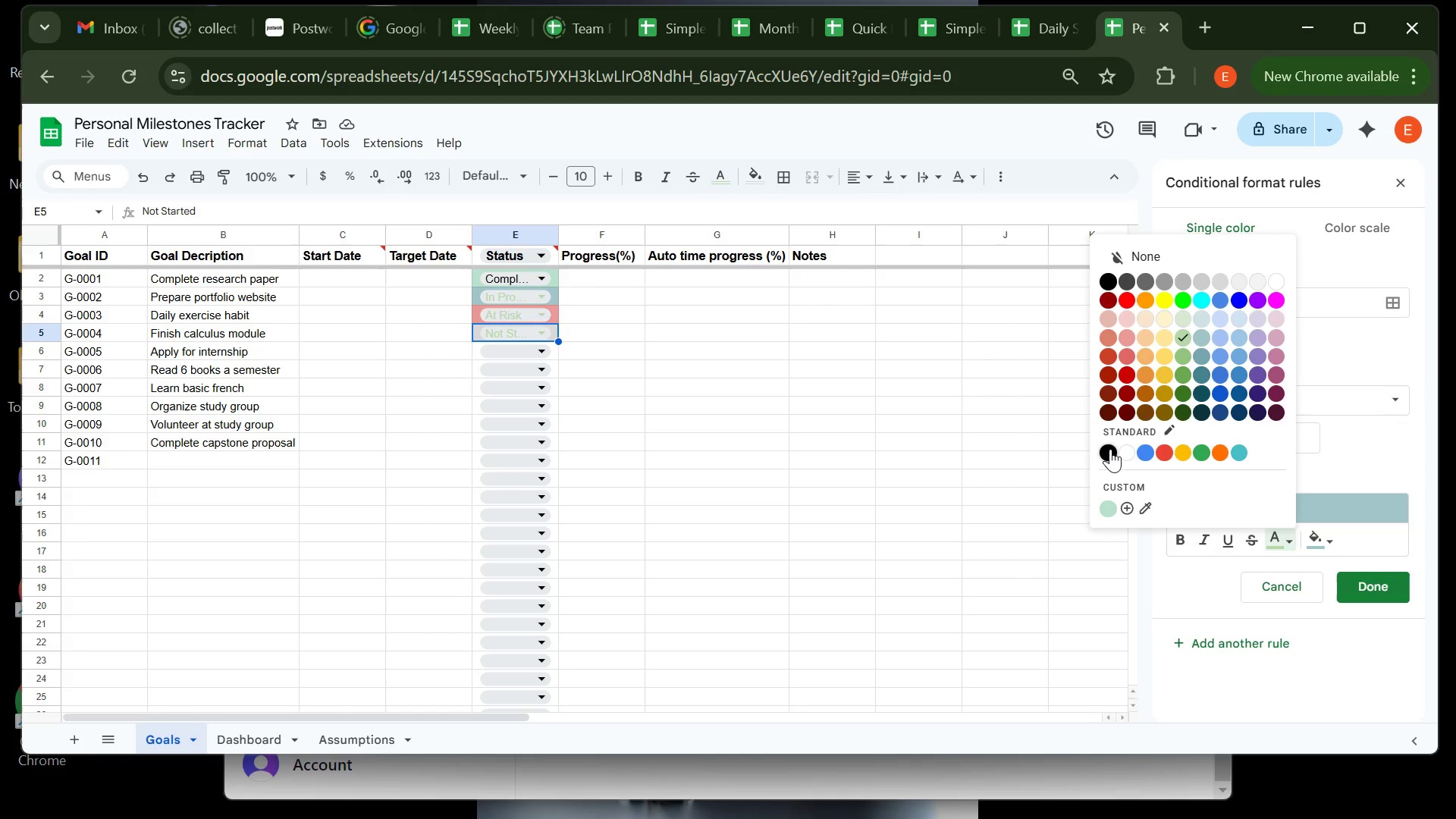 
left_click([1110, 449])
 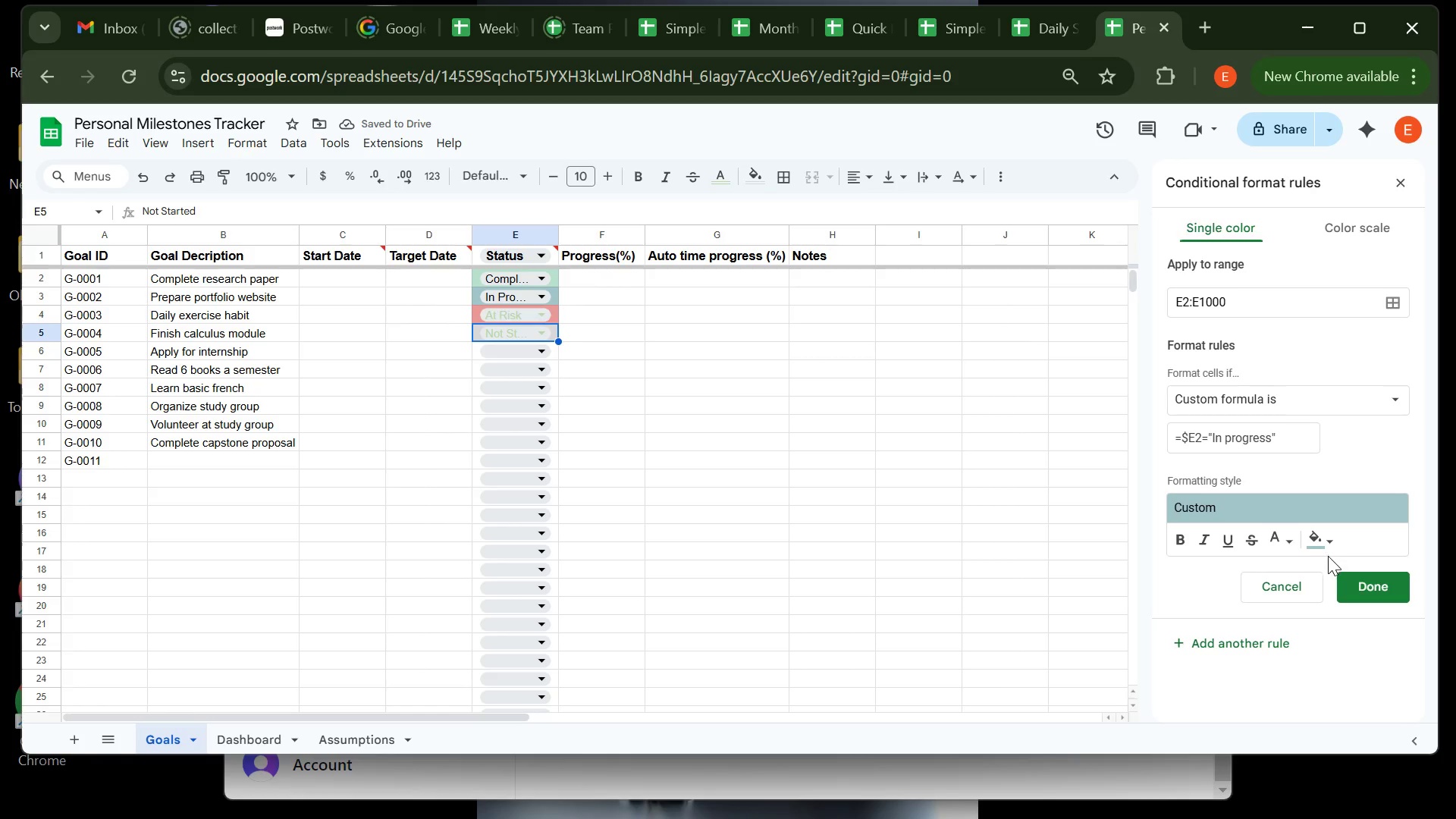 
left_click([1370, 579])
 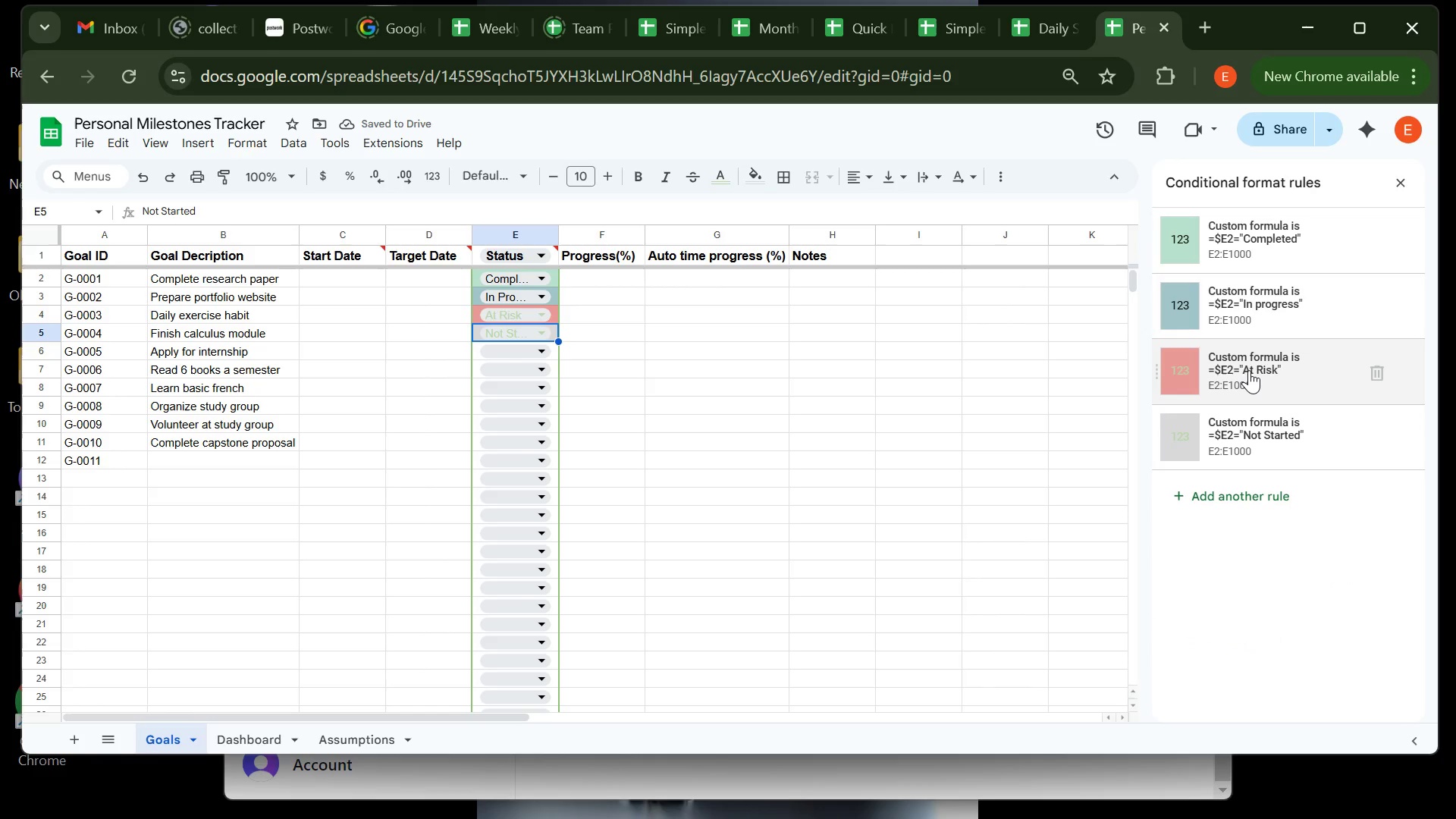 
left_click([1249, 370])
 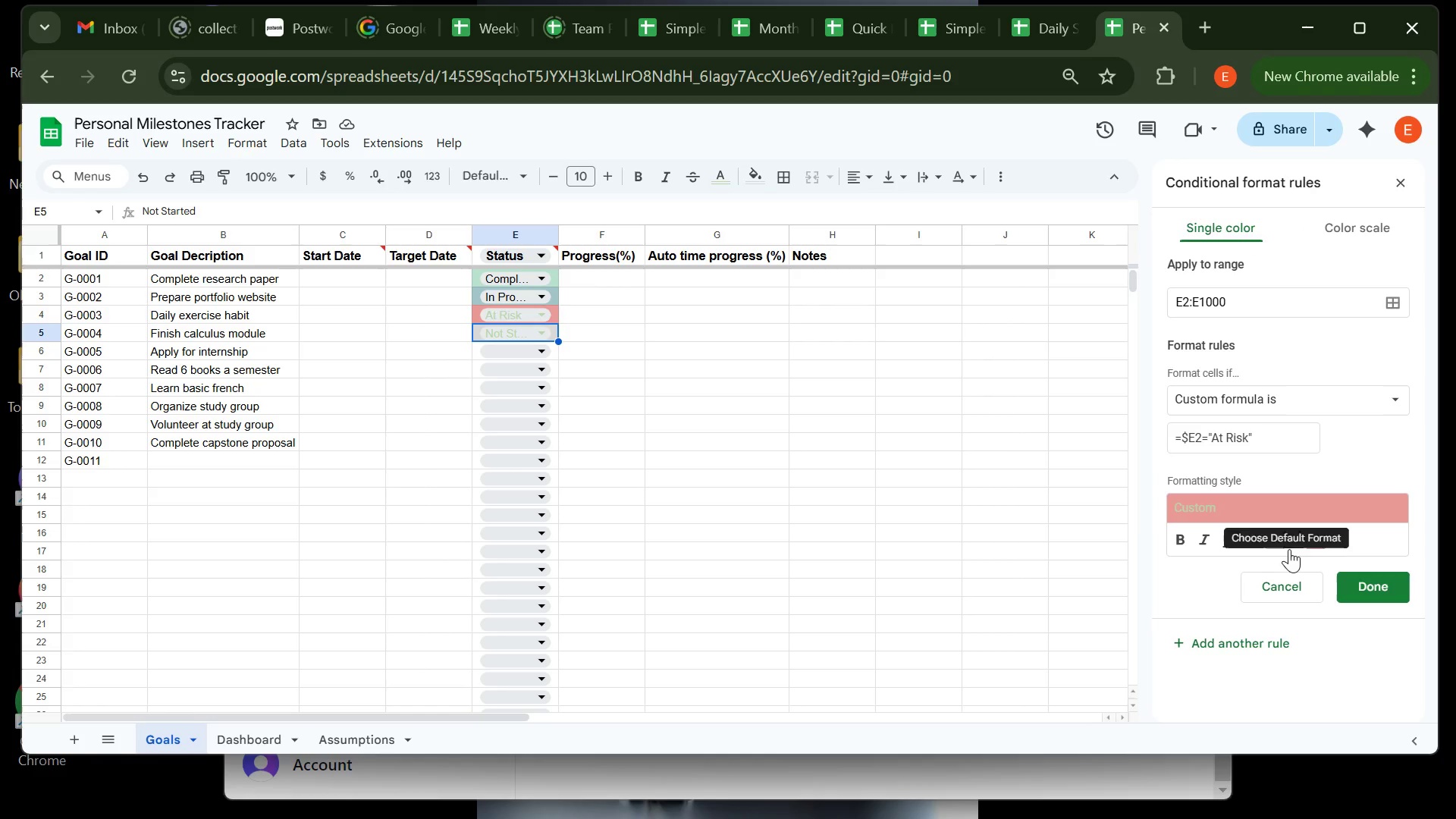 
left_click([1289, 549])
 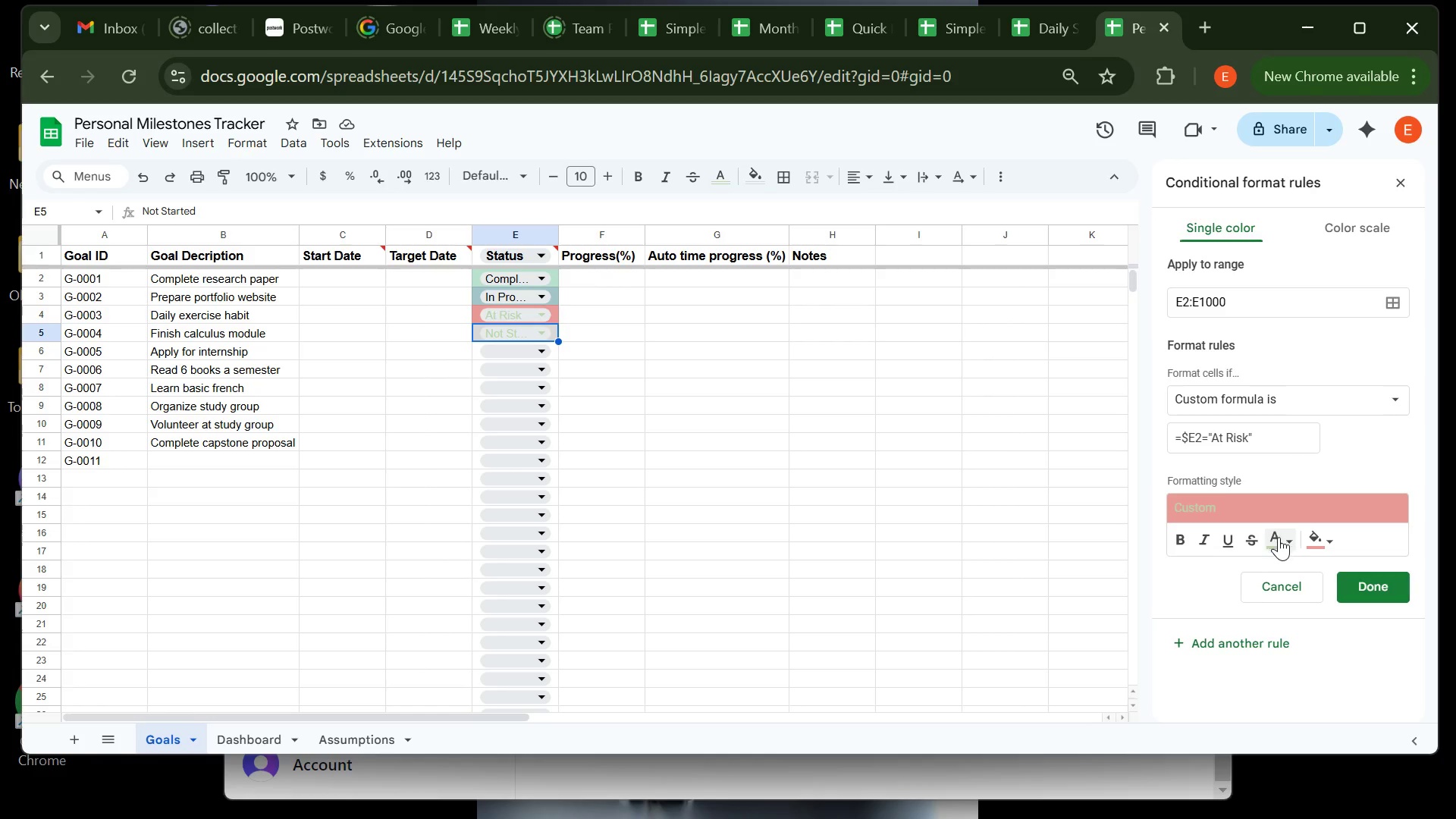 
left_click([1282, 541])
 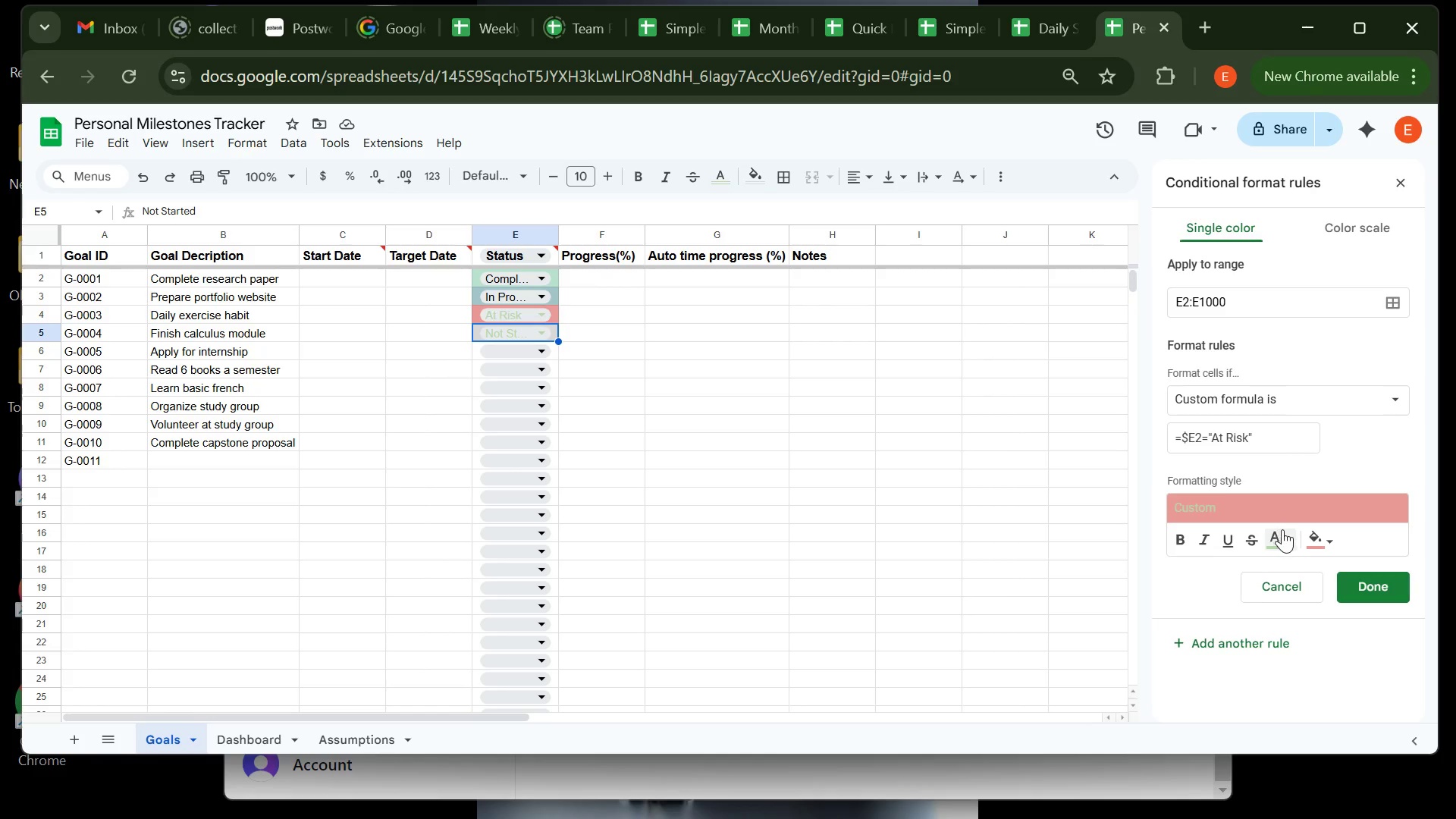 
left_click([1282, 529])
 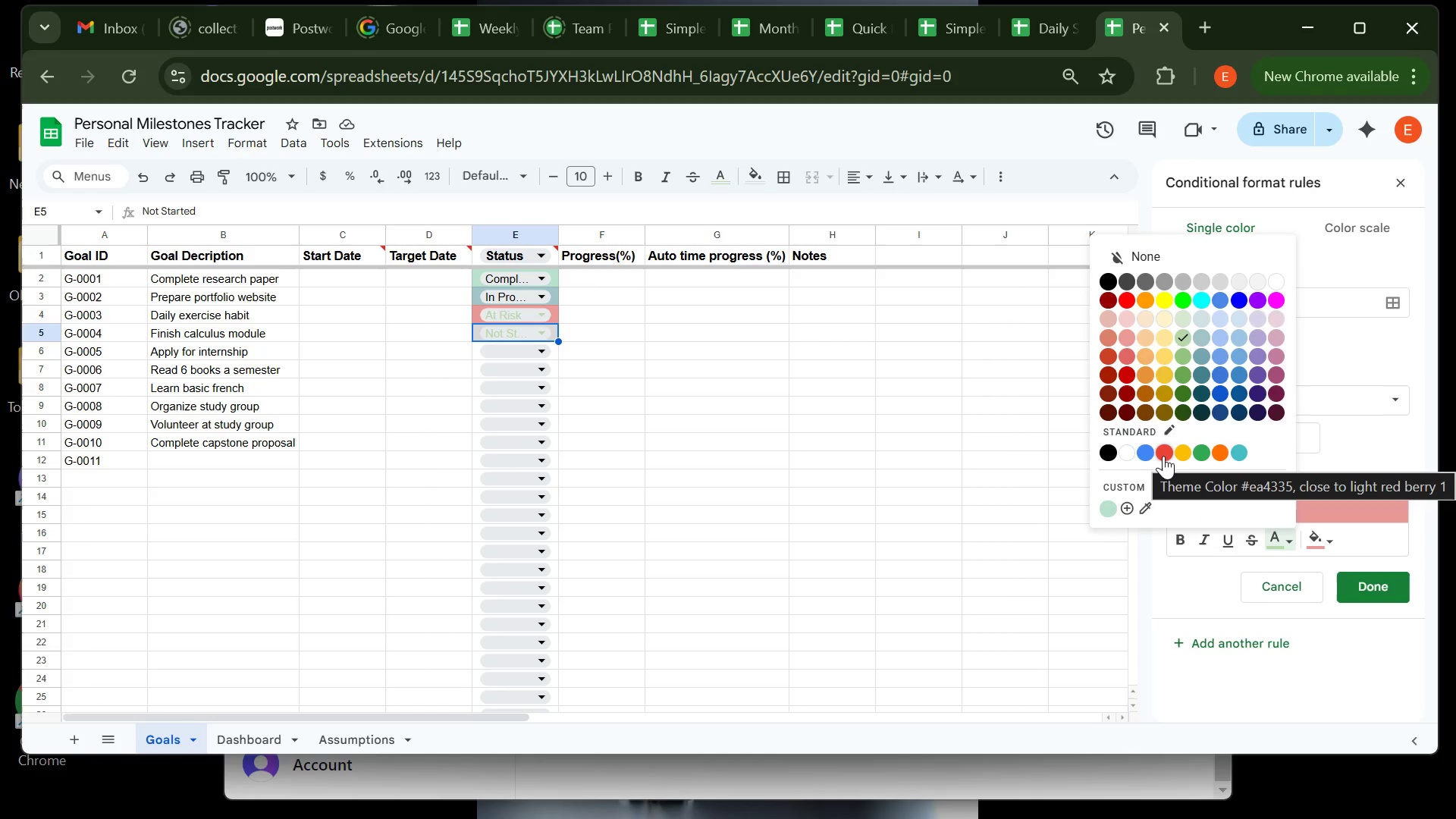 
left_click([1163, 456])
 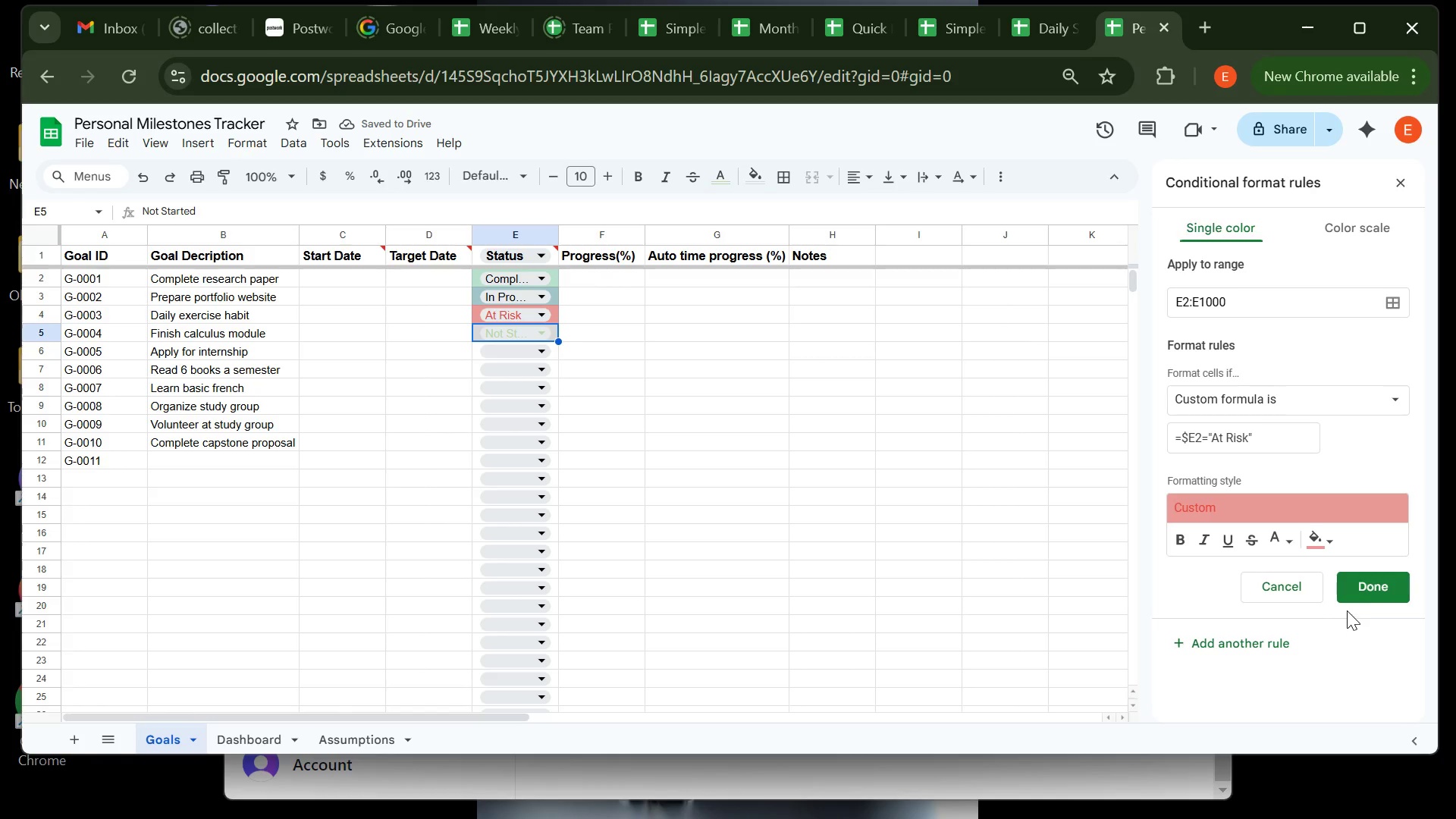 
wait(5.67)
 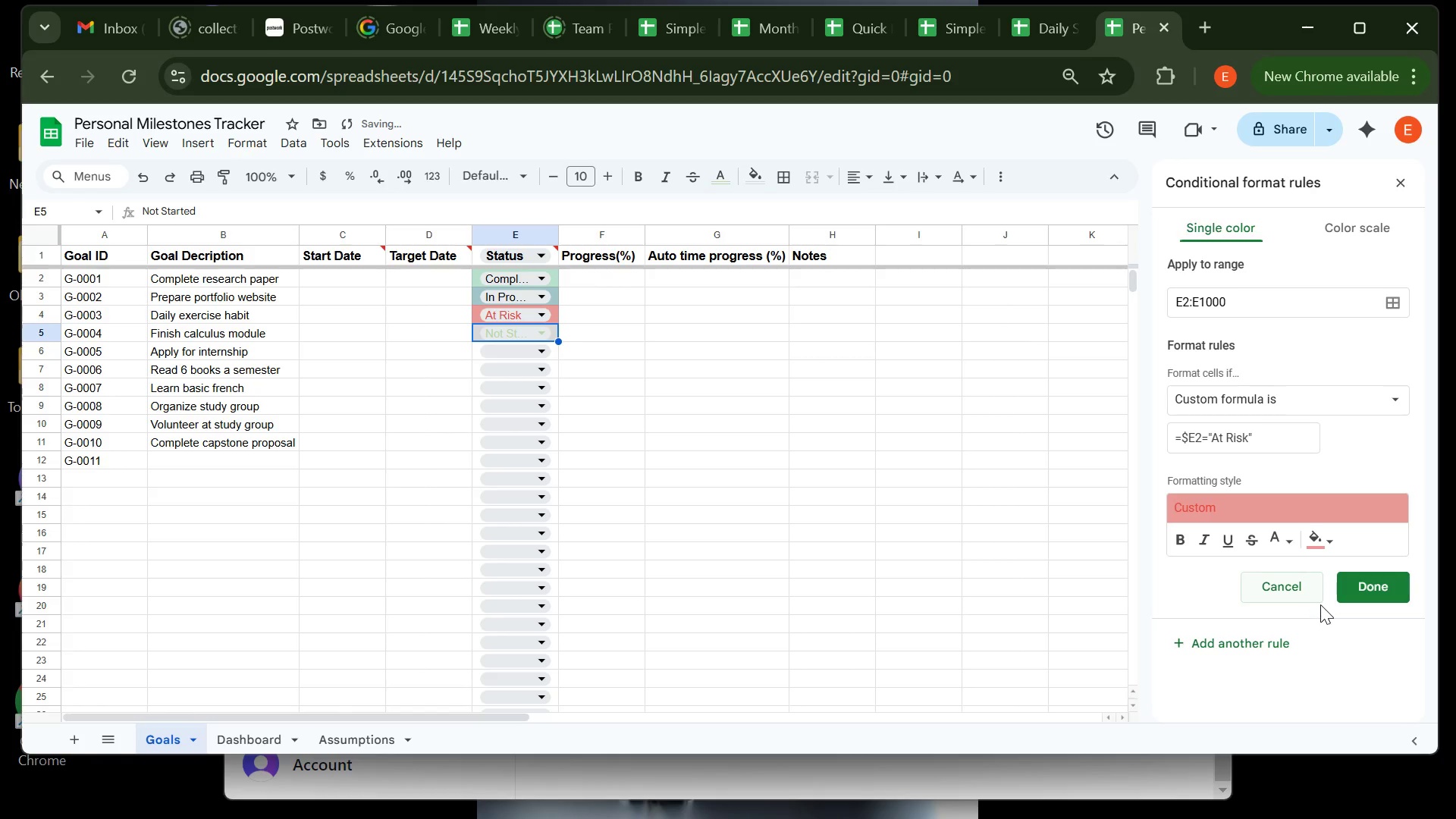 
left_click([1354, 582])
 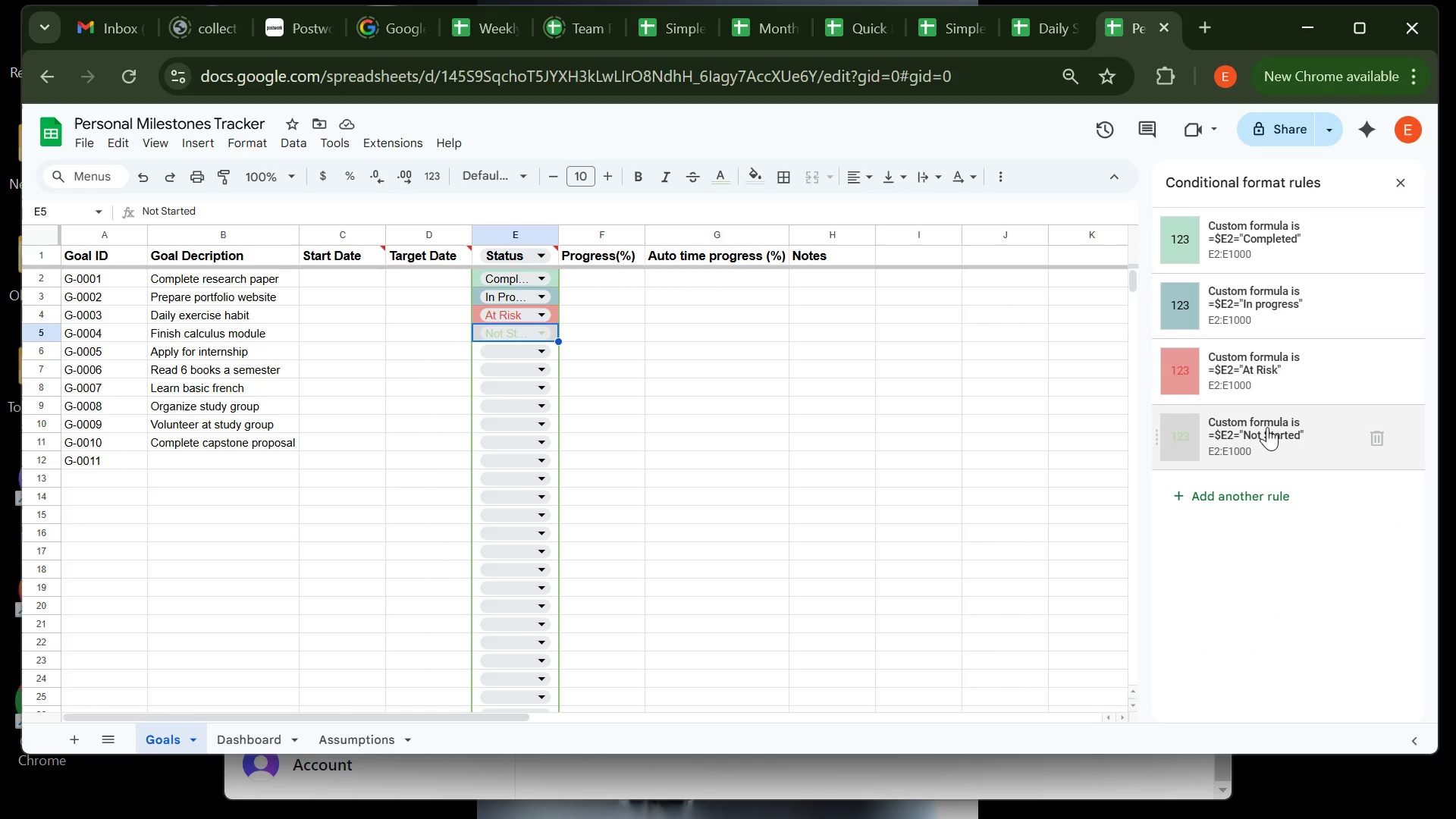 
left_click([1267, 427])
 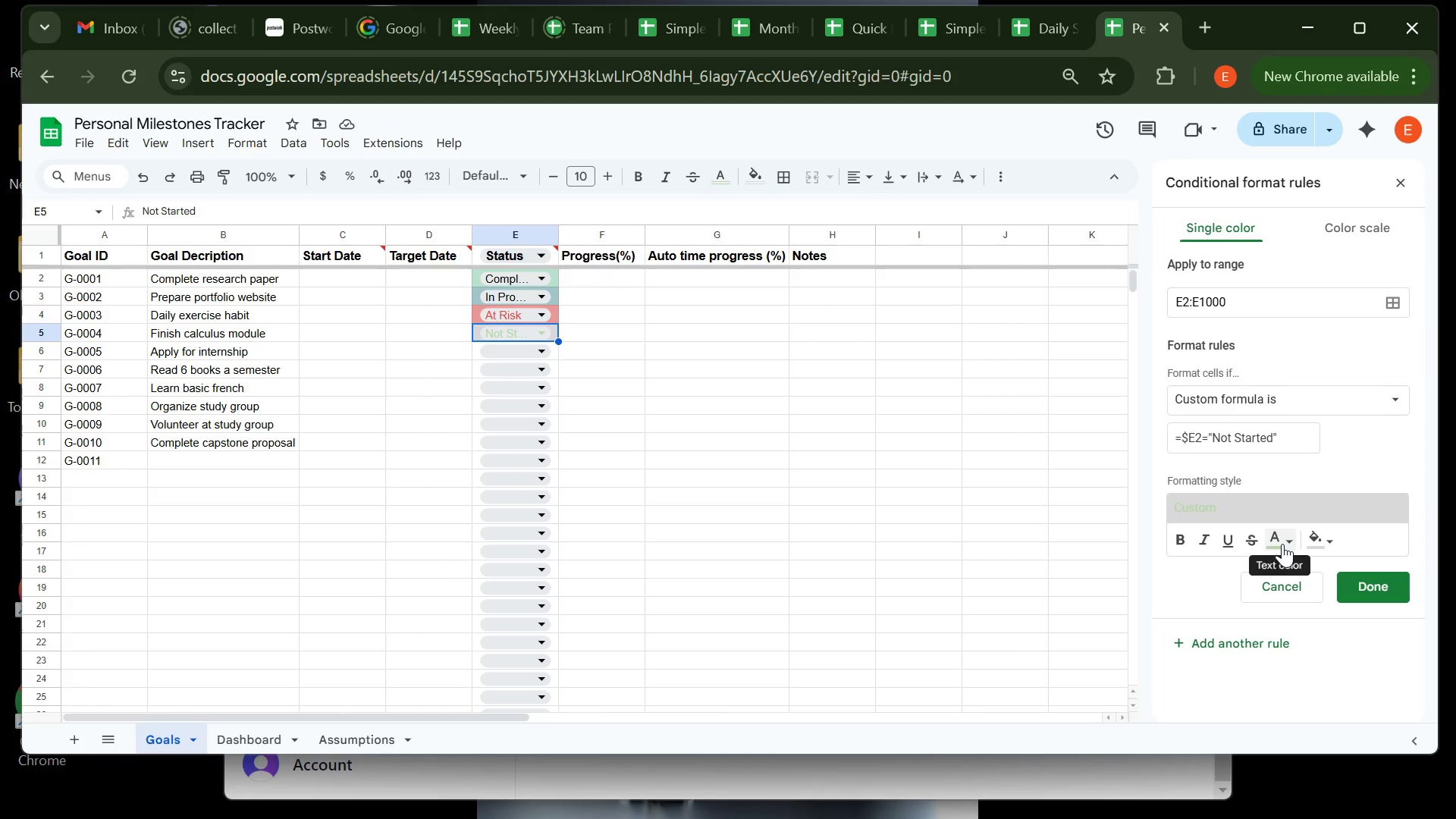 
left_click([1282, 544])
 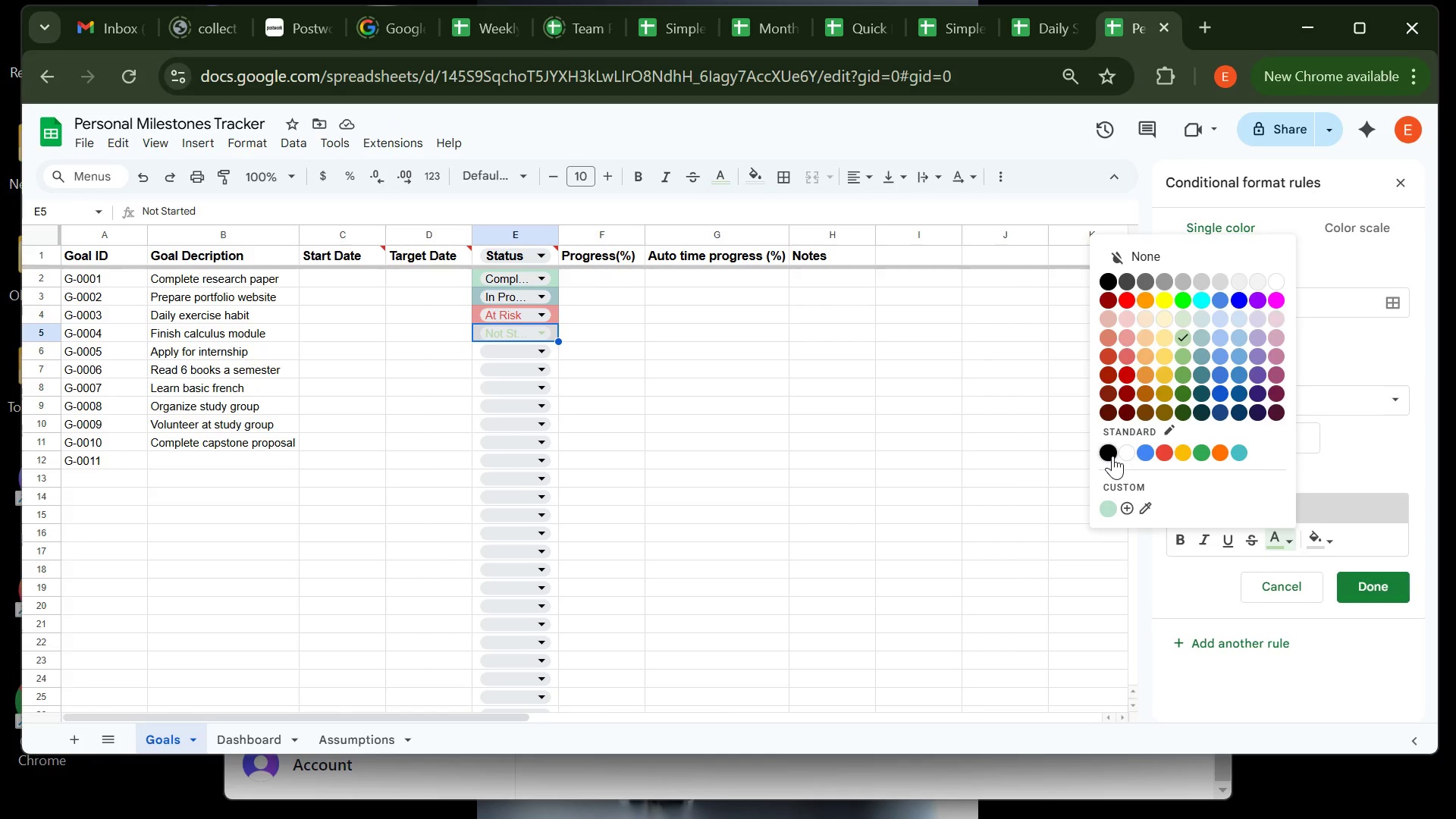 
left_click([1112, 456])
 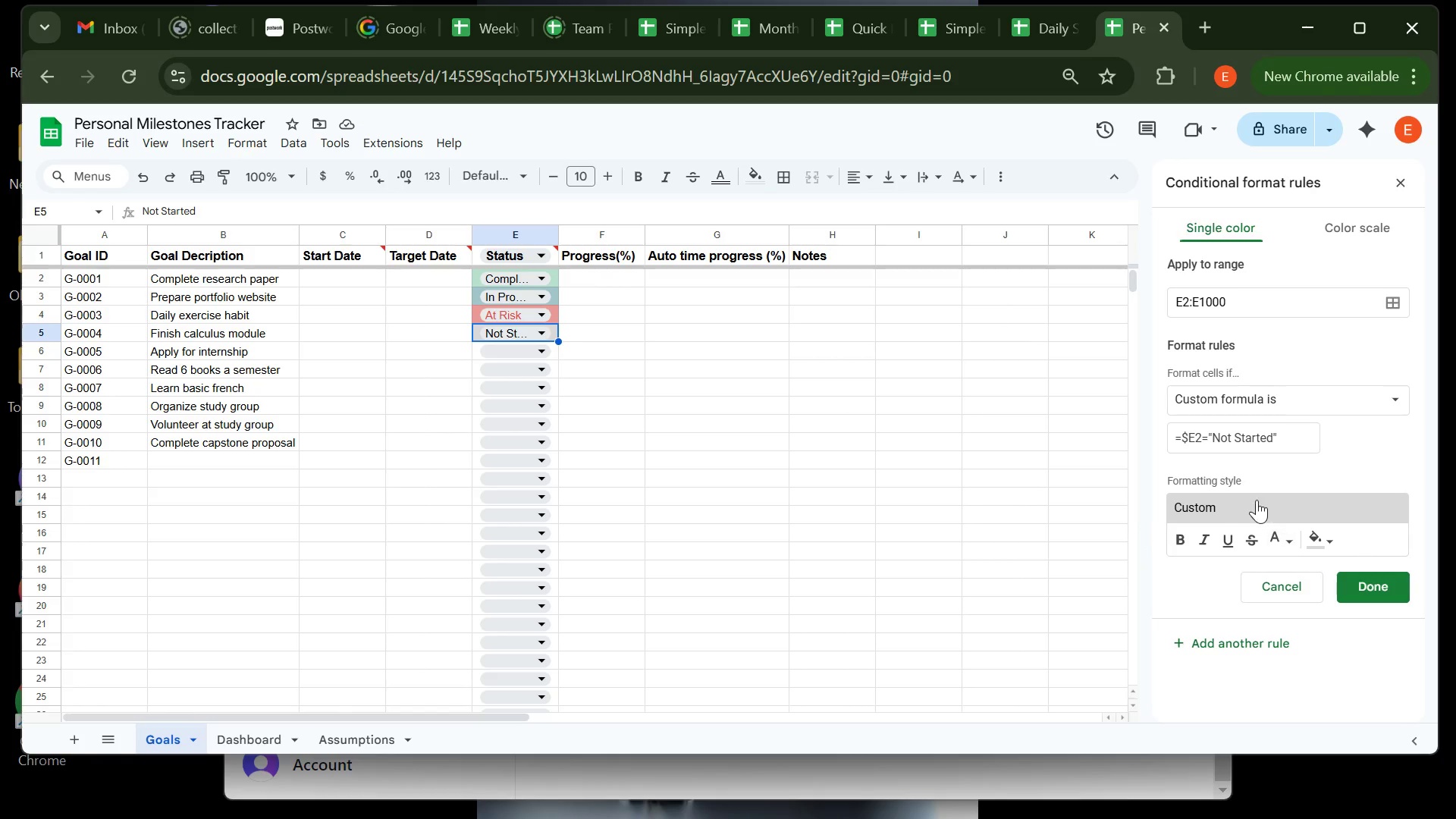 
wait(7.19)
 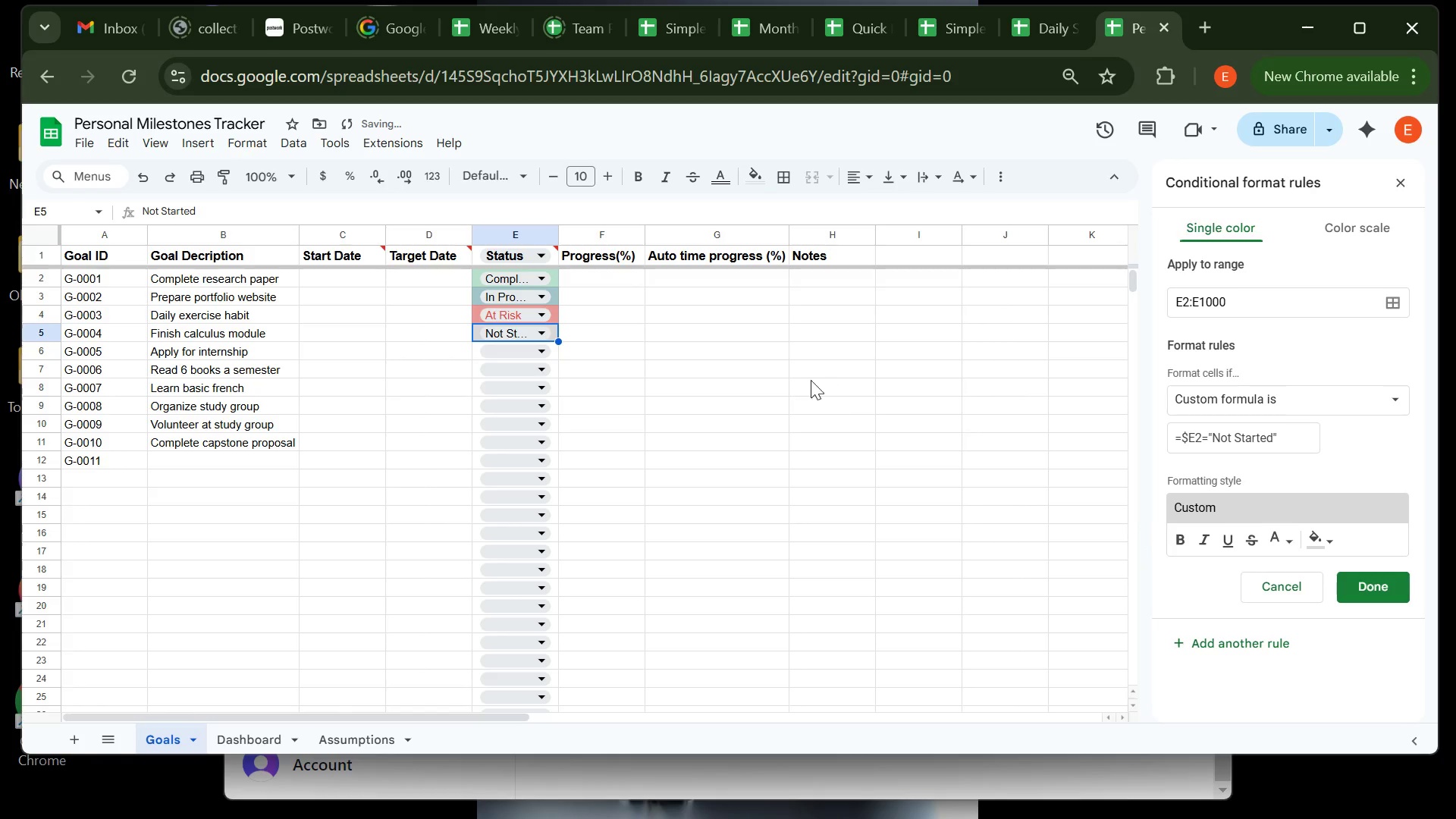 
left_click([1385, 588])
 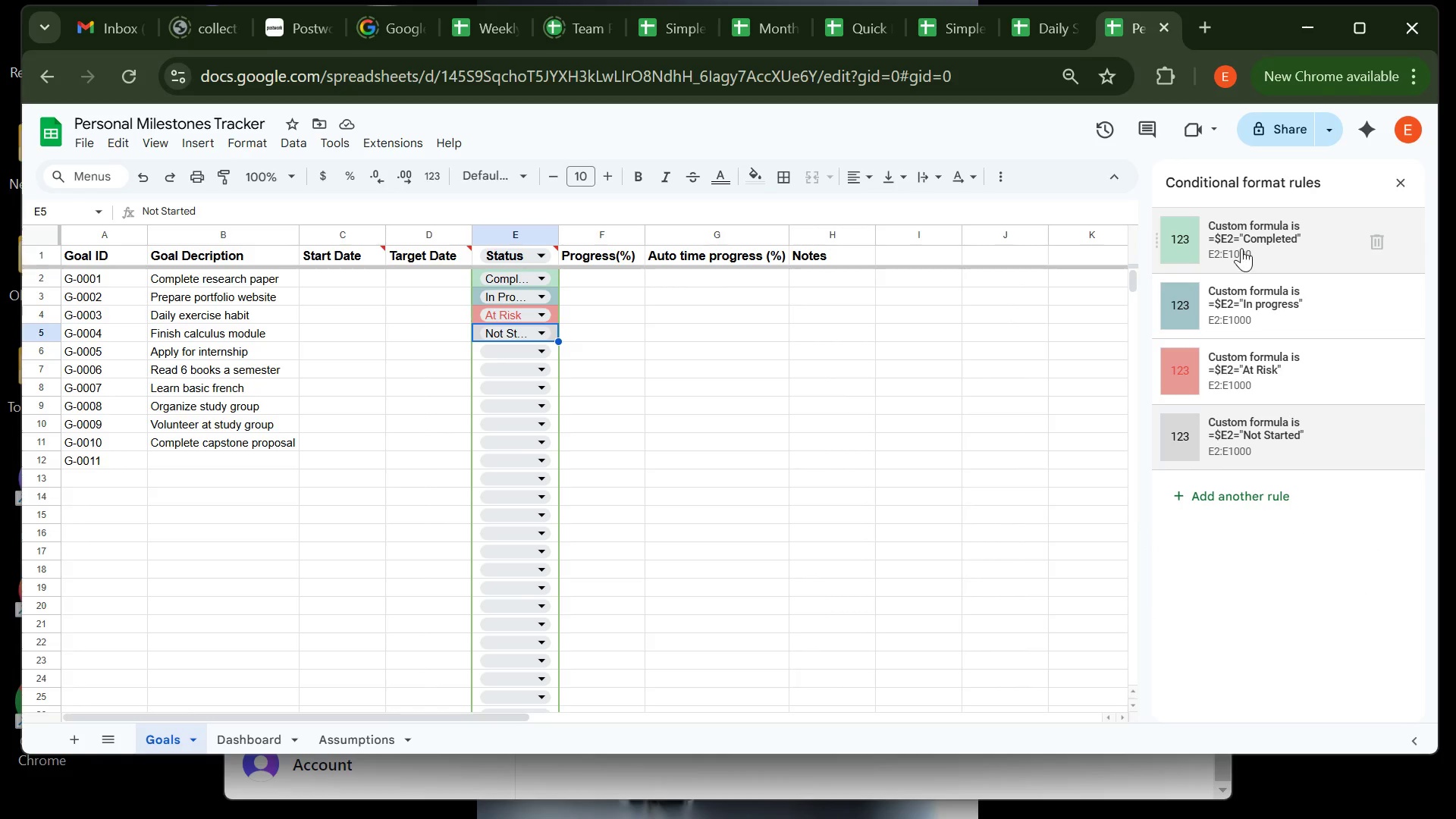 
left_click([1241, 248])
 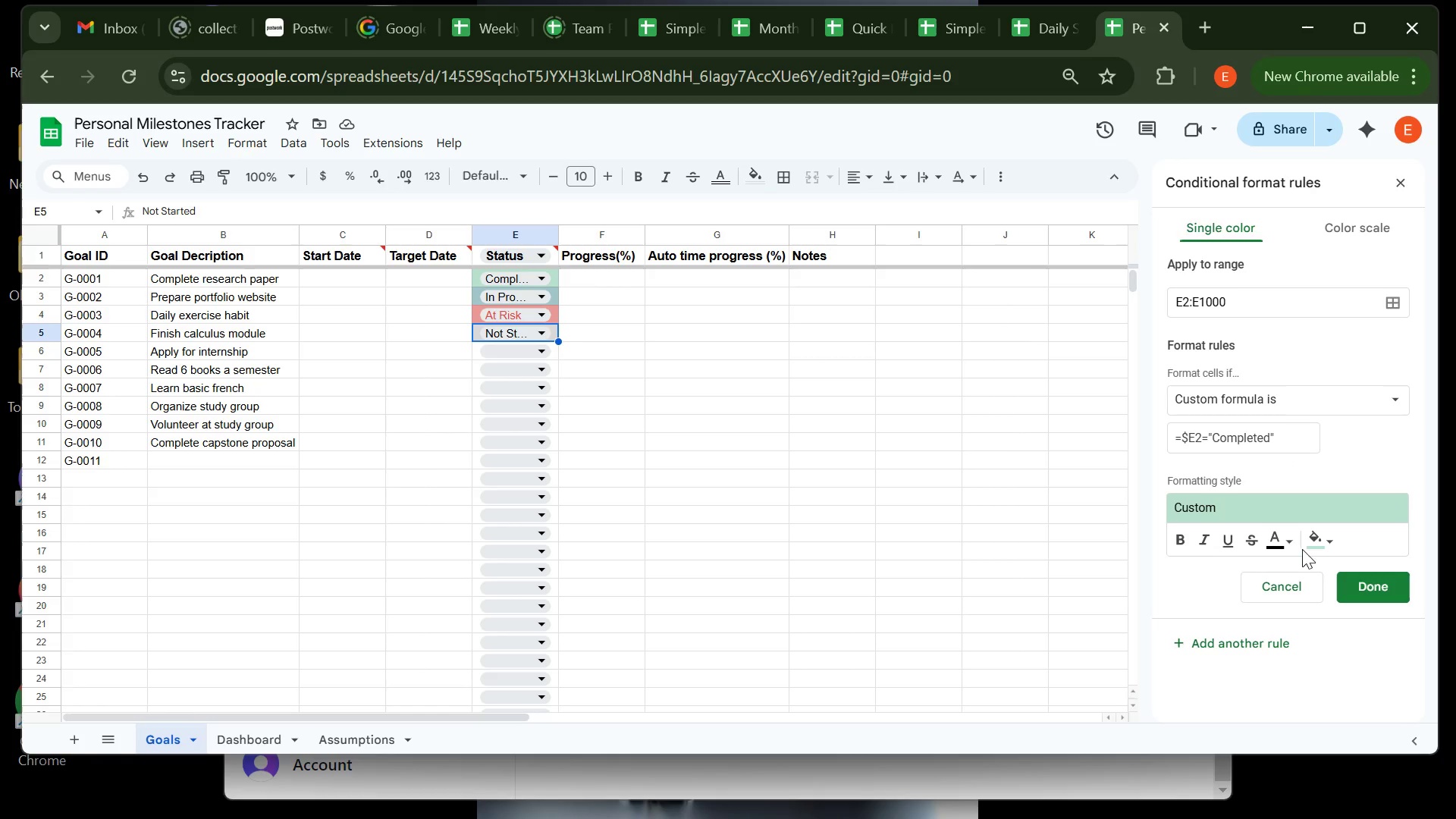 
left_click([1285, 541])
 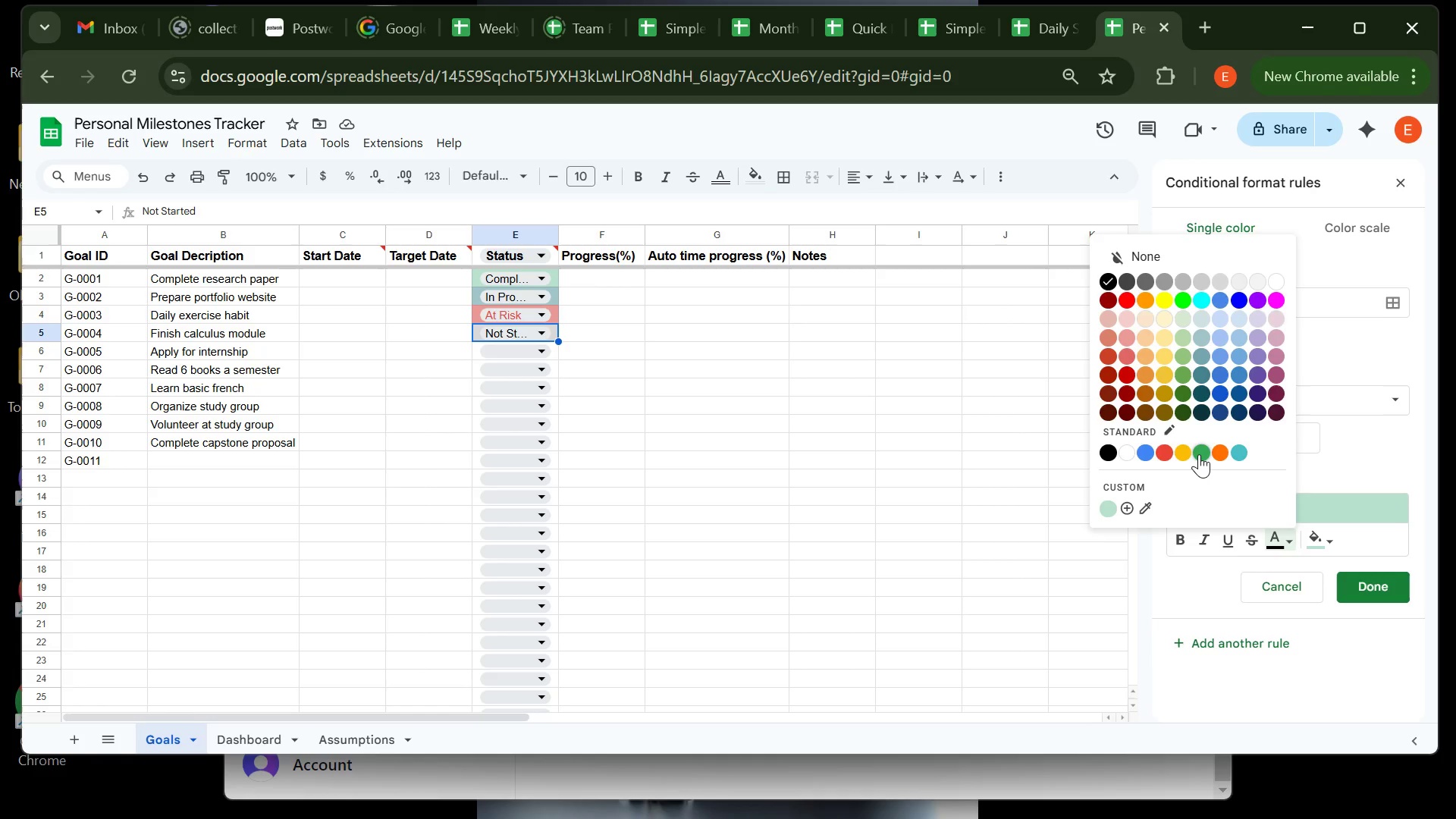 
left_click([1199, 454])
 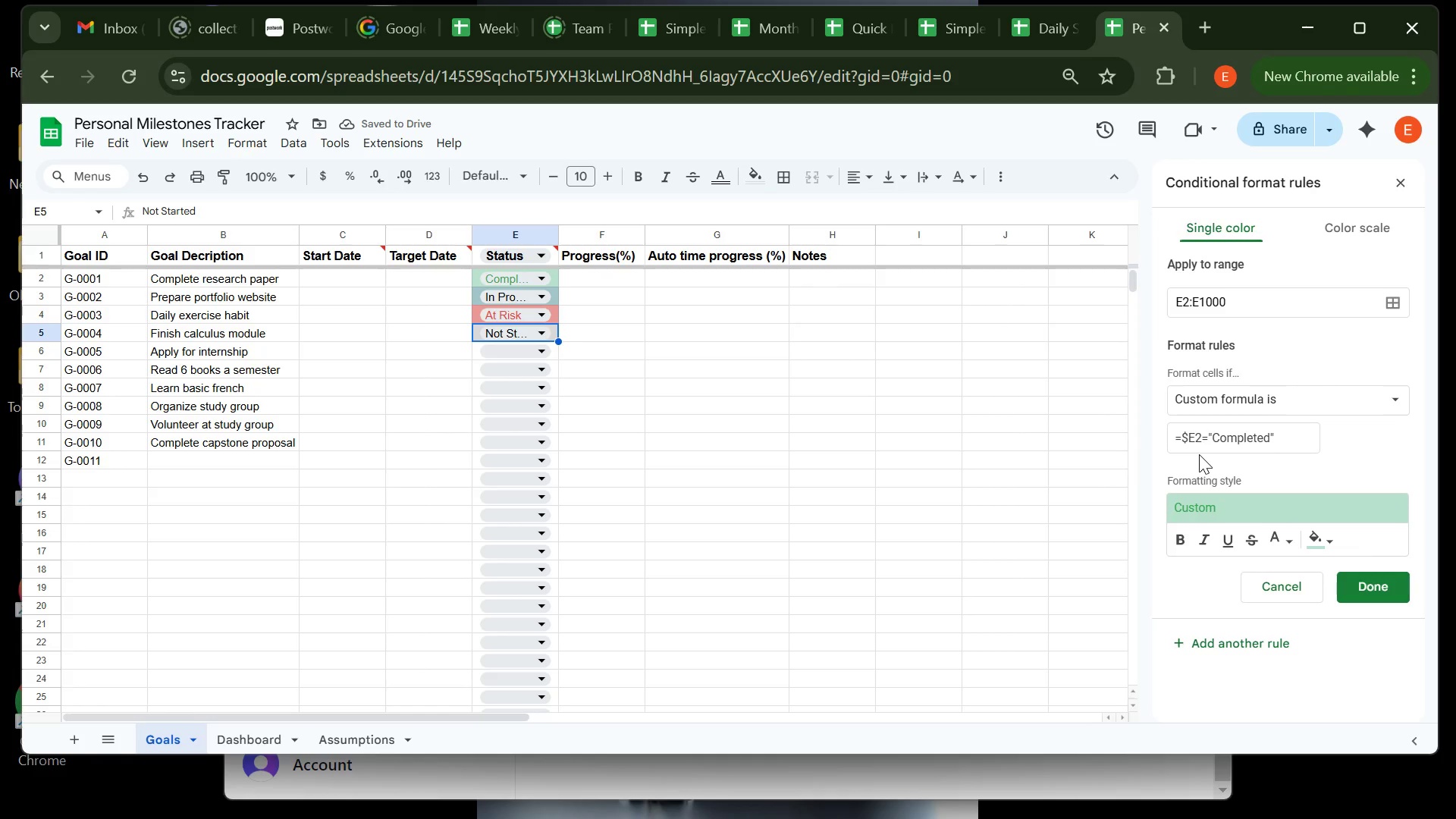 
wait(6.55)
 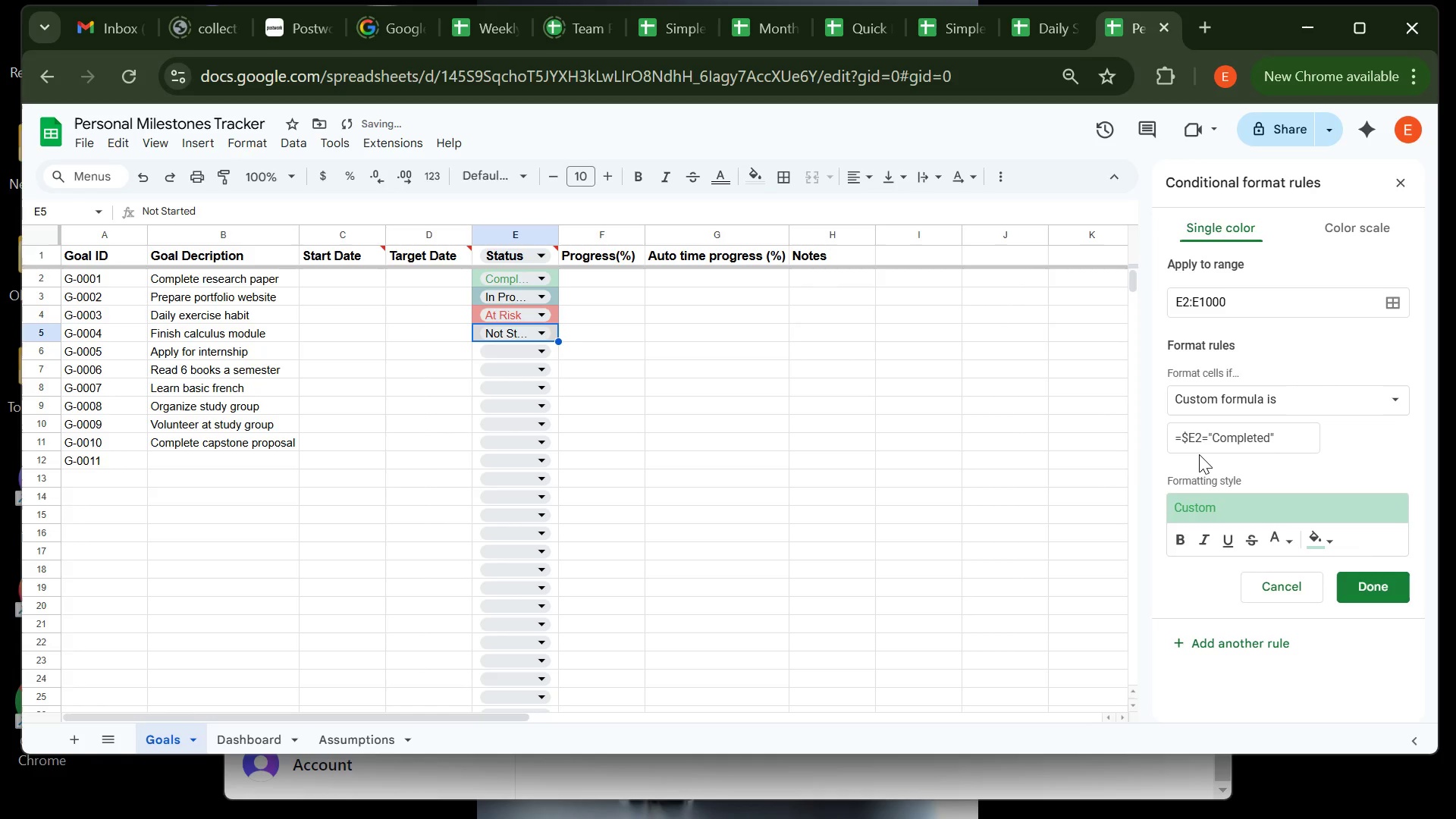 
left_click([1361, 582])
 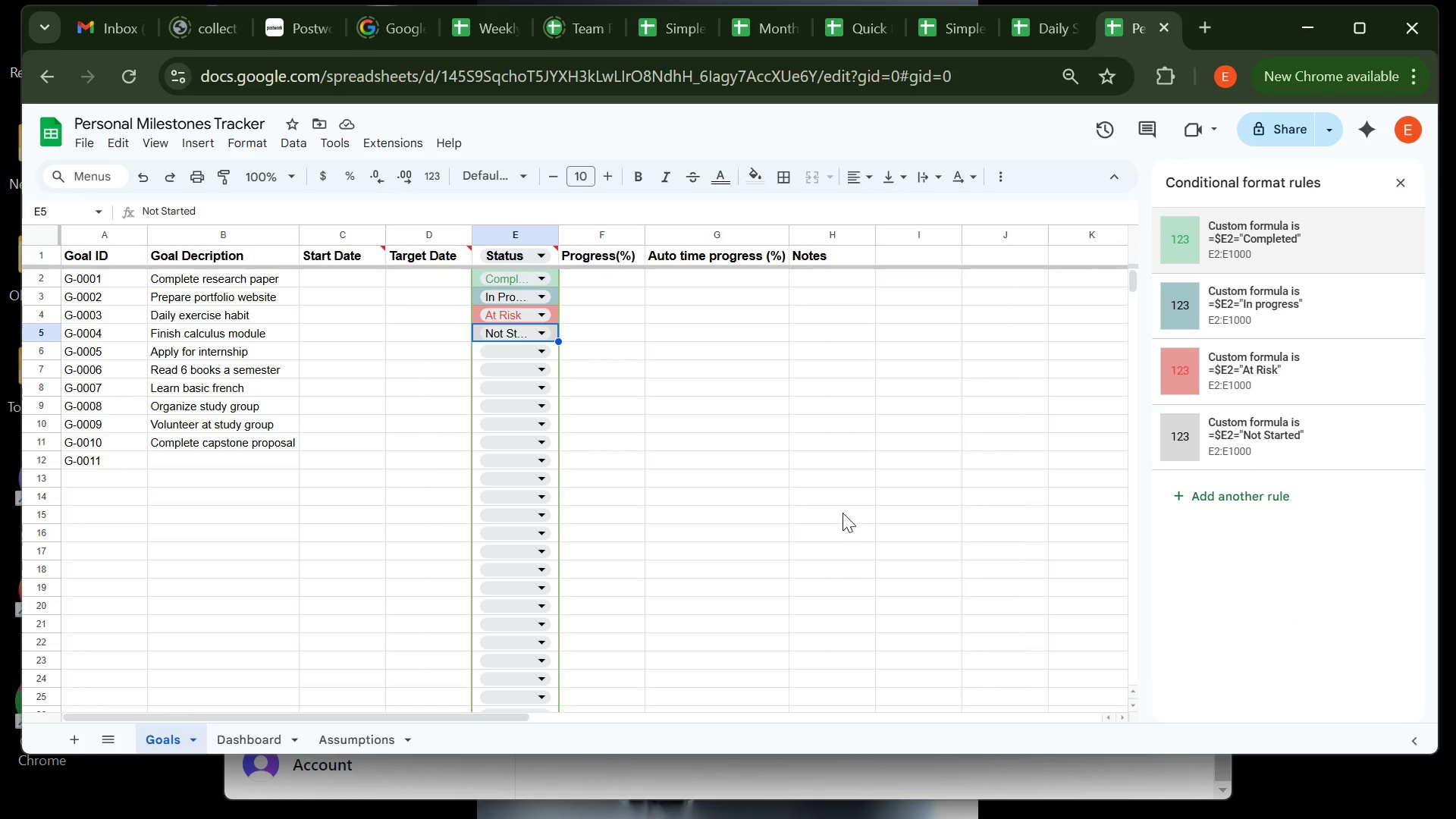 
left_click([843, 513])
 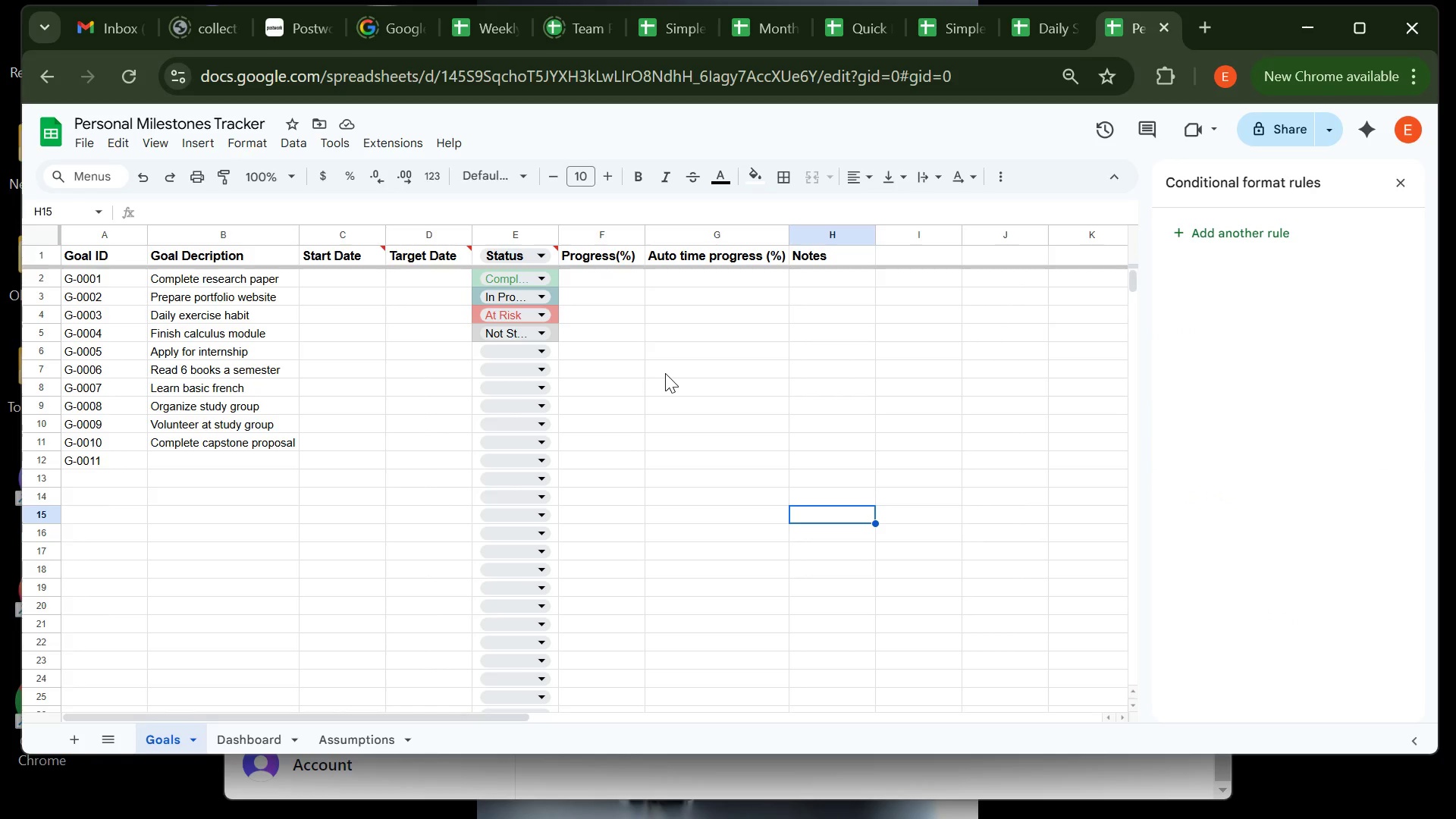 
wait(27.28)
 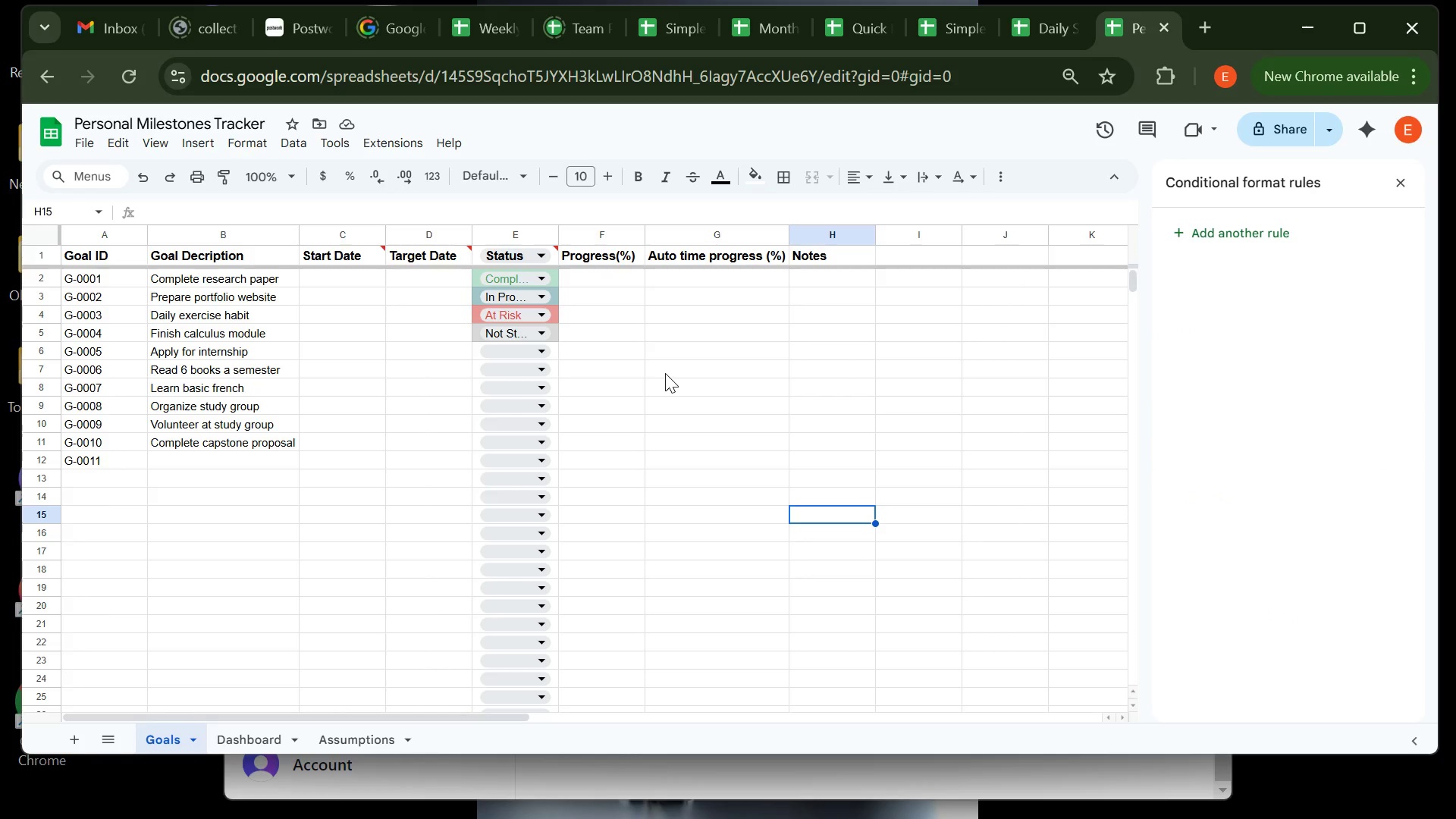 
left_click([340, 274])
 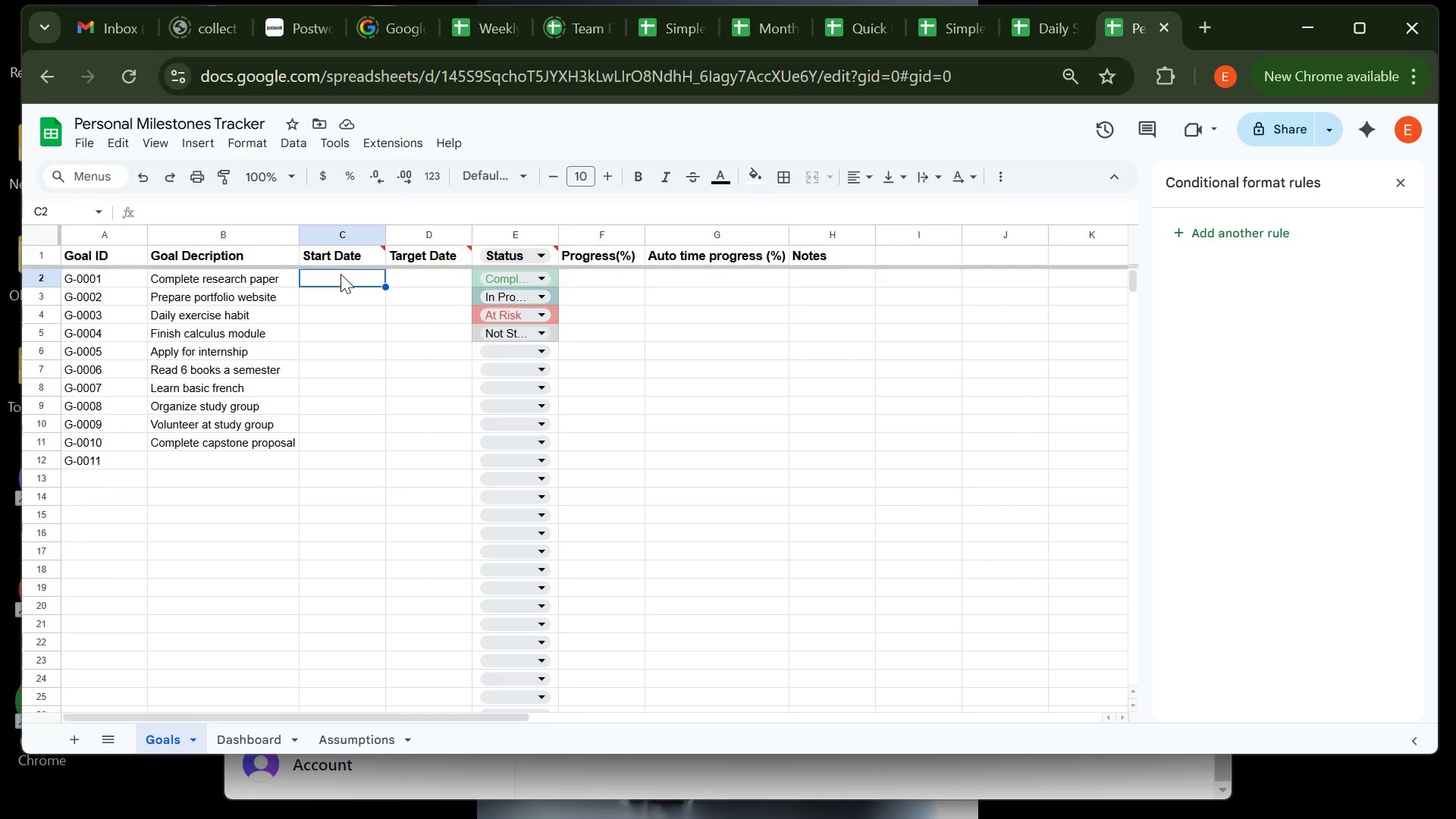 
type(09/)
 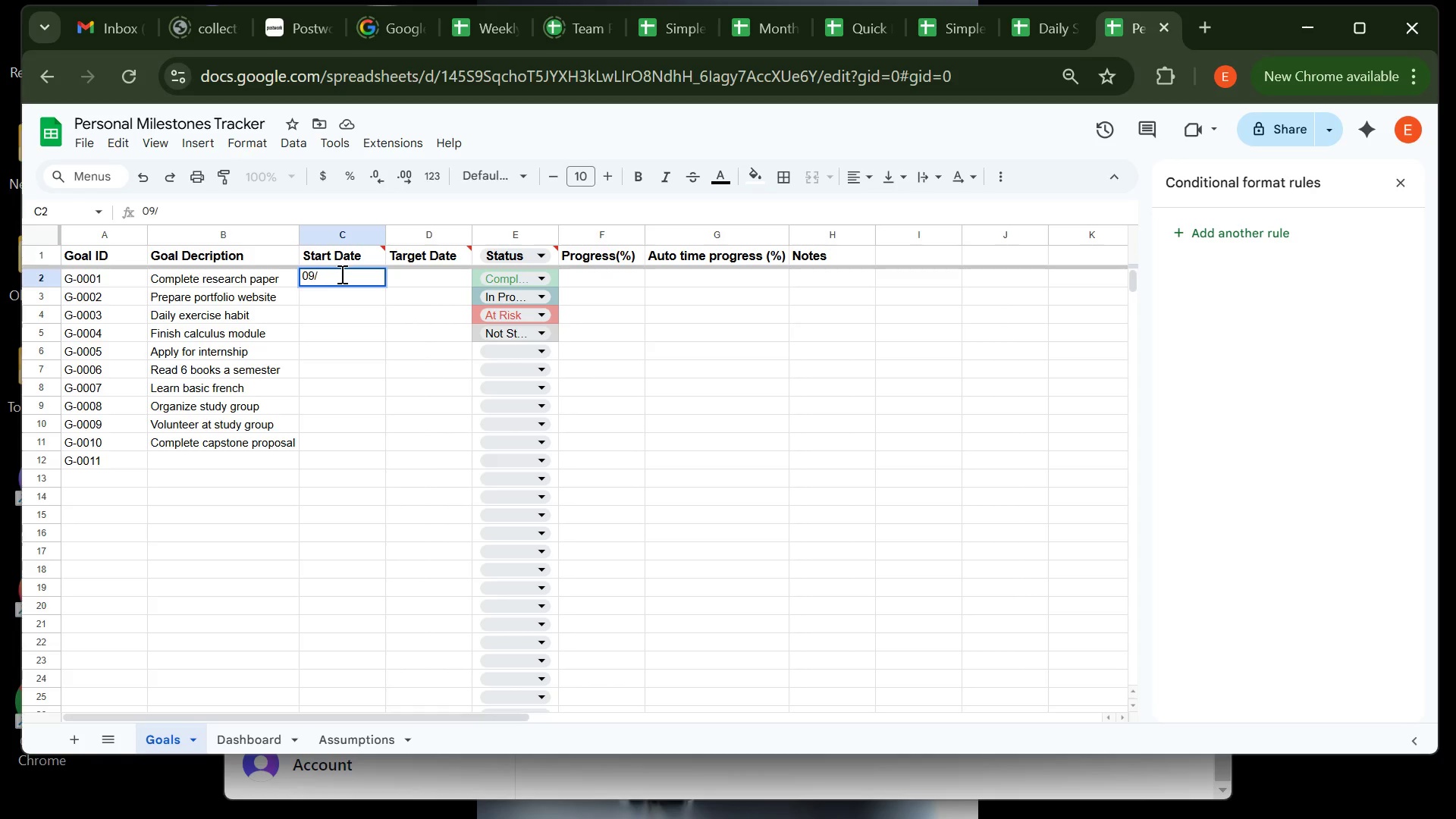 
type(01/2025)
 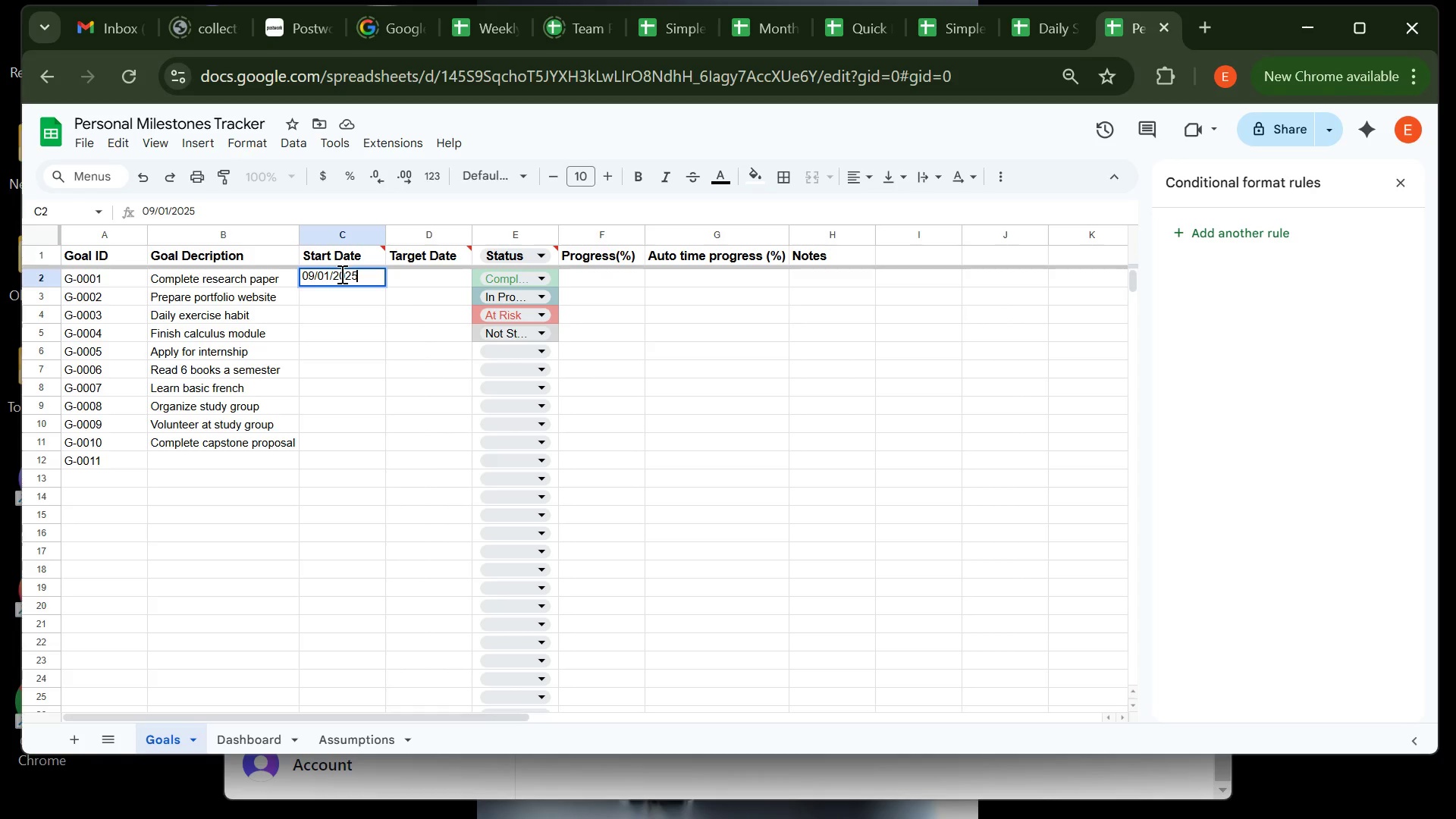 
key(Tab)
 